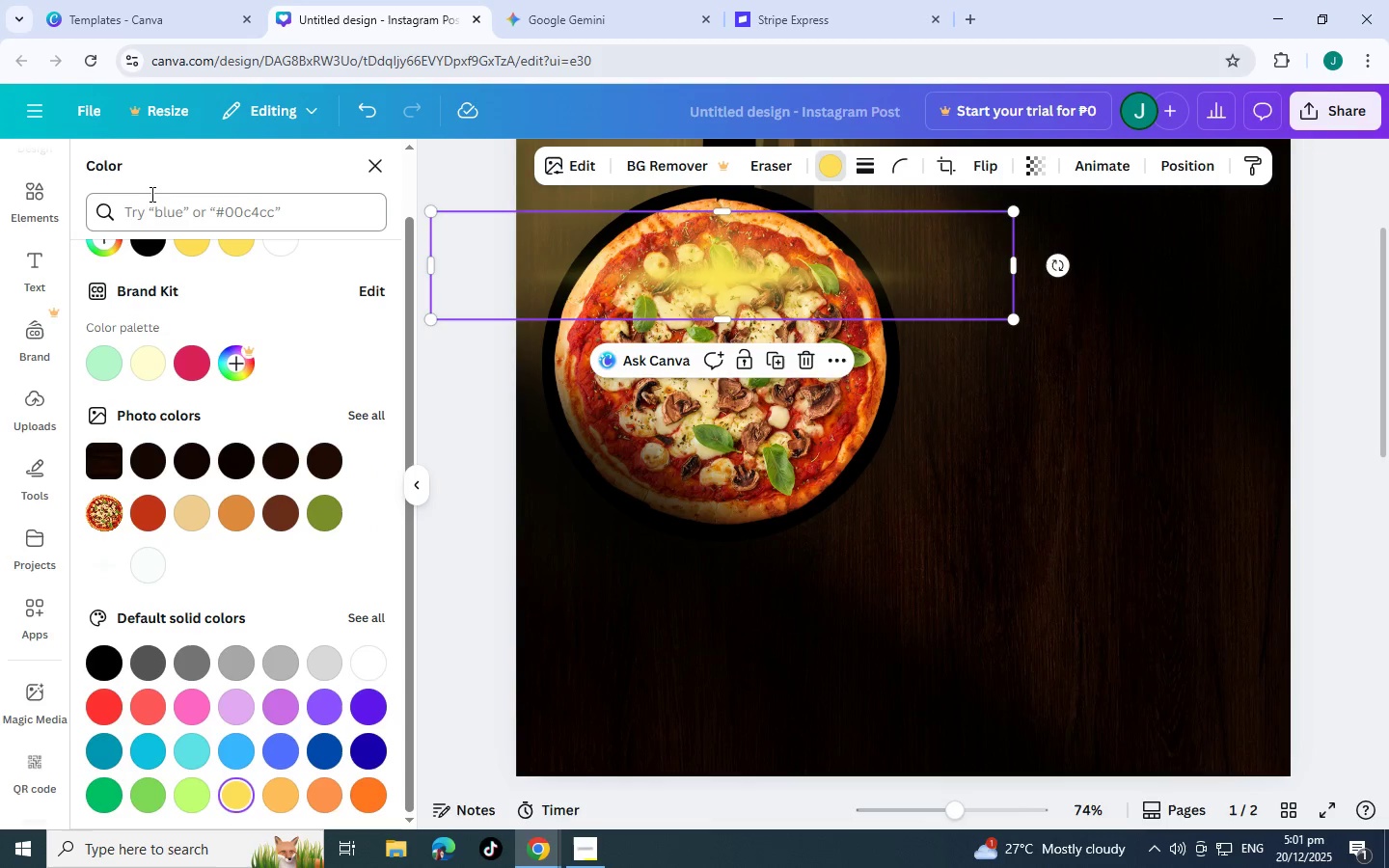 
left_click([568, 152])
 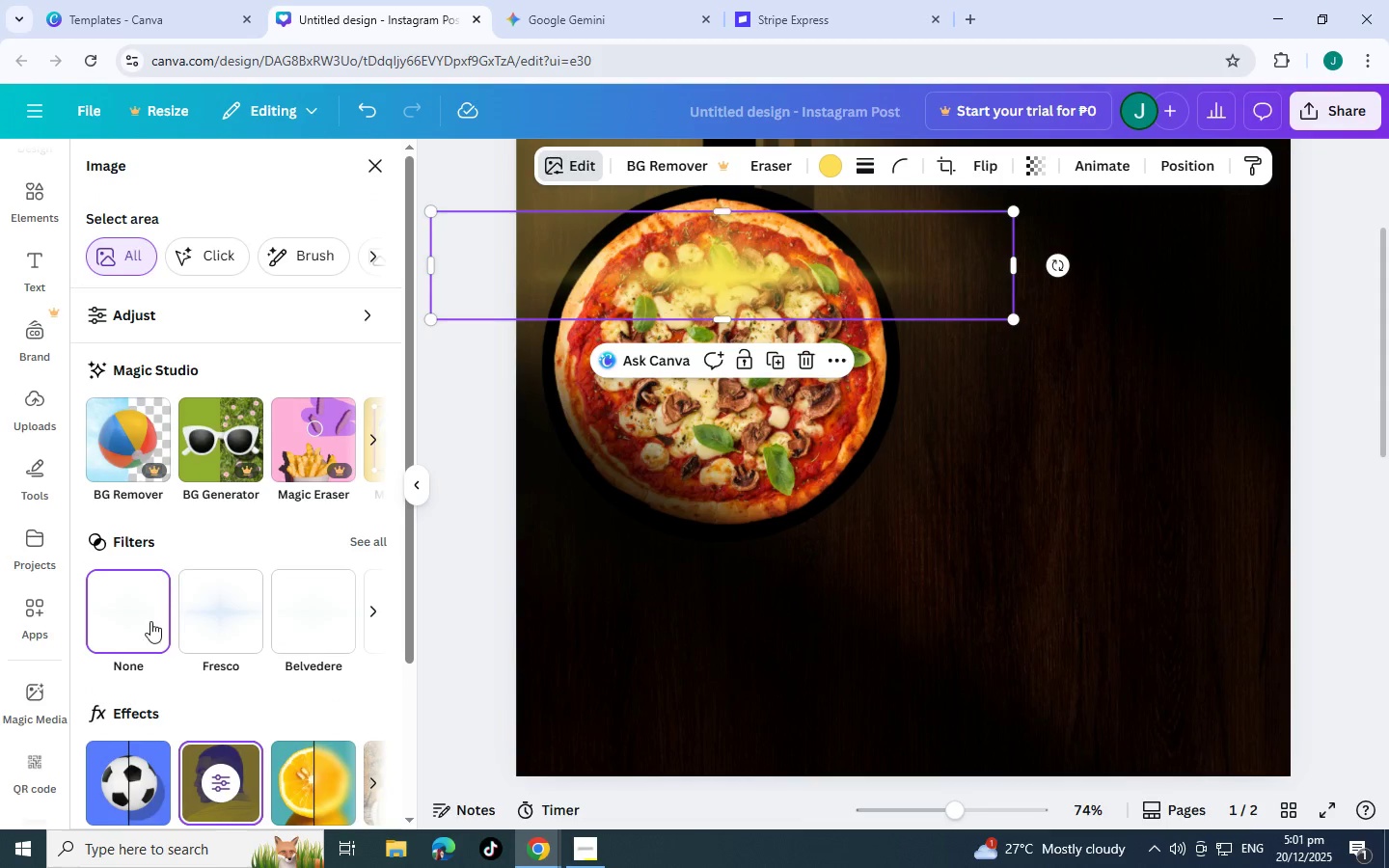 
left_click([217, 783])
 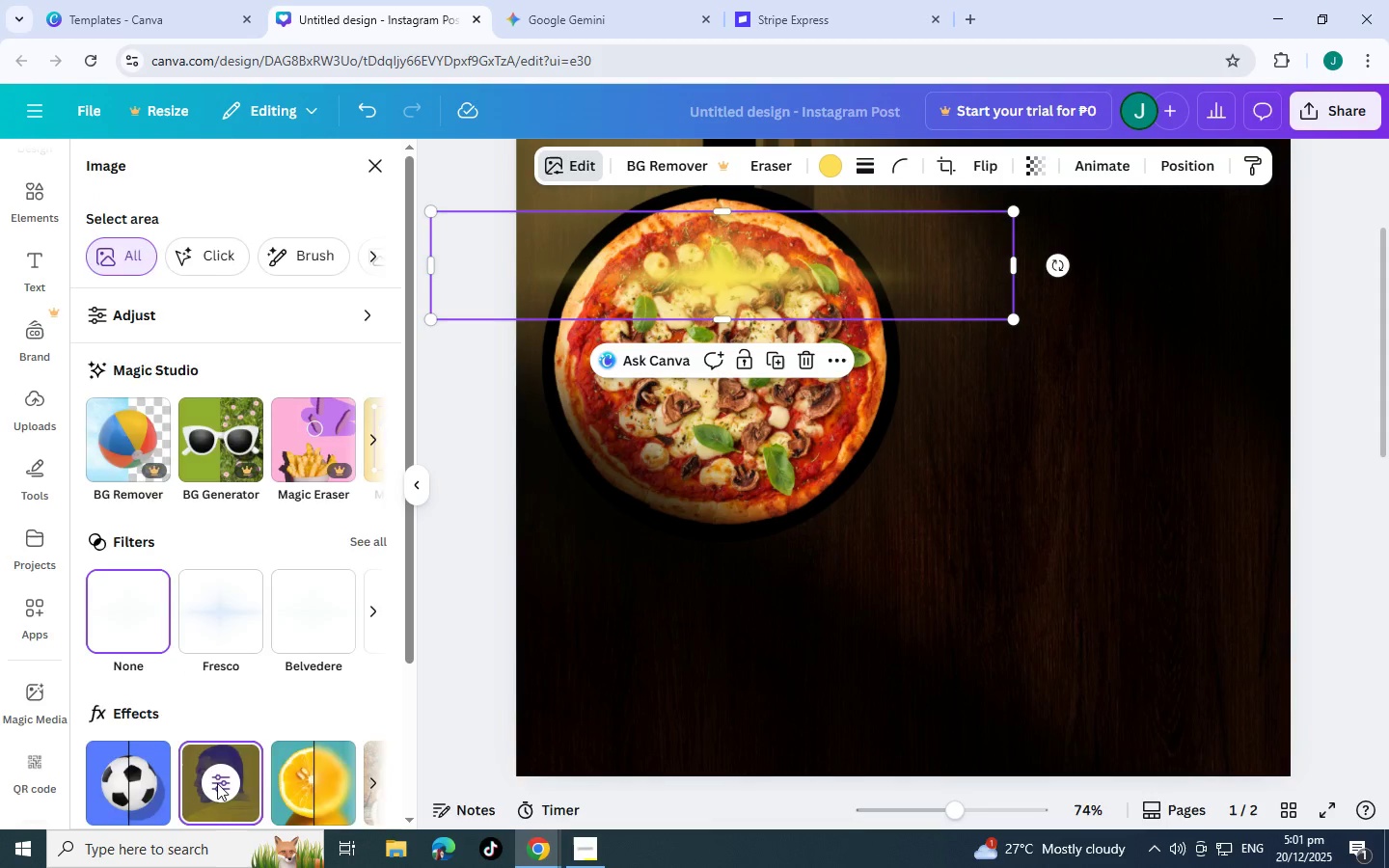 
left_click([217, 783])
 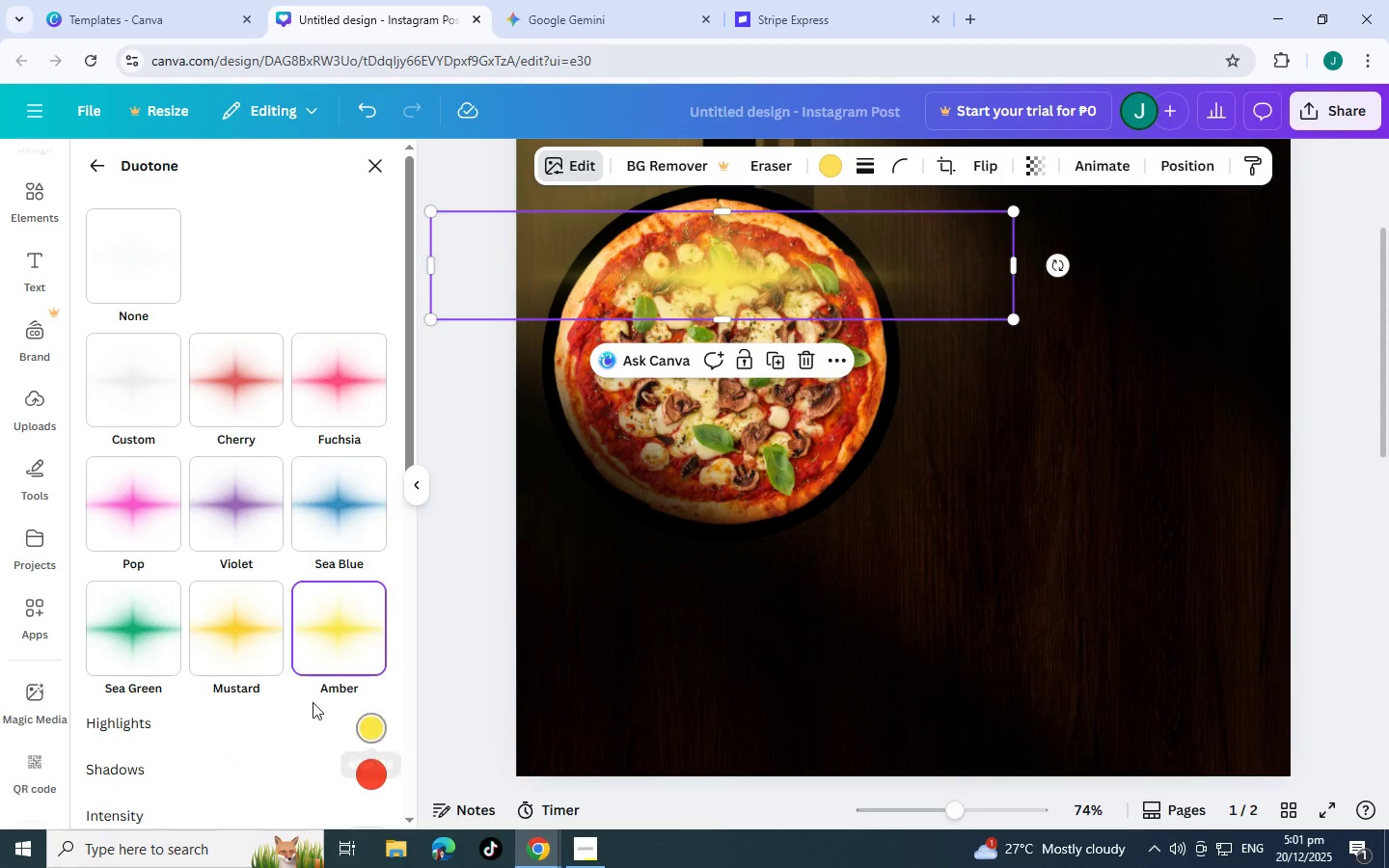 
left_click([255, 654])
 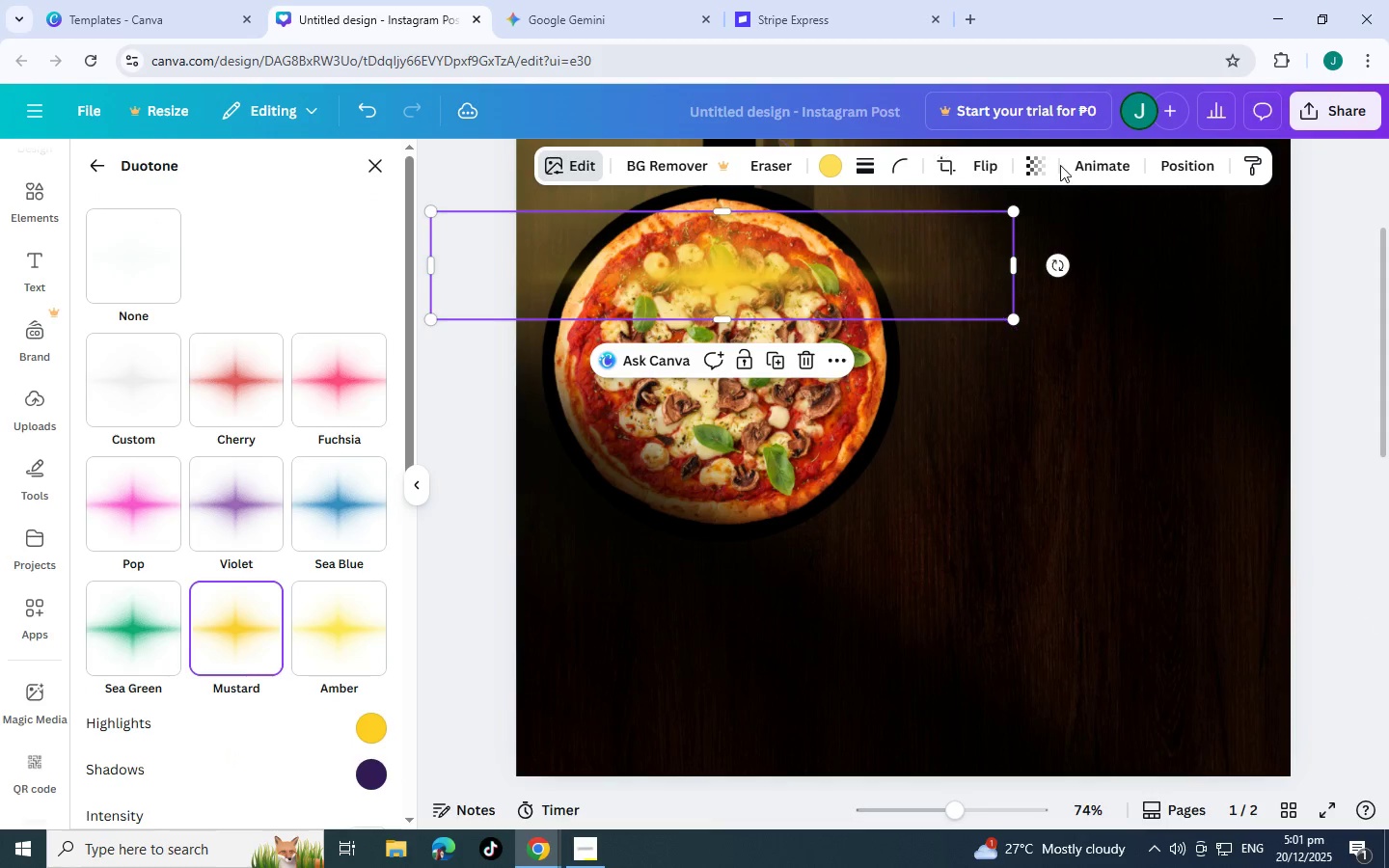 
double_click([1049, 170])
 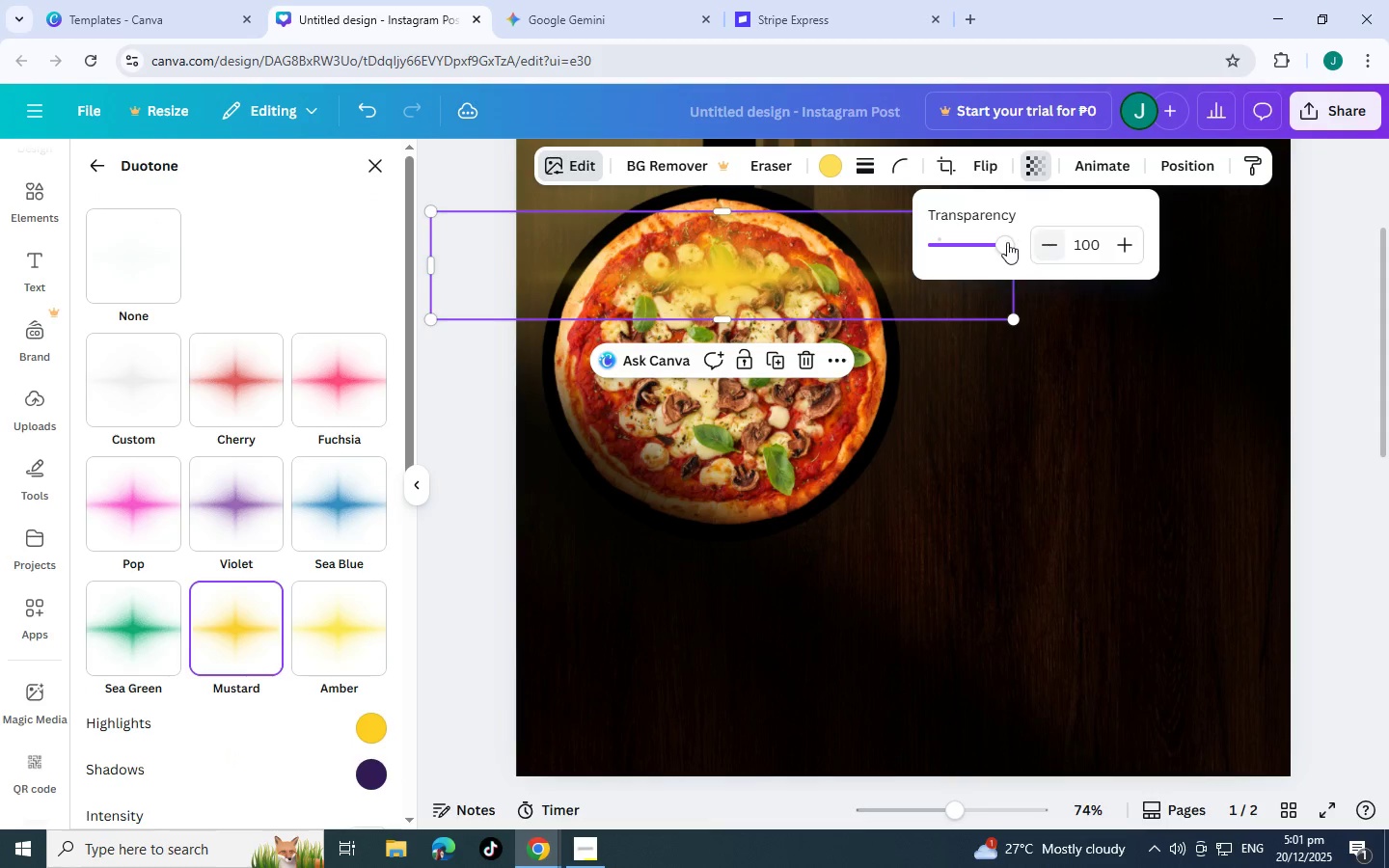 
left_click_drag(start_coordinate=[1006, 242], to_coordinate=[981, 247])
 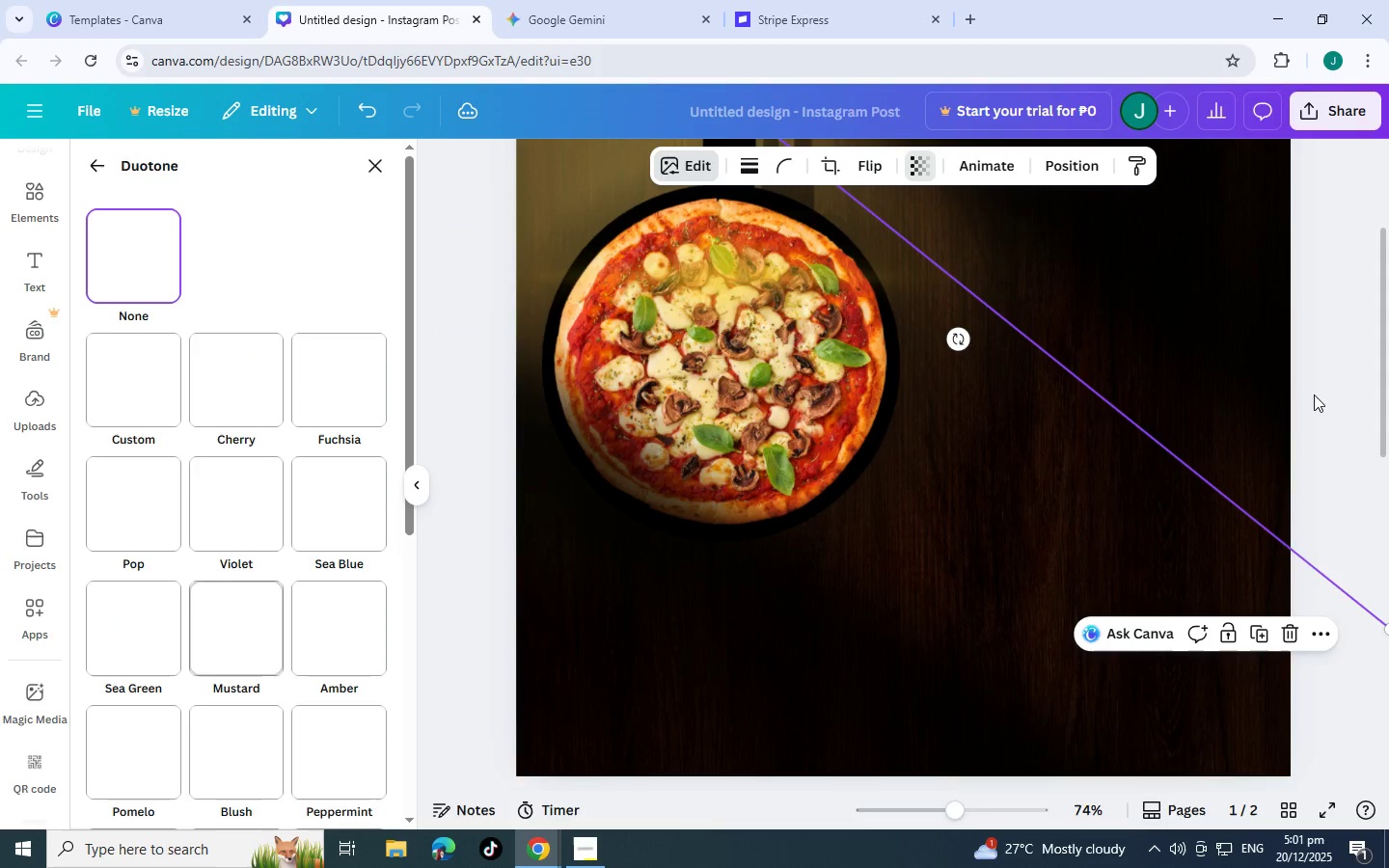 
double_click([1330, 393])
 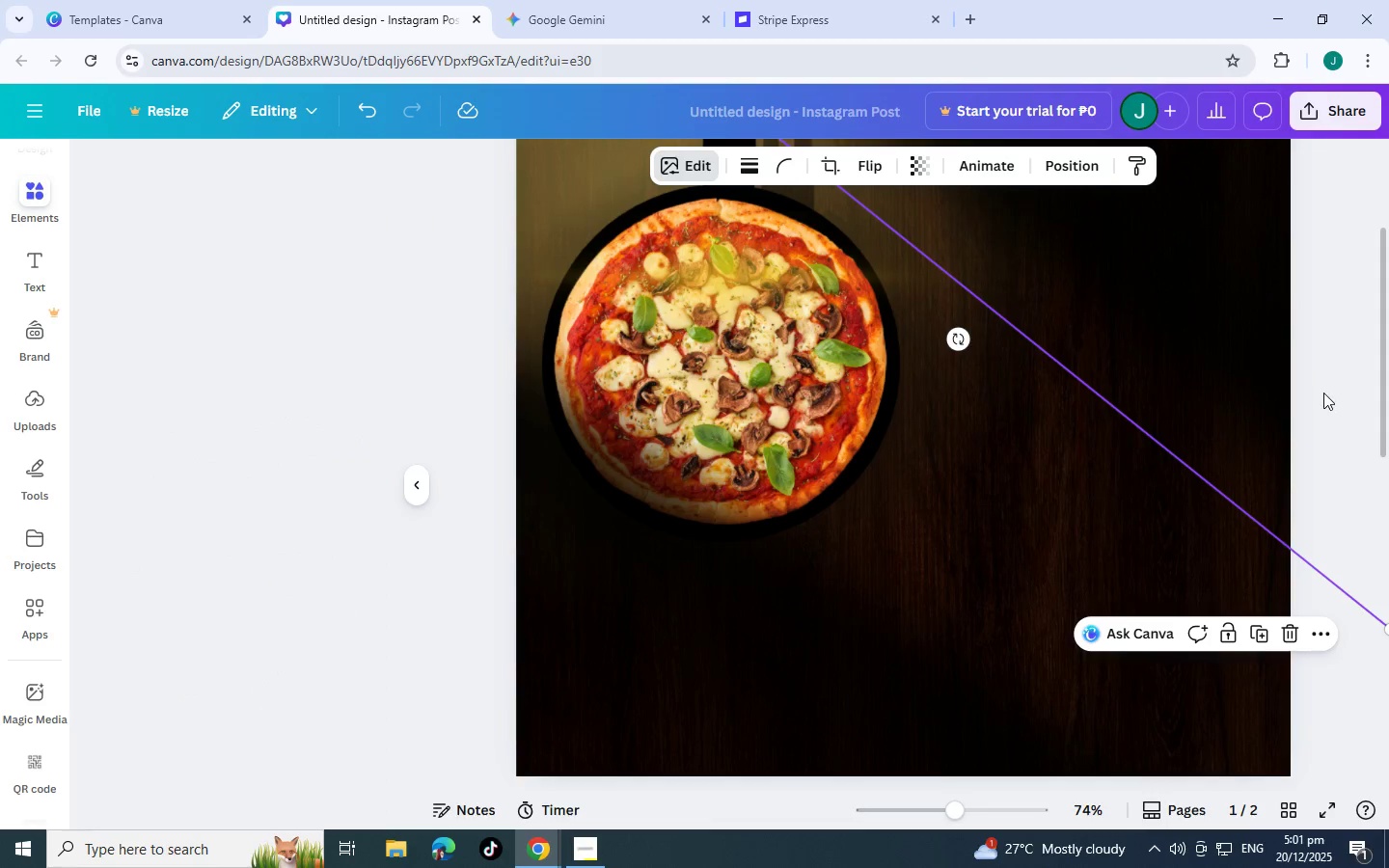 
scroll: coordinate [1262, 386], scroll_direction: up, amount: 5.0
 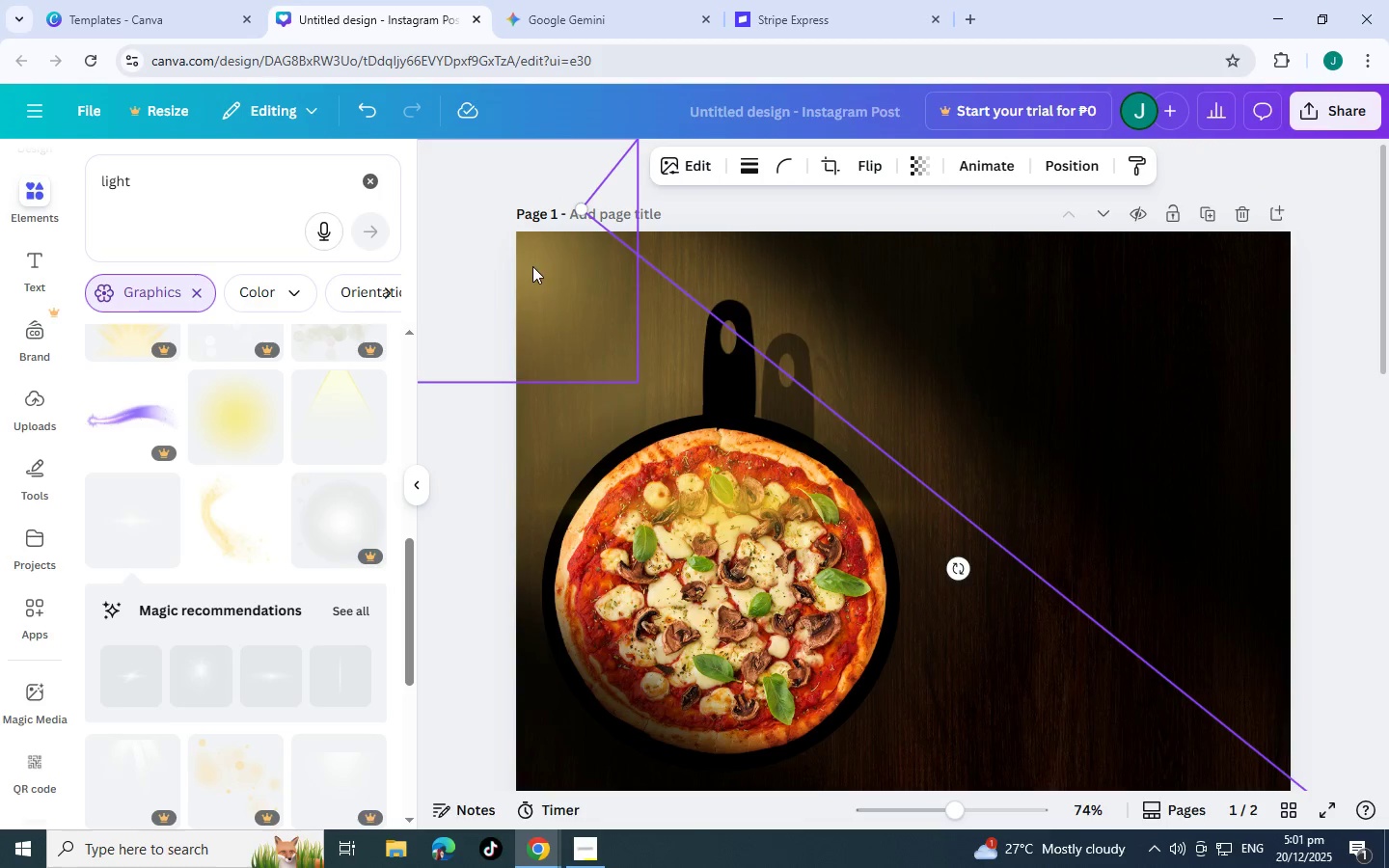 
left_click([532, 266])
 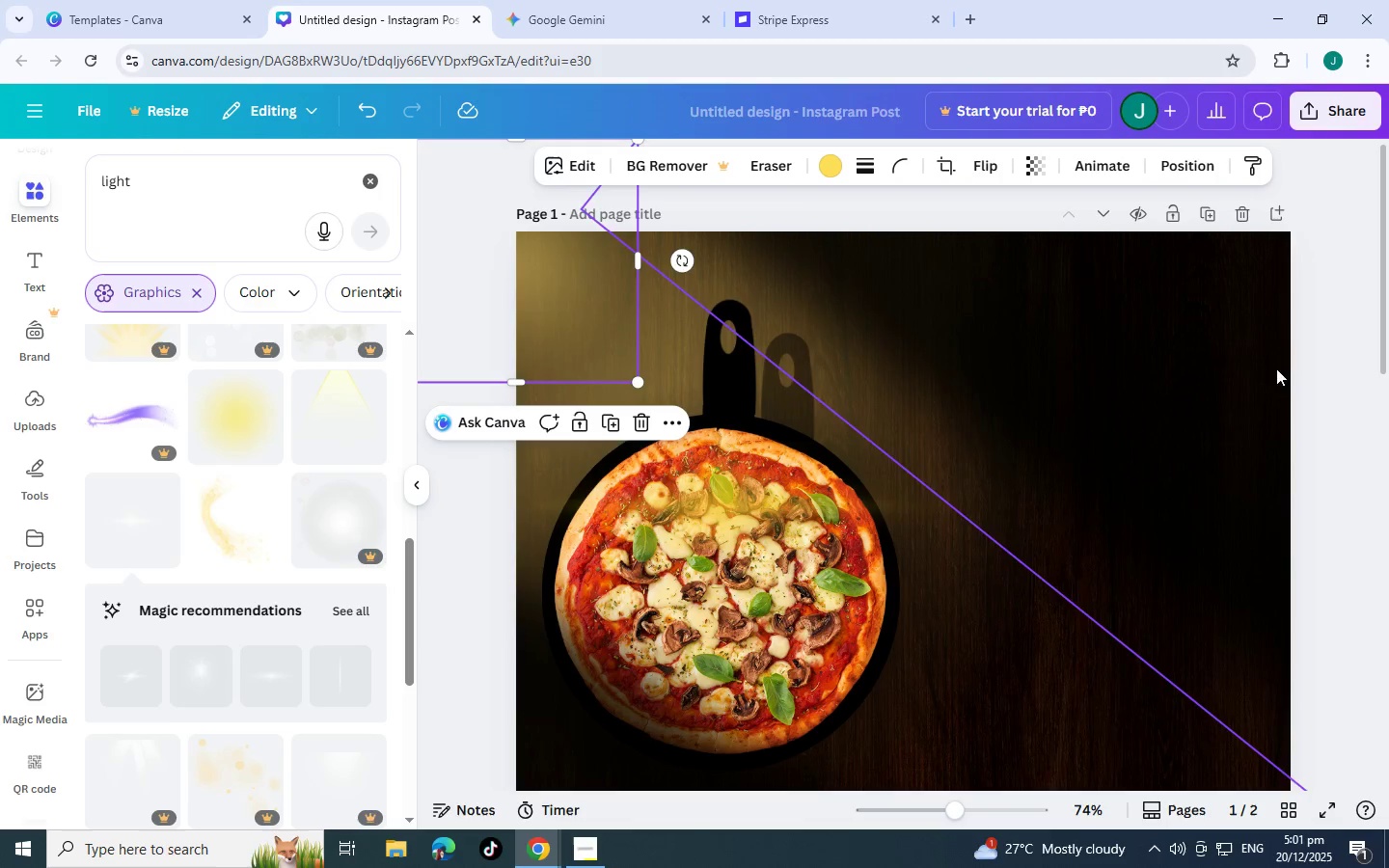 
left_click([1385, 395])
 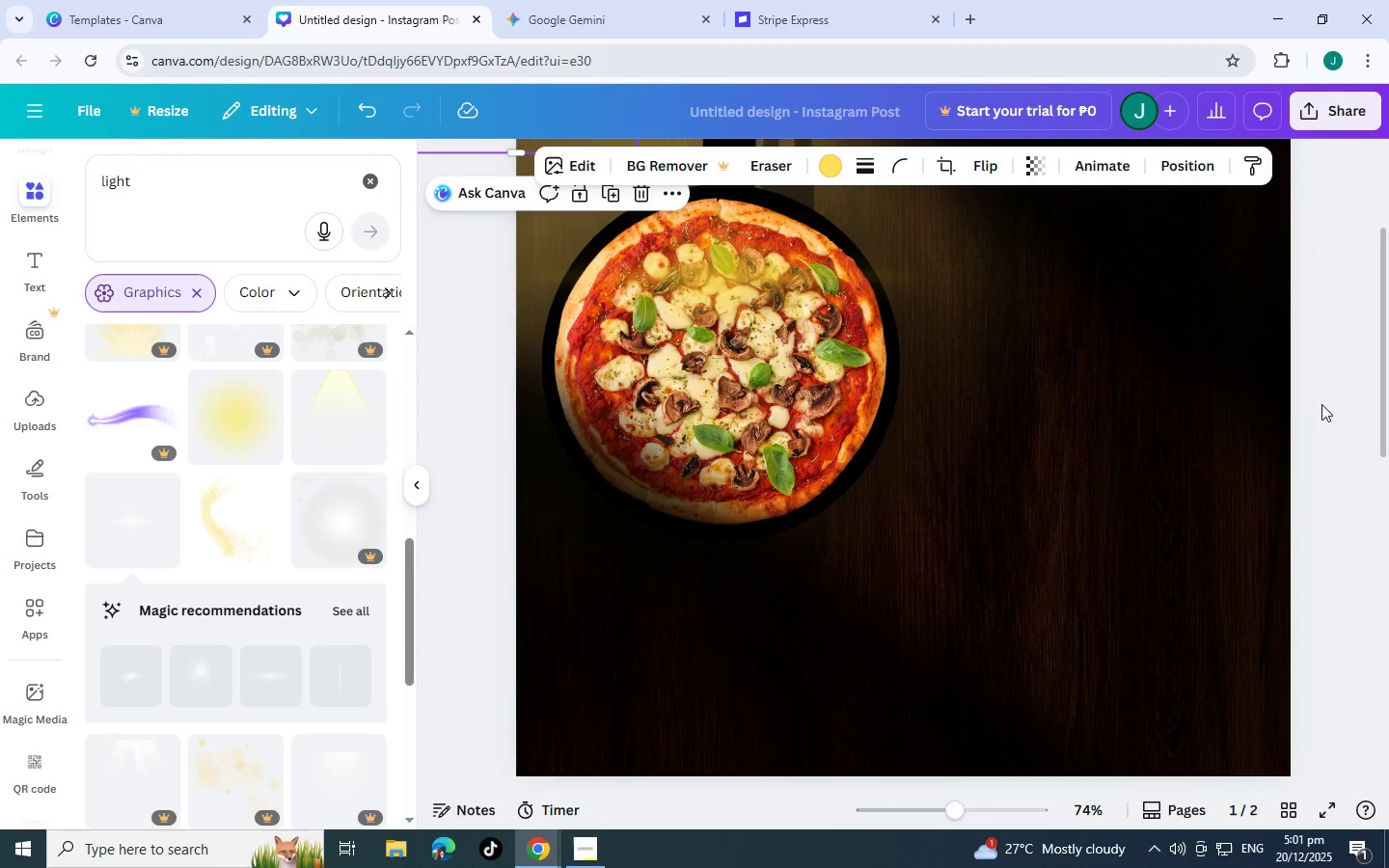 
left_click([1321, 404])
 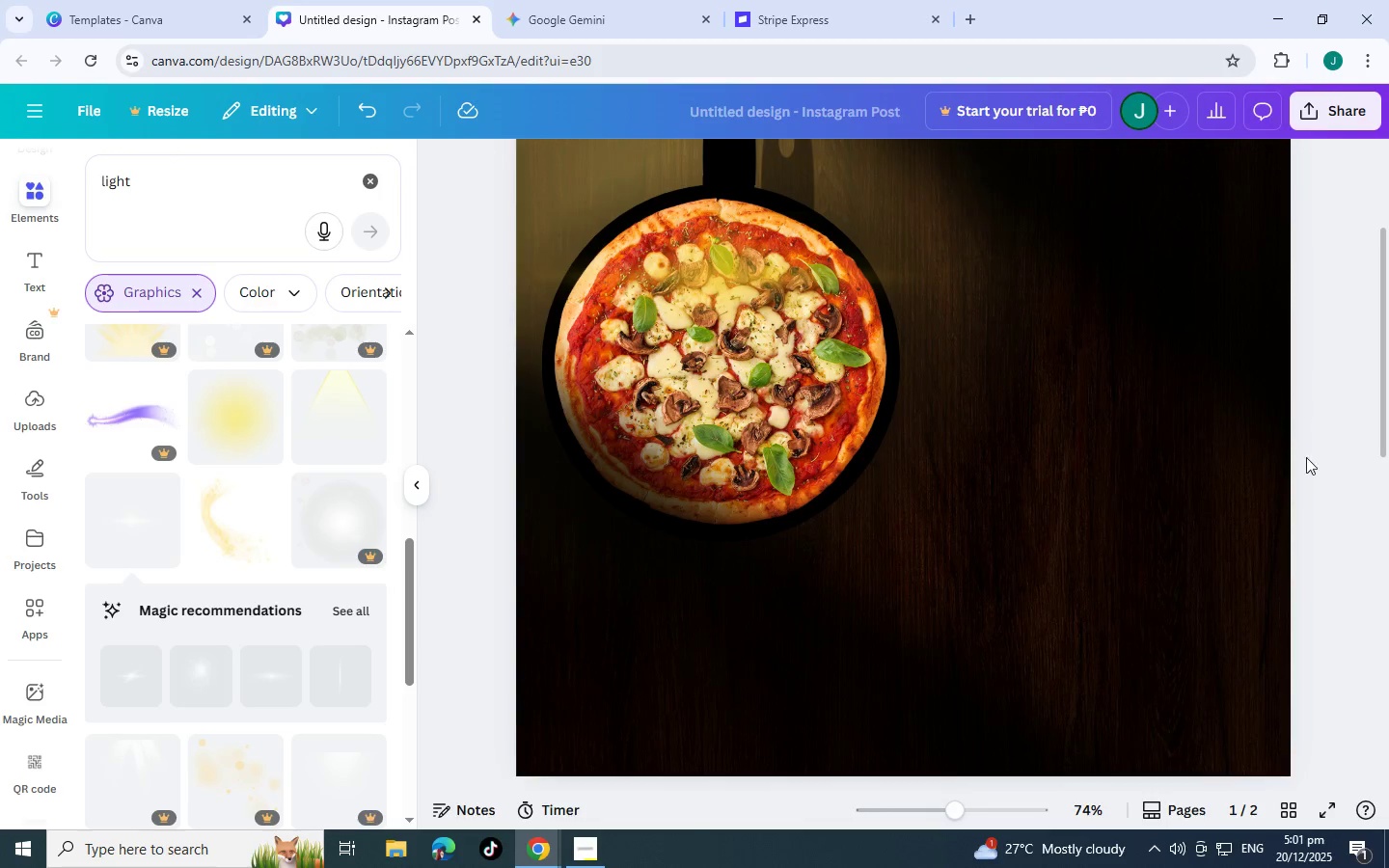 
scroll: coordinate [1304, 473], scroll_direction: up, amount: 3.0
 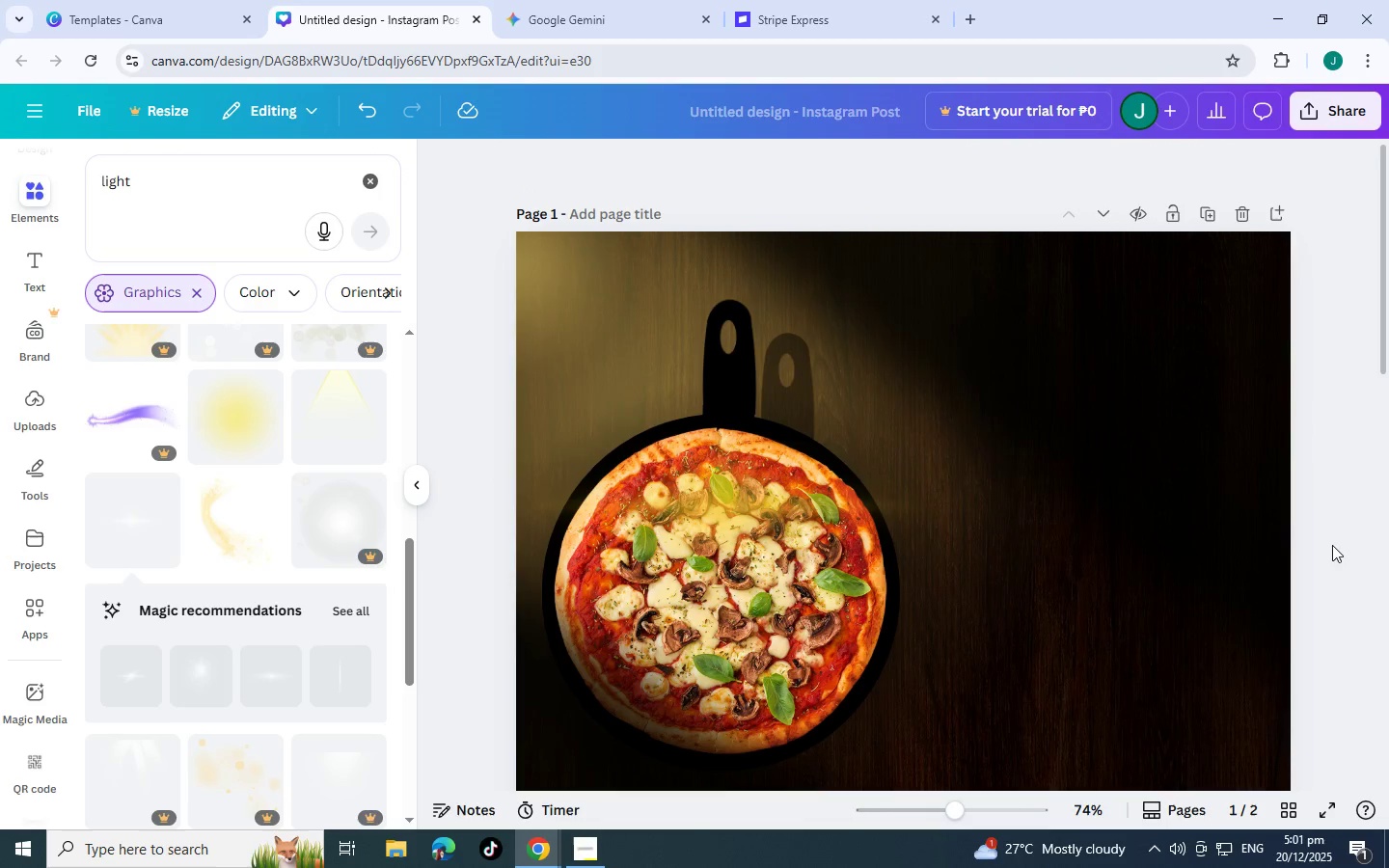 
scroll: coordinate [1328, 546], scroll_direction: down, amount: 2.0
 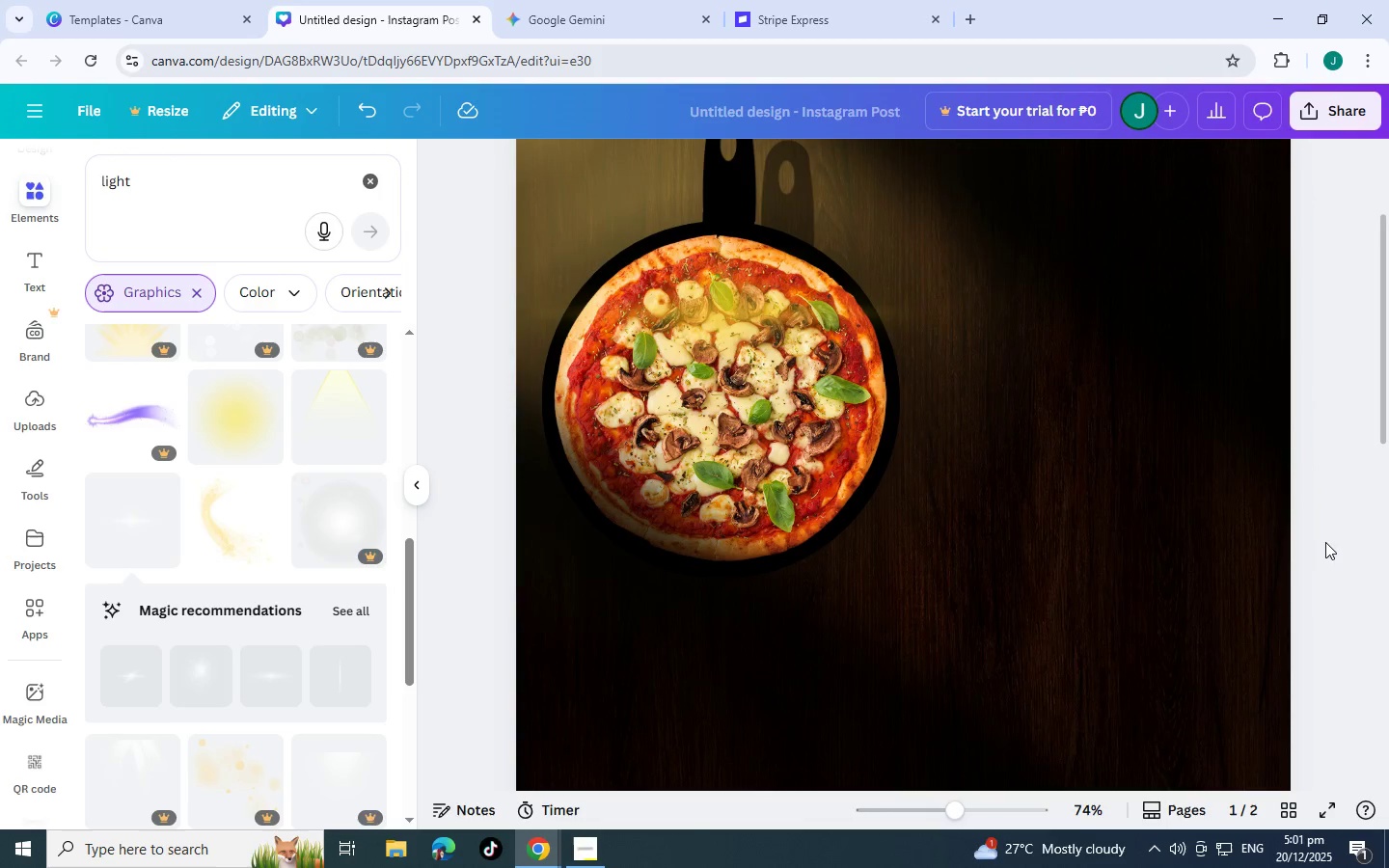 
scroll: coordinate [1321, 540], scroll_direction: up, amount: 2.0
 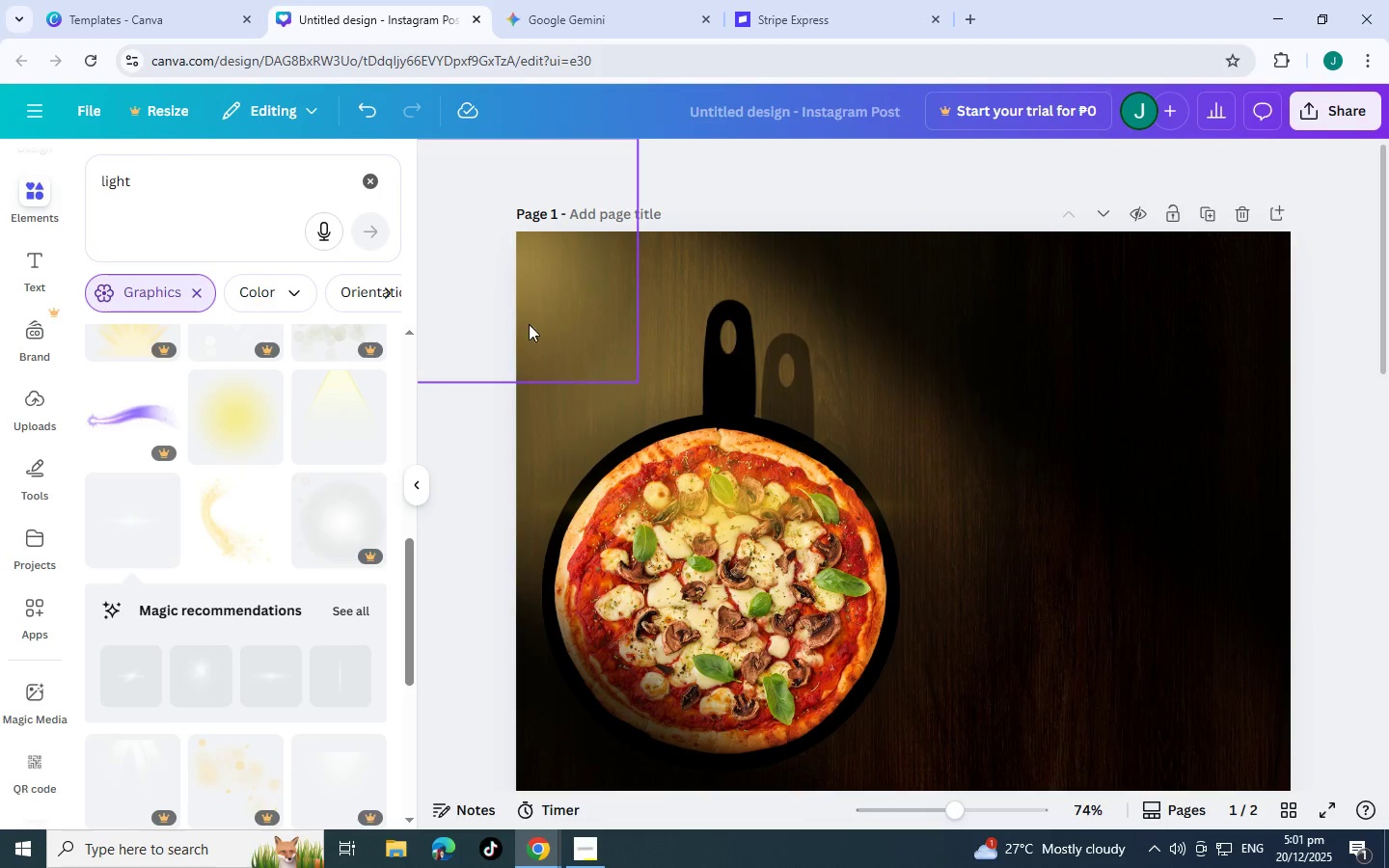 
left_click([543, 274])
 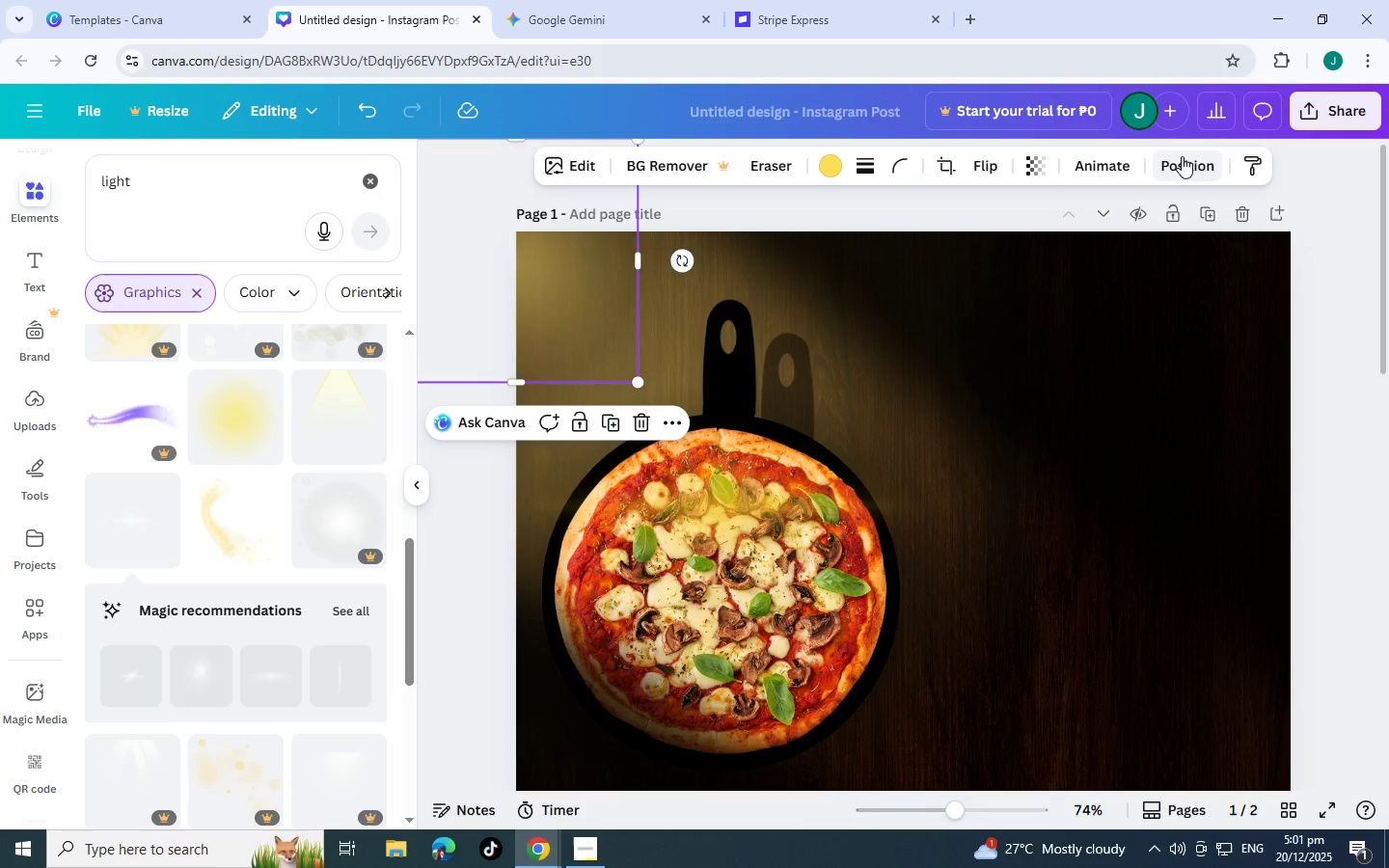 
left_click([1184, 157])
 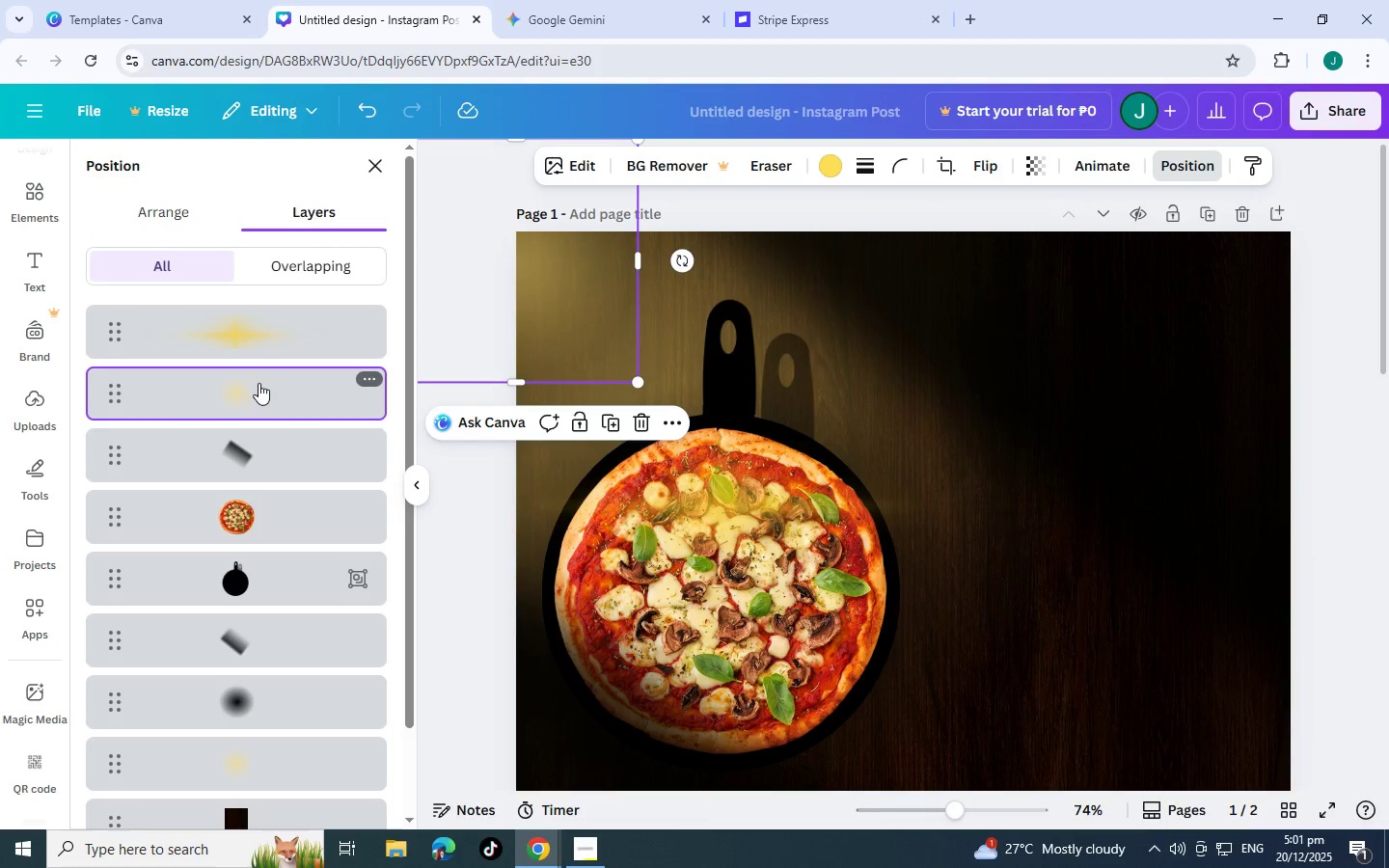 
left_click([259, 384])
 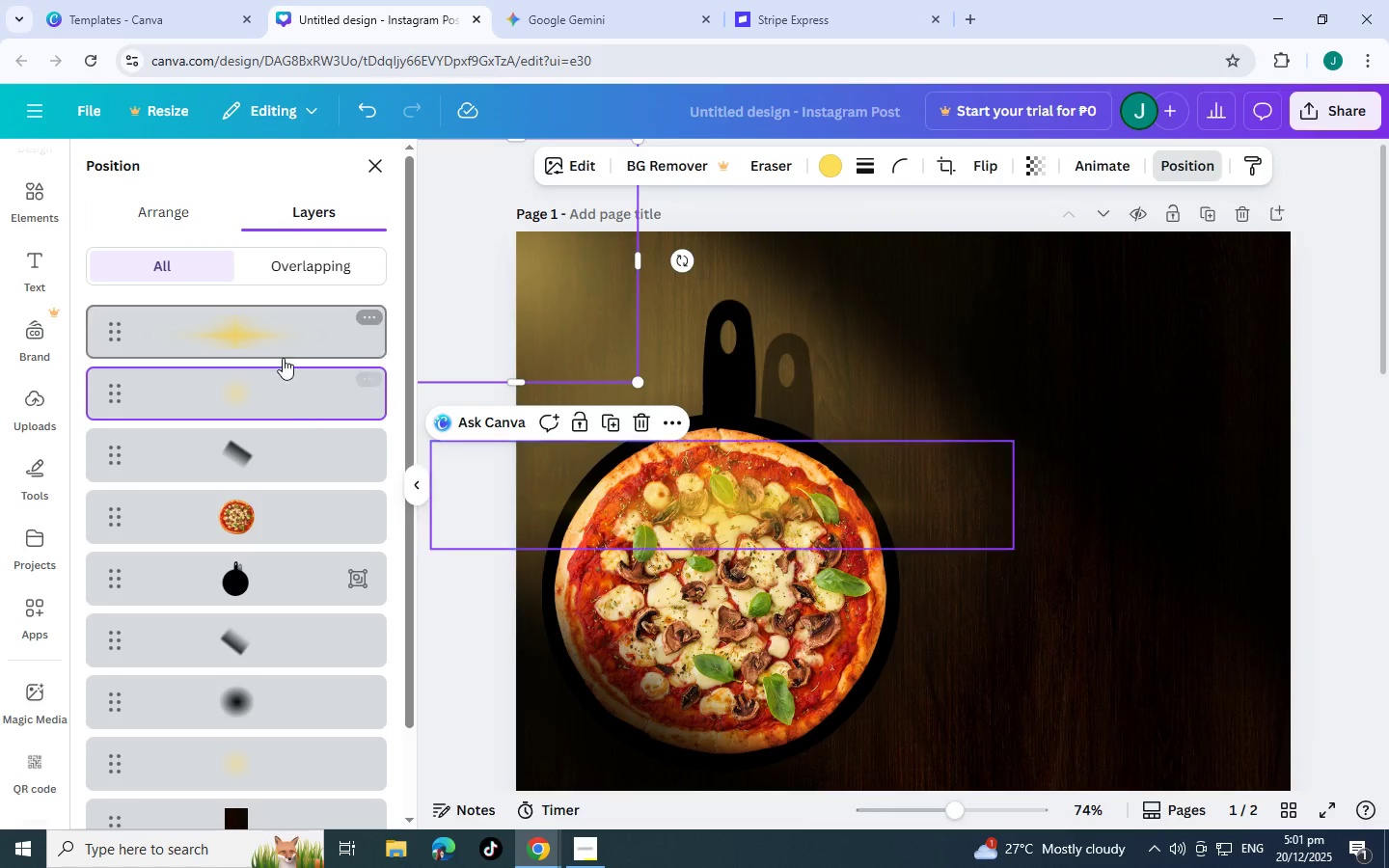 
left_click([267, 409])
 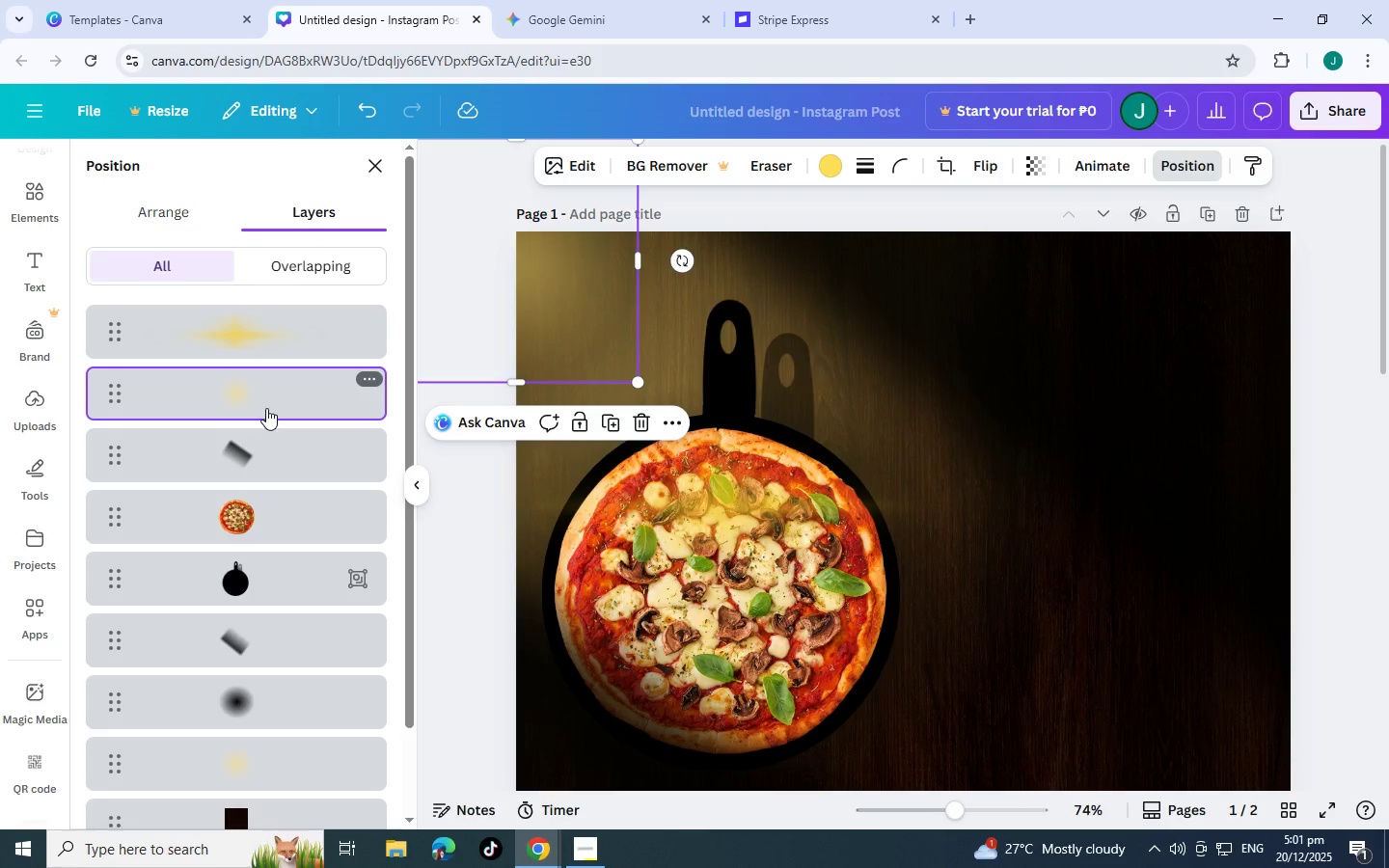 
scroll: coordinate [266, 409], scroll_direction: down, amount: 3.0
 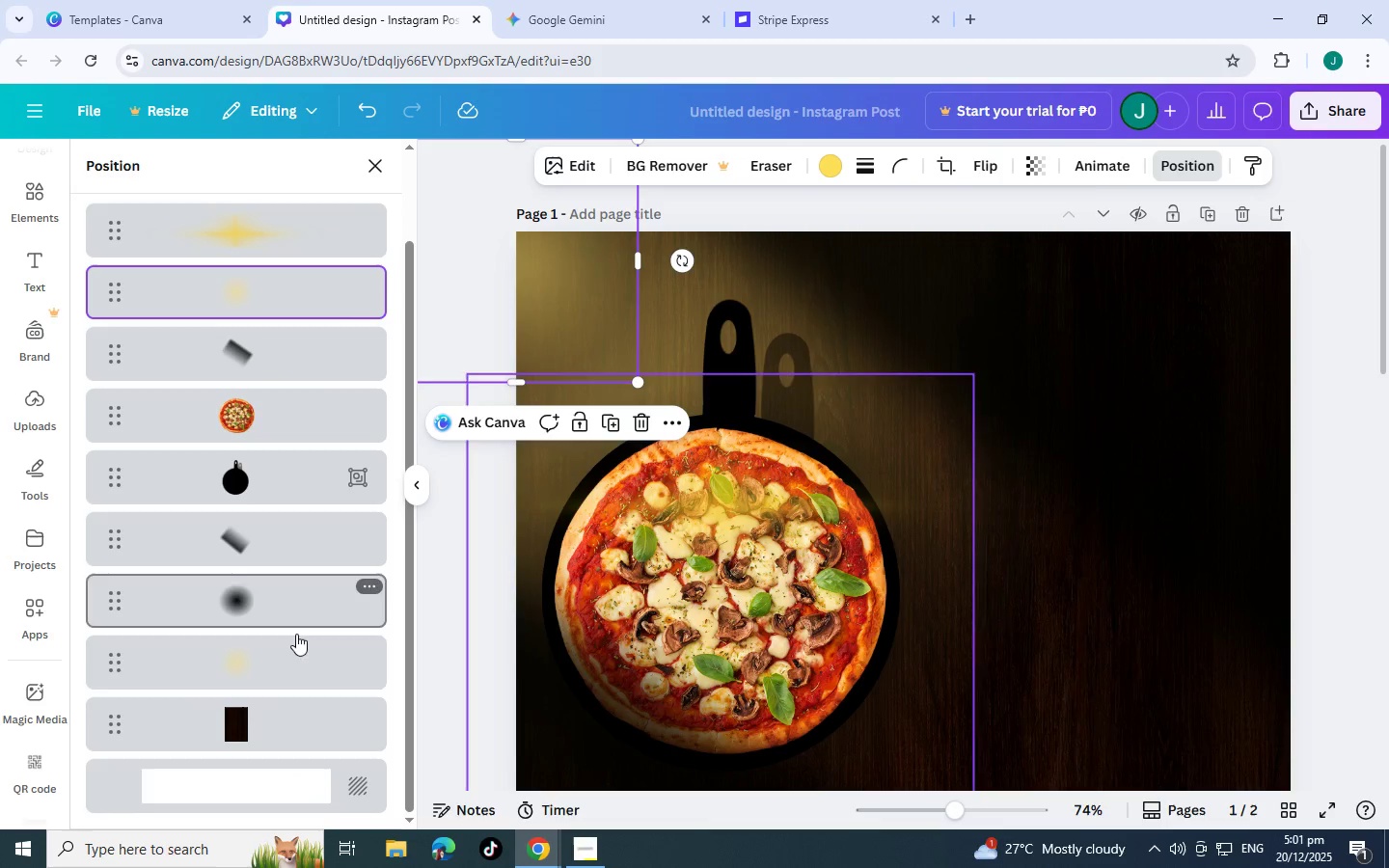 
left_click([294, 644])
 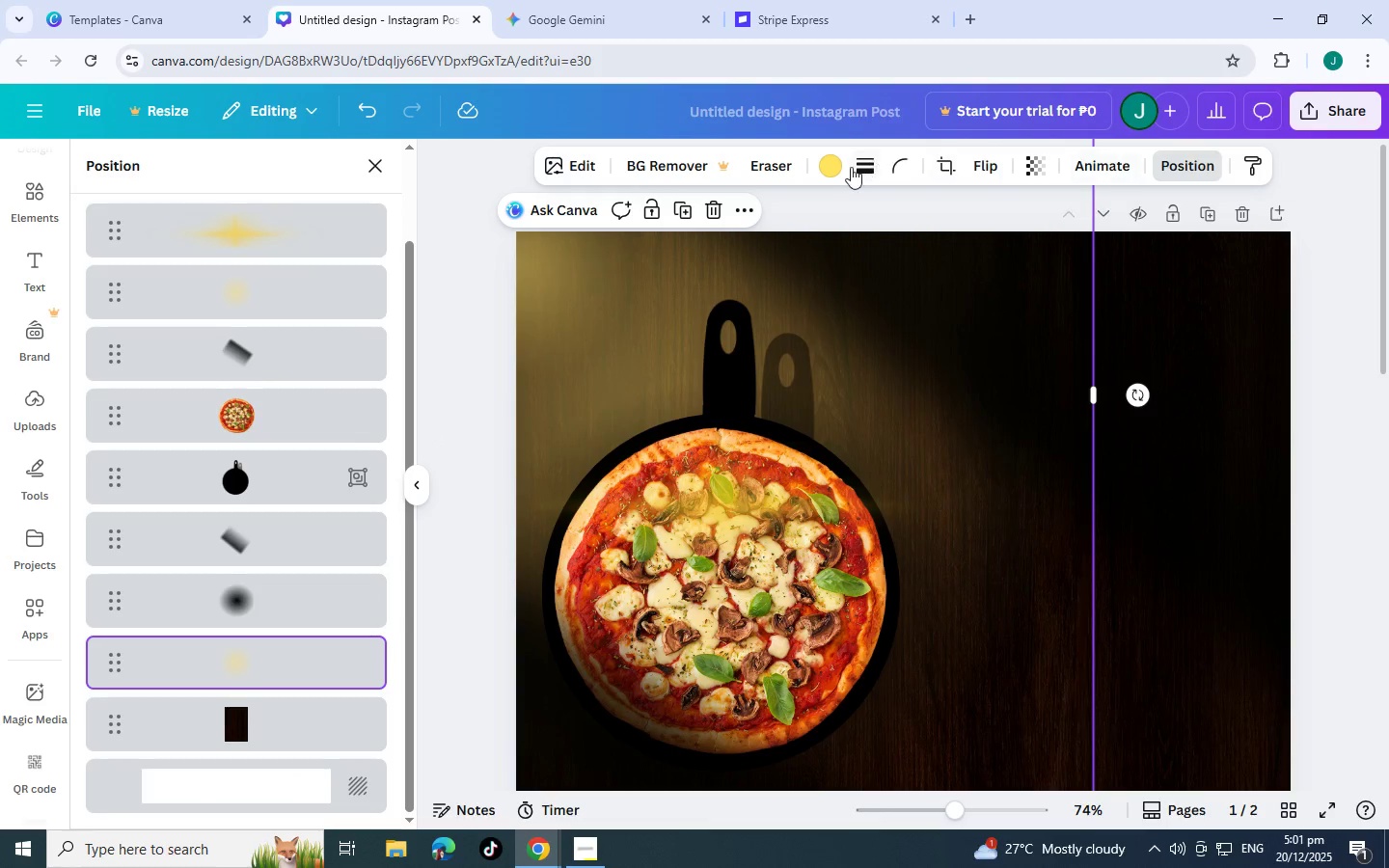 
left_click([836, 167])
 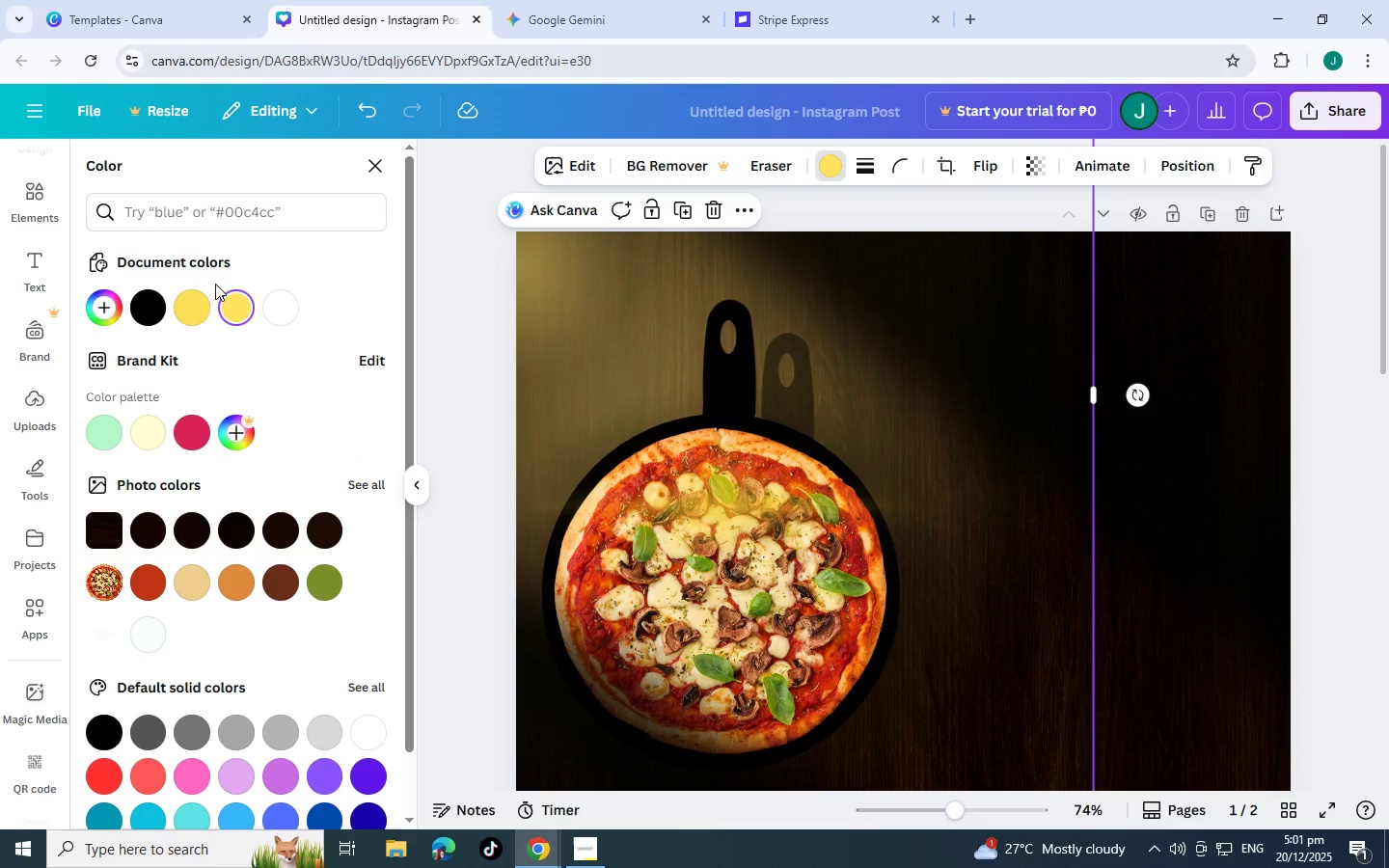 
left_click([198, 314])
 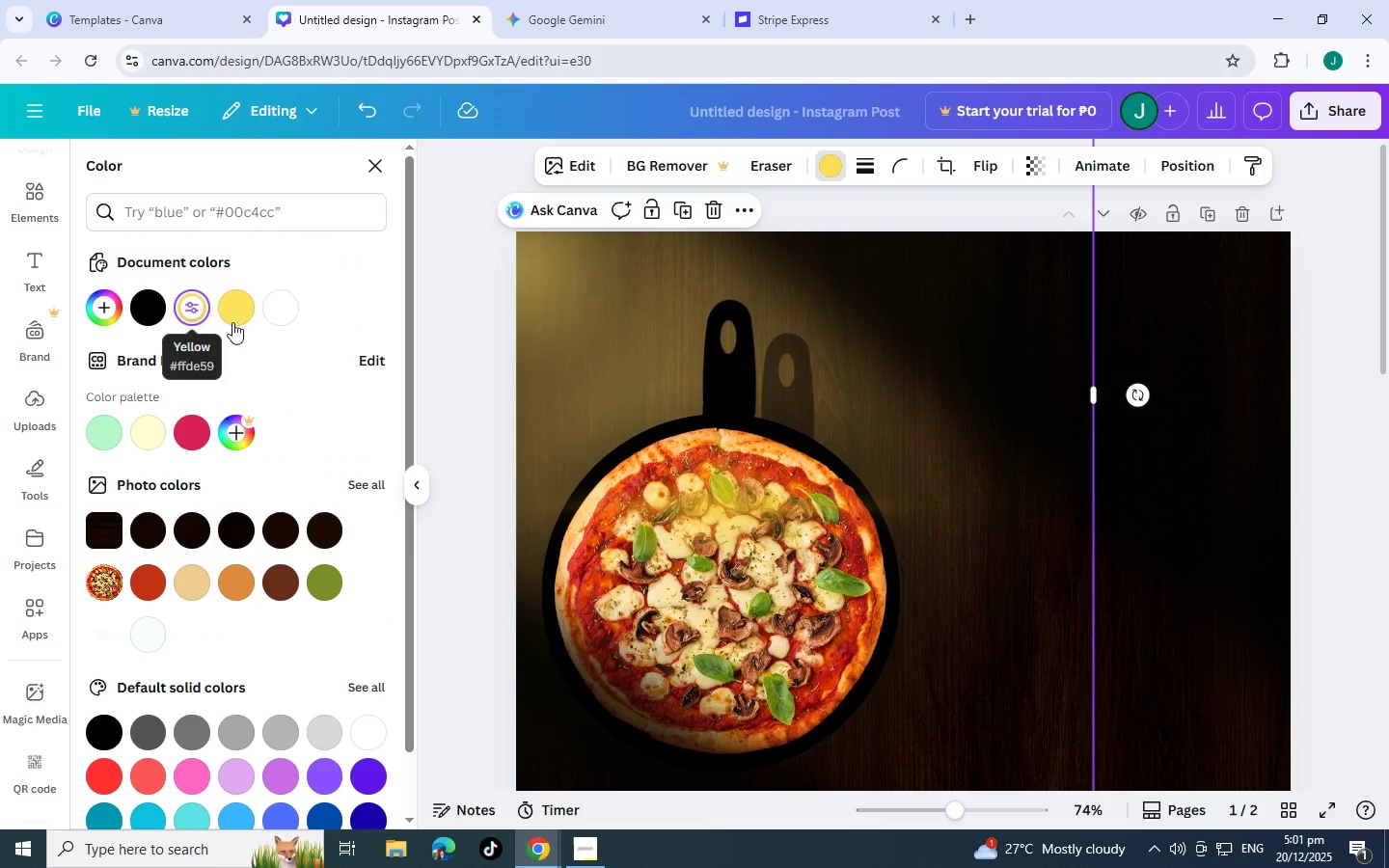 
left_click([221, 307])
 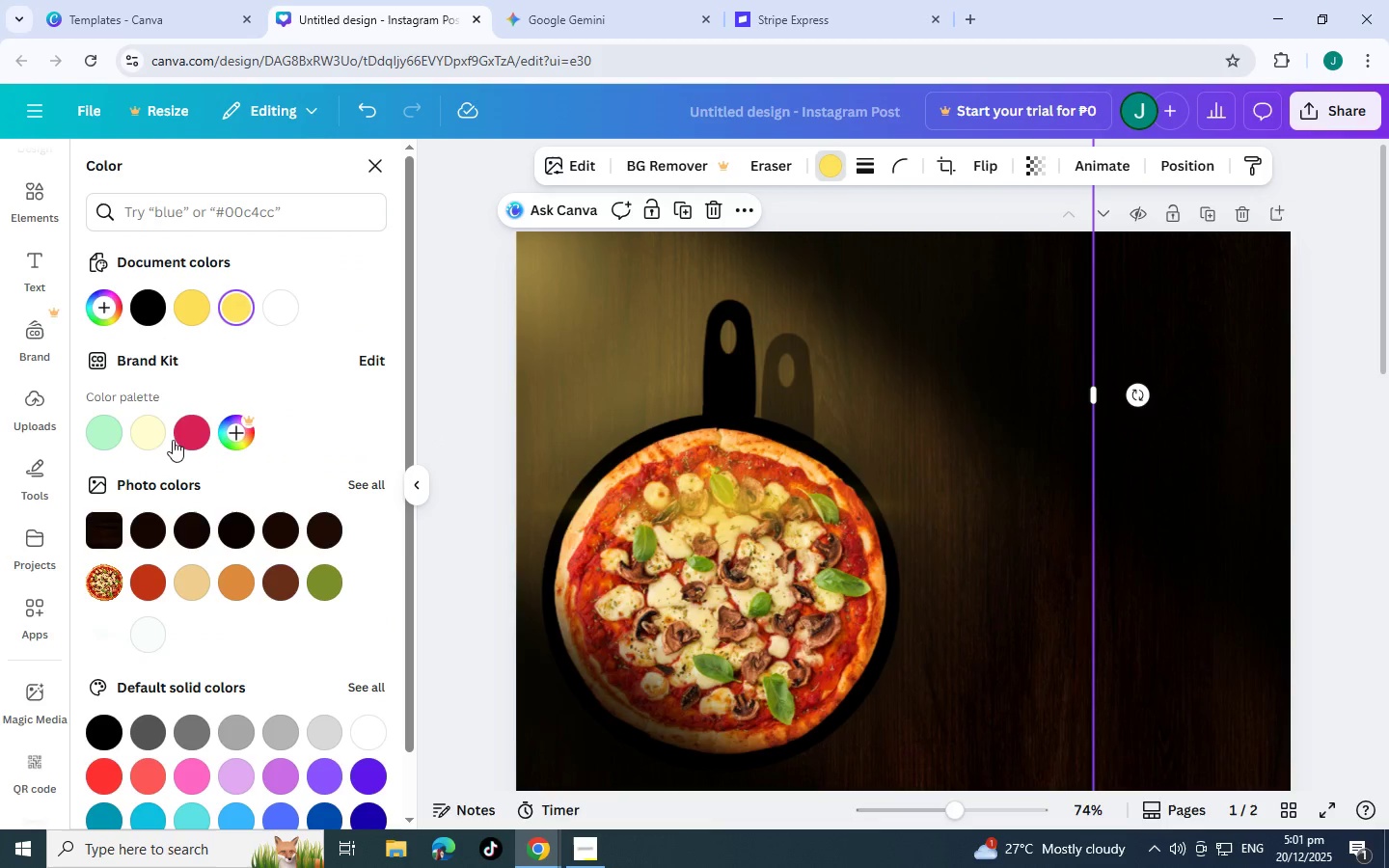 
left_click([179, 433])
 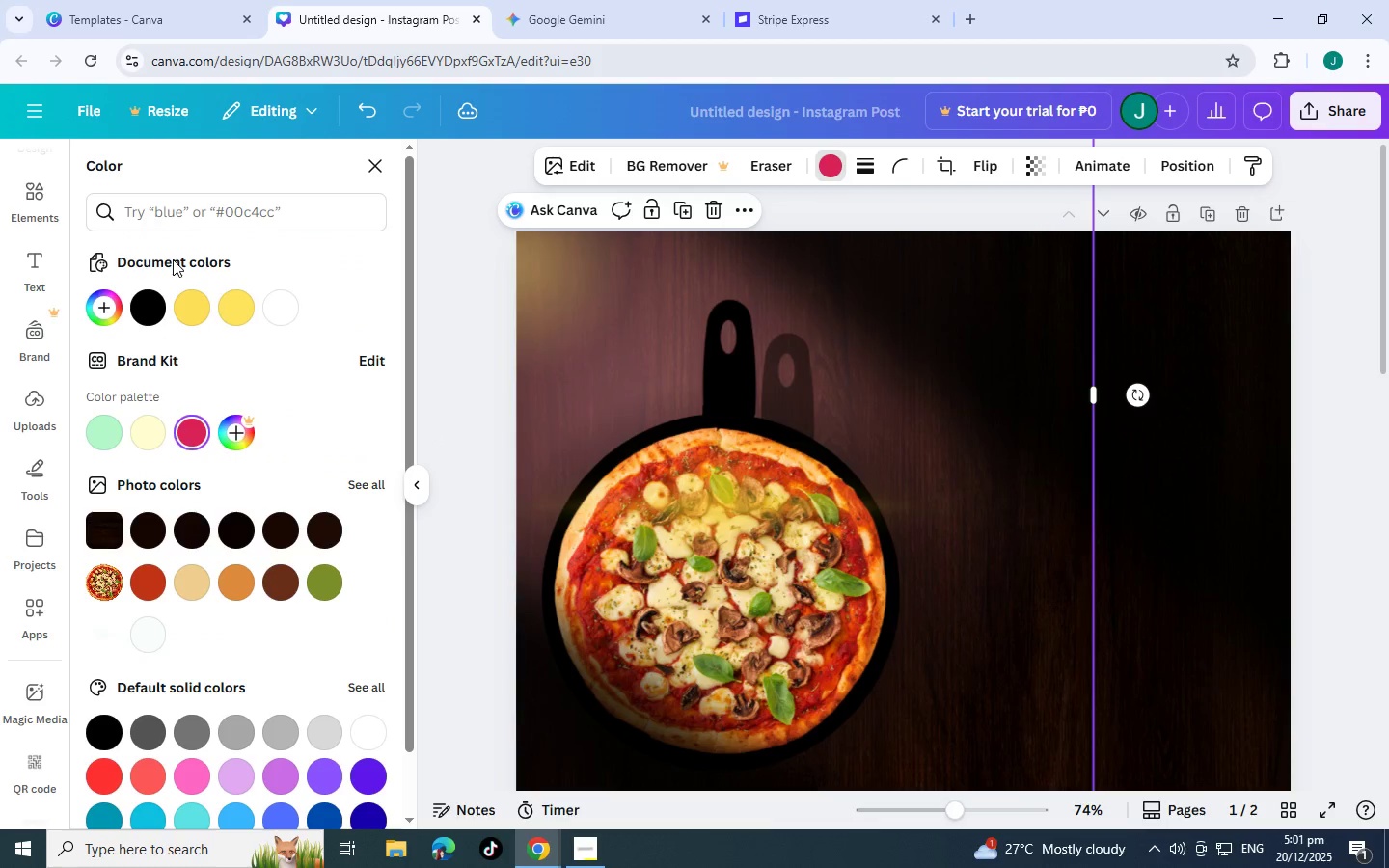 
left_click([152, 315])
 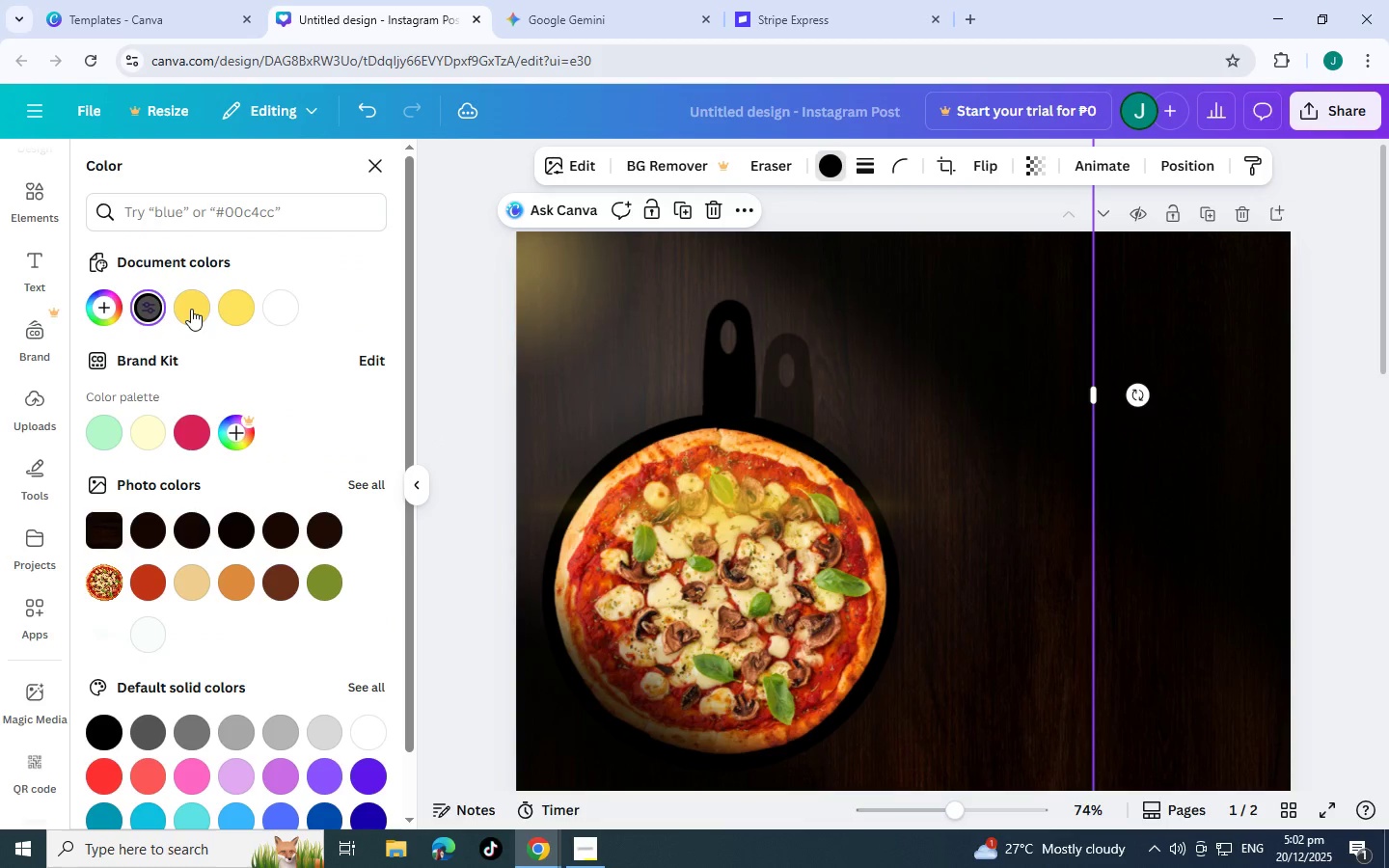 
left_click([193, 309])
 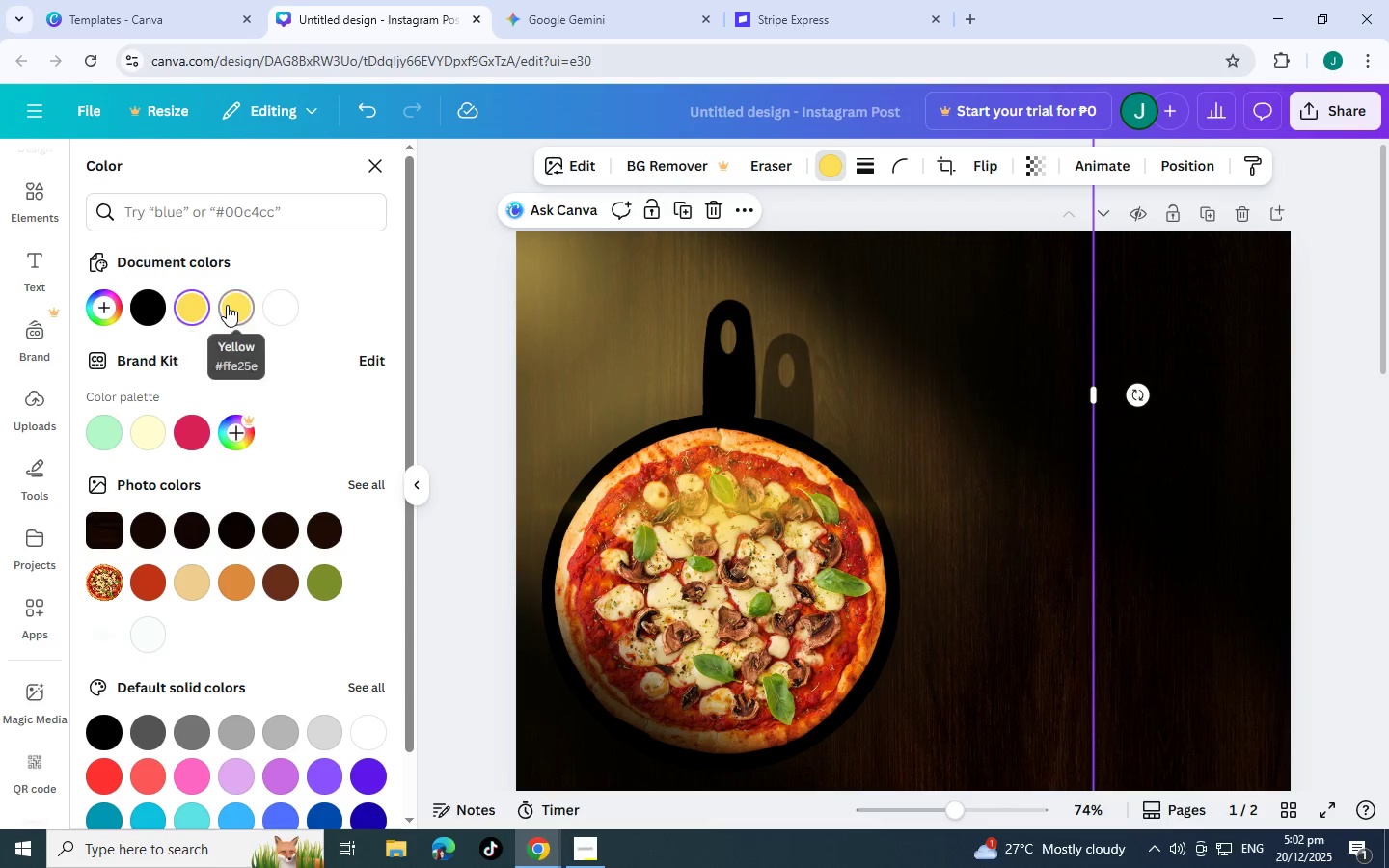 
left_click([228, 305])
 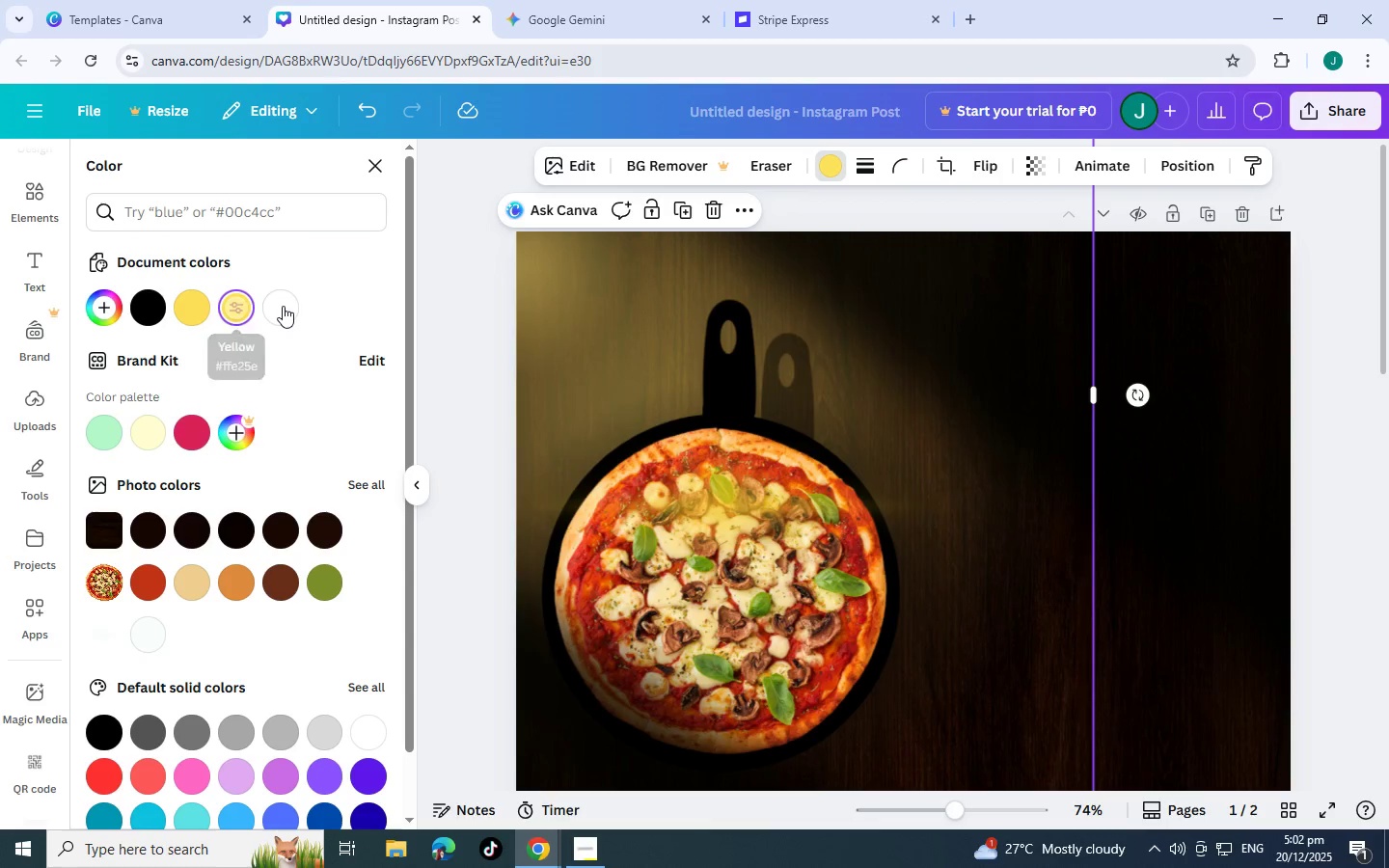 
left_click([283, 306])
 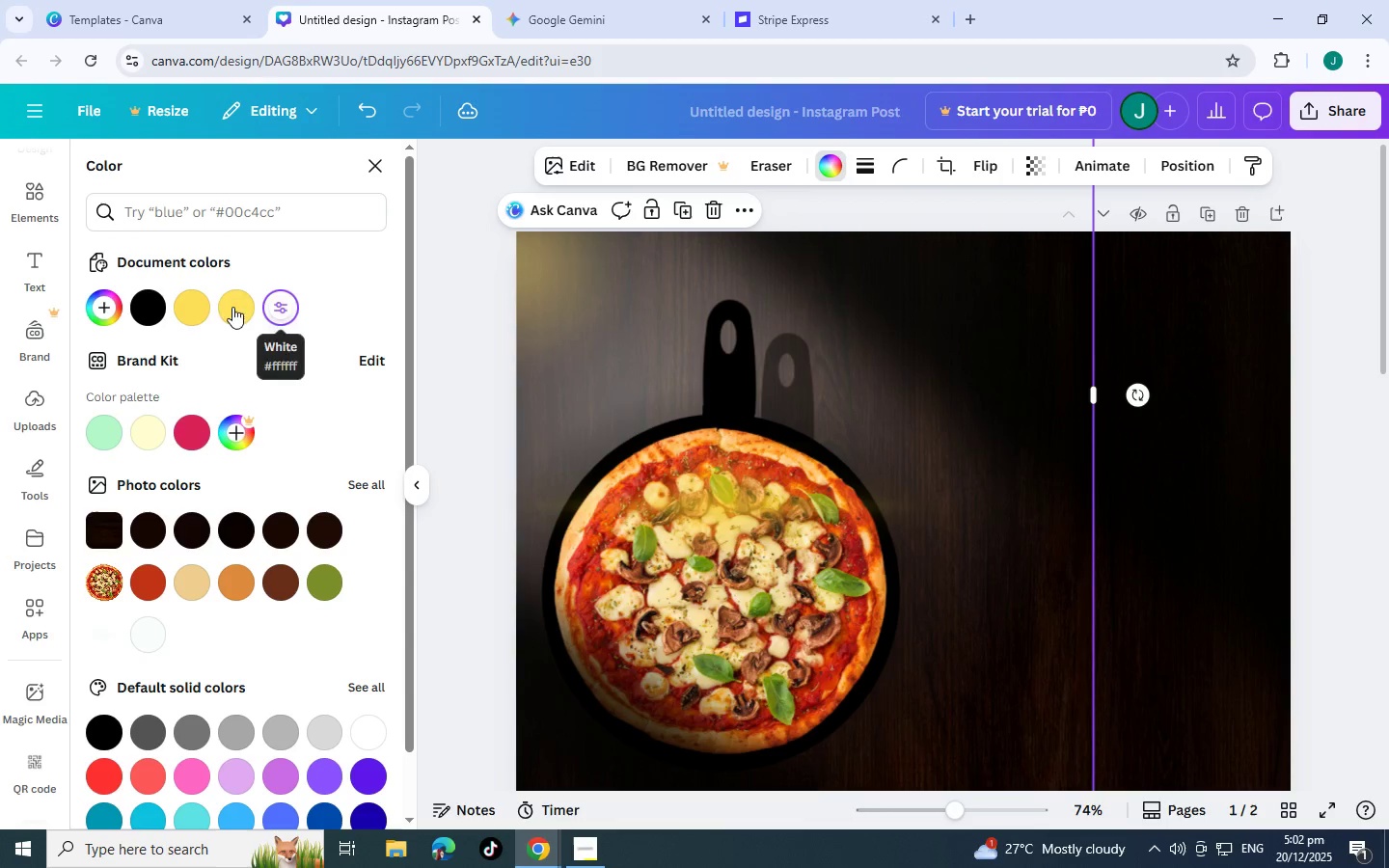 
left_click([221, 307])
 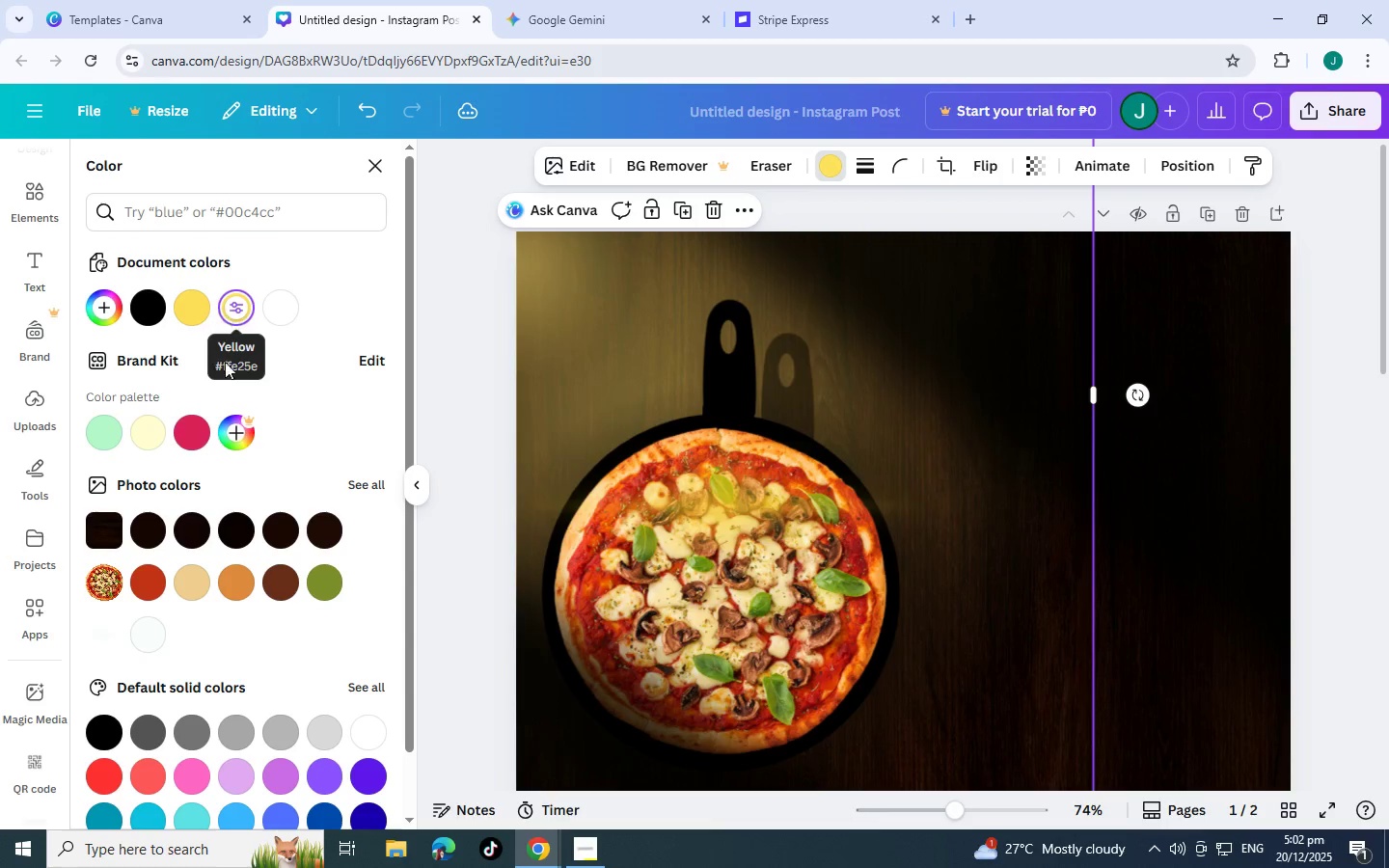 
scroll: coordinate [228, 450], scroll_direction: down, amount: 3.0
 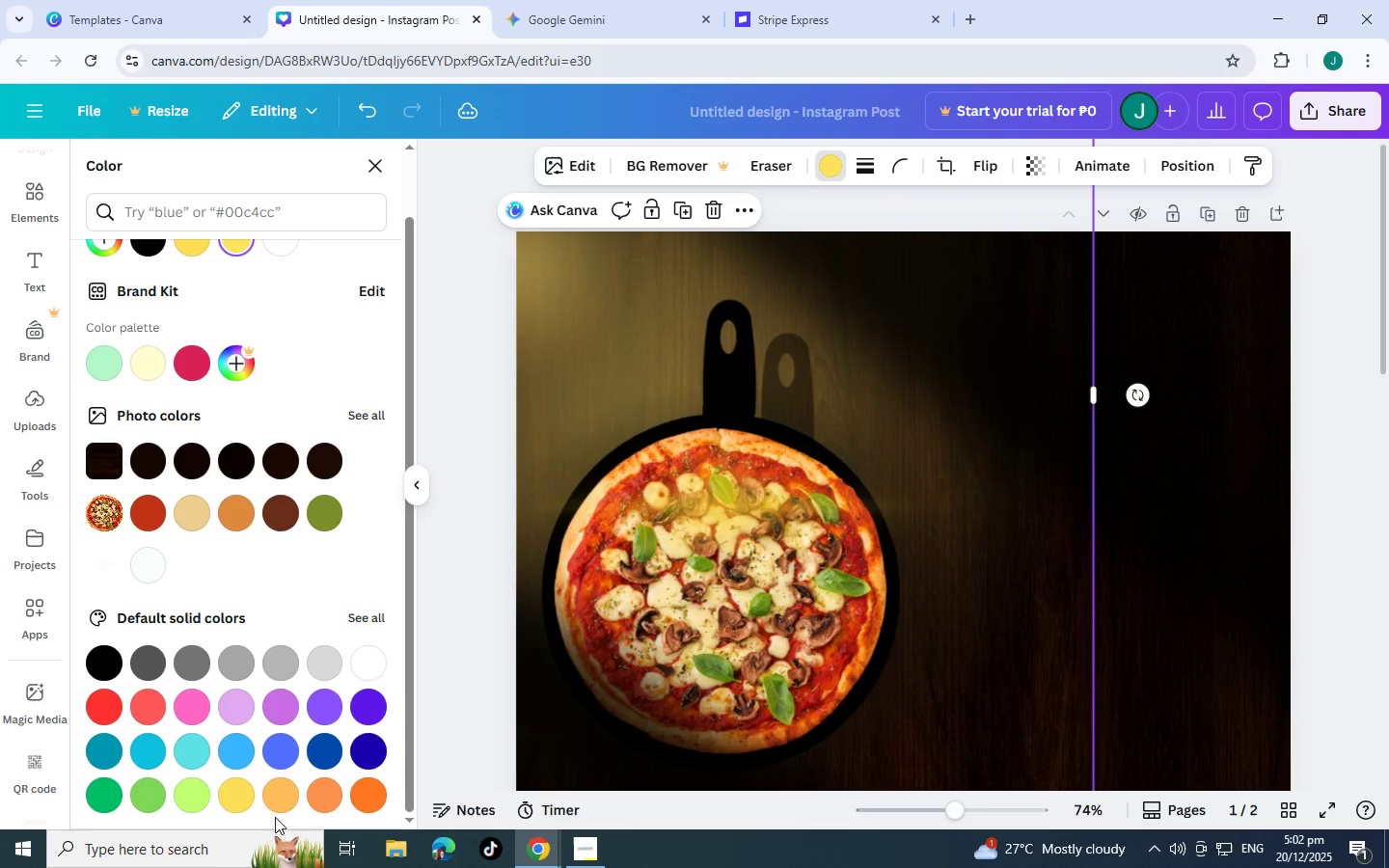 
left_click([240, 799])
 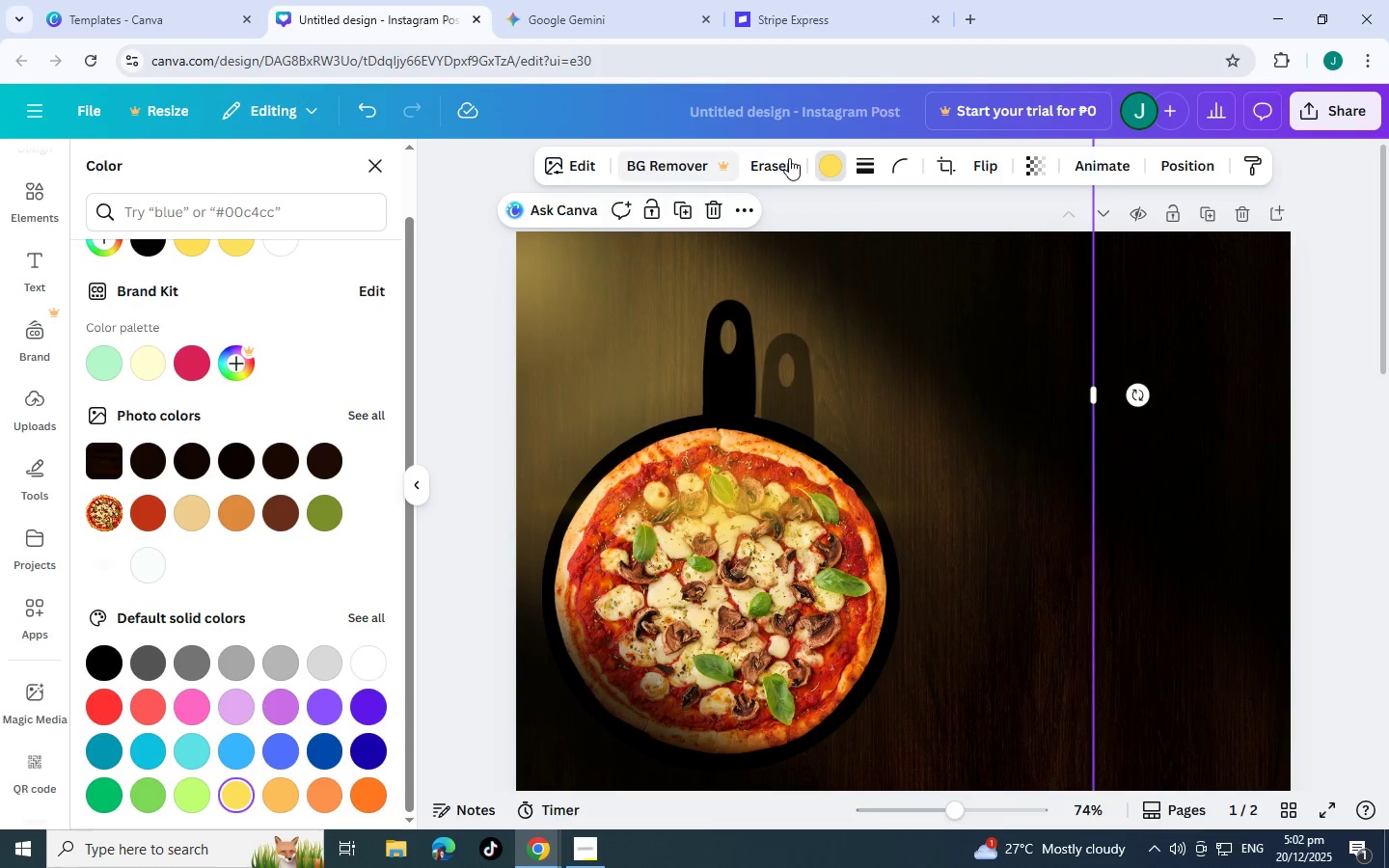 
left_click([831, 159])
 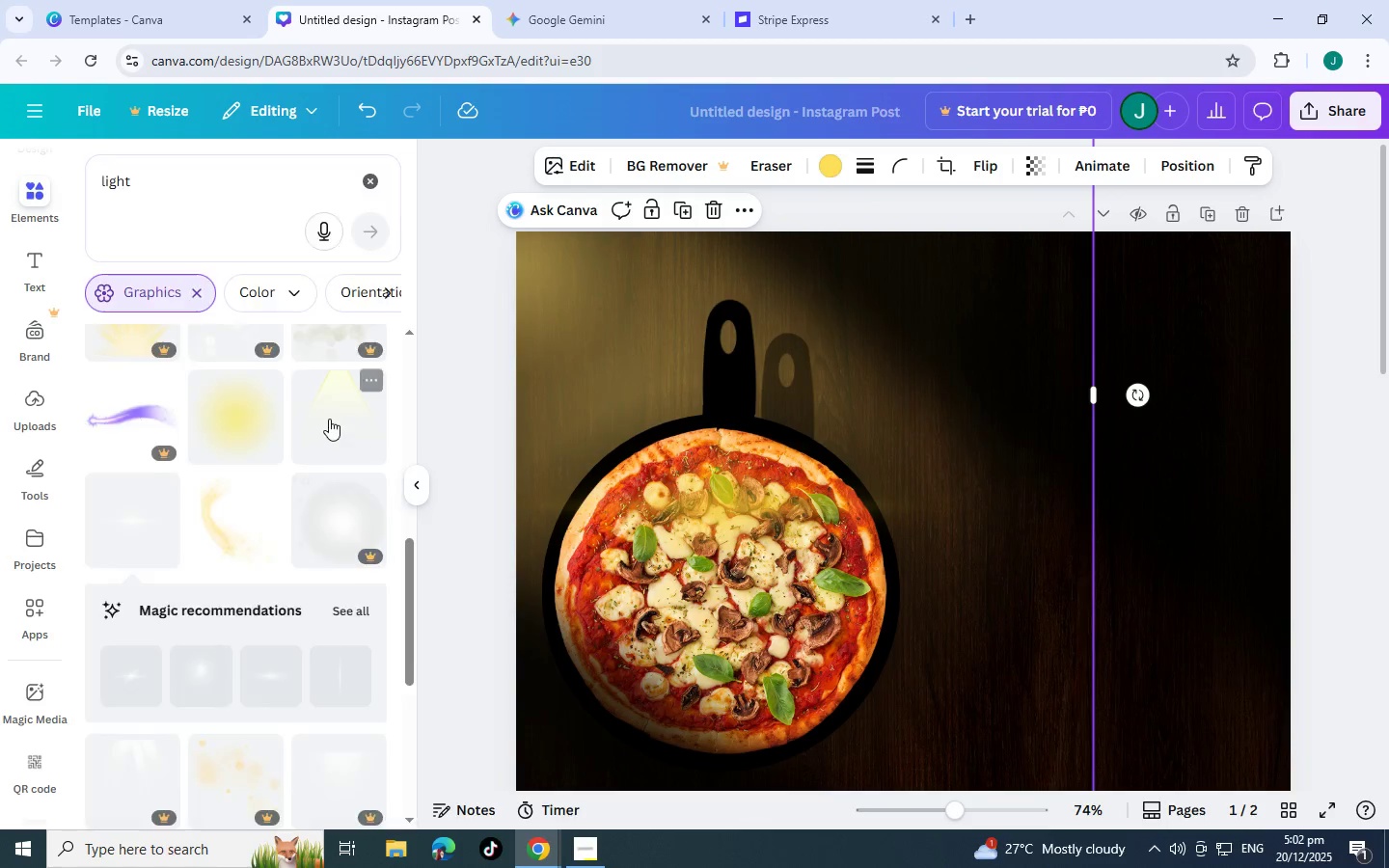 
scroll: coordinate [315, 423], scroll_direction: up, amount: 3.0
 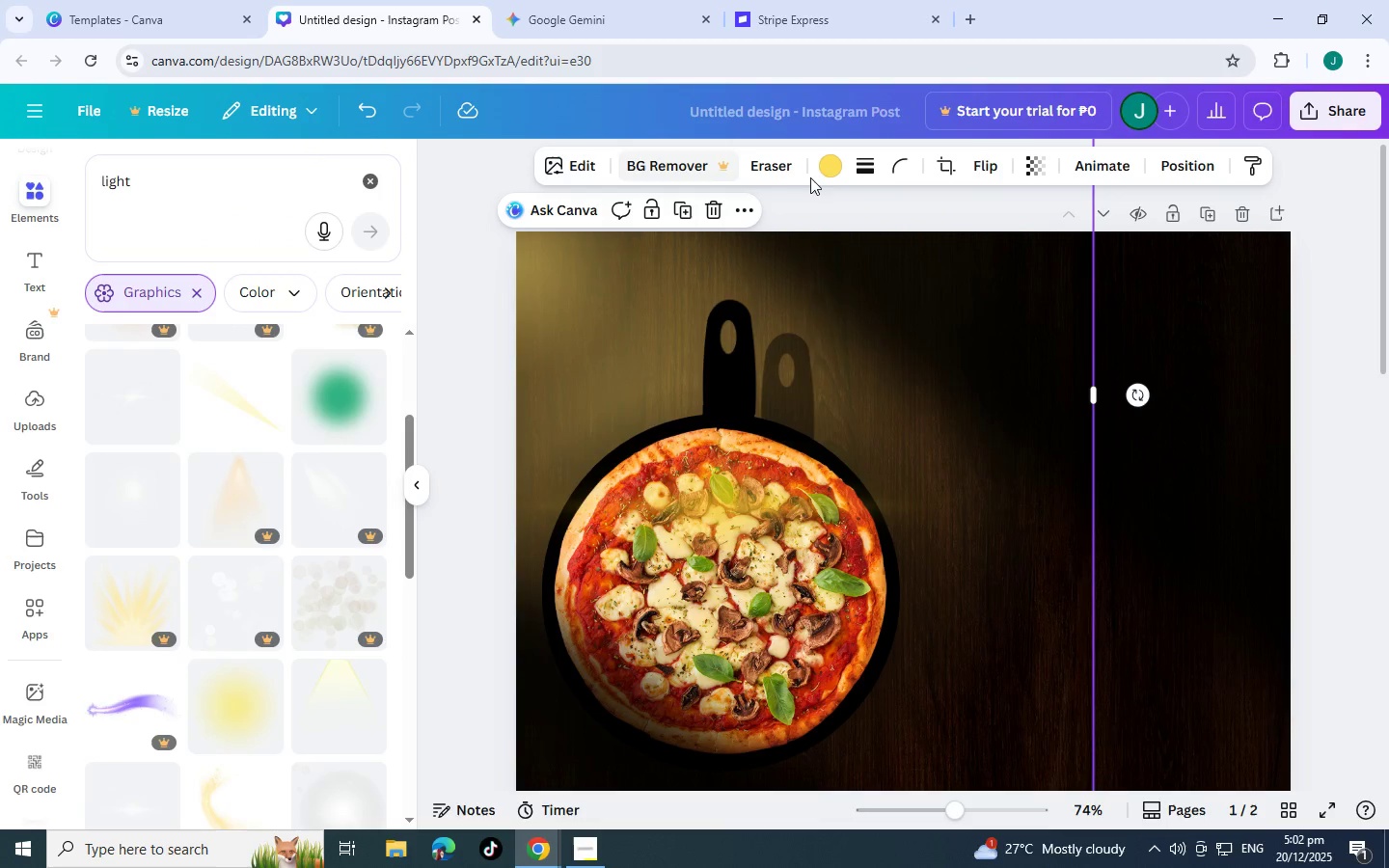 
left_click([828, 176])
 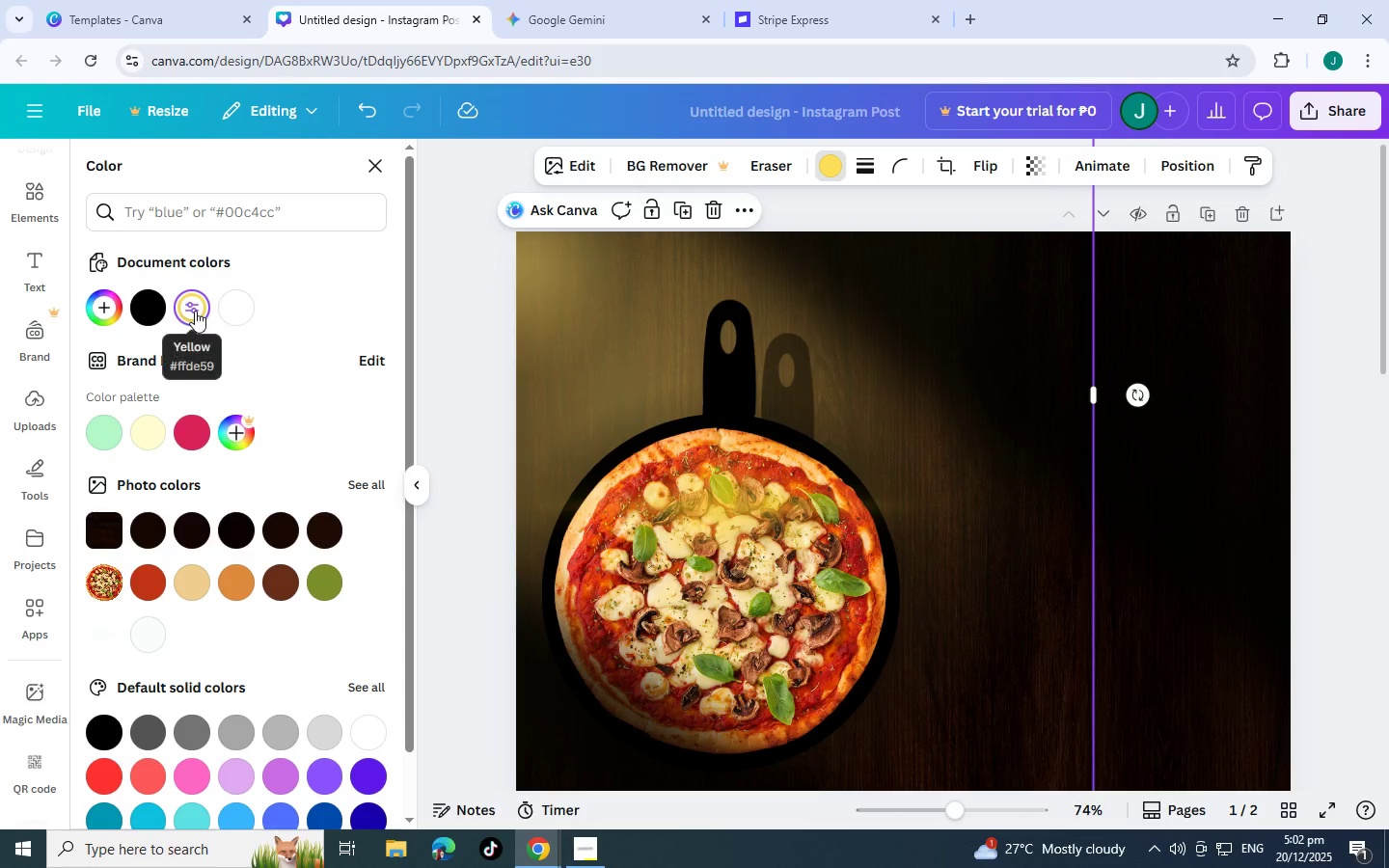 
double_click([195, 311])
 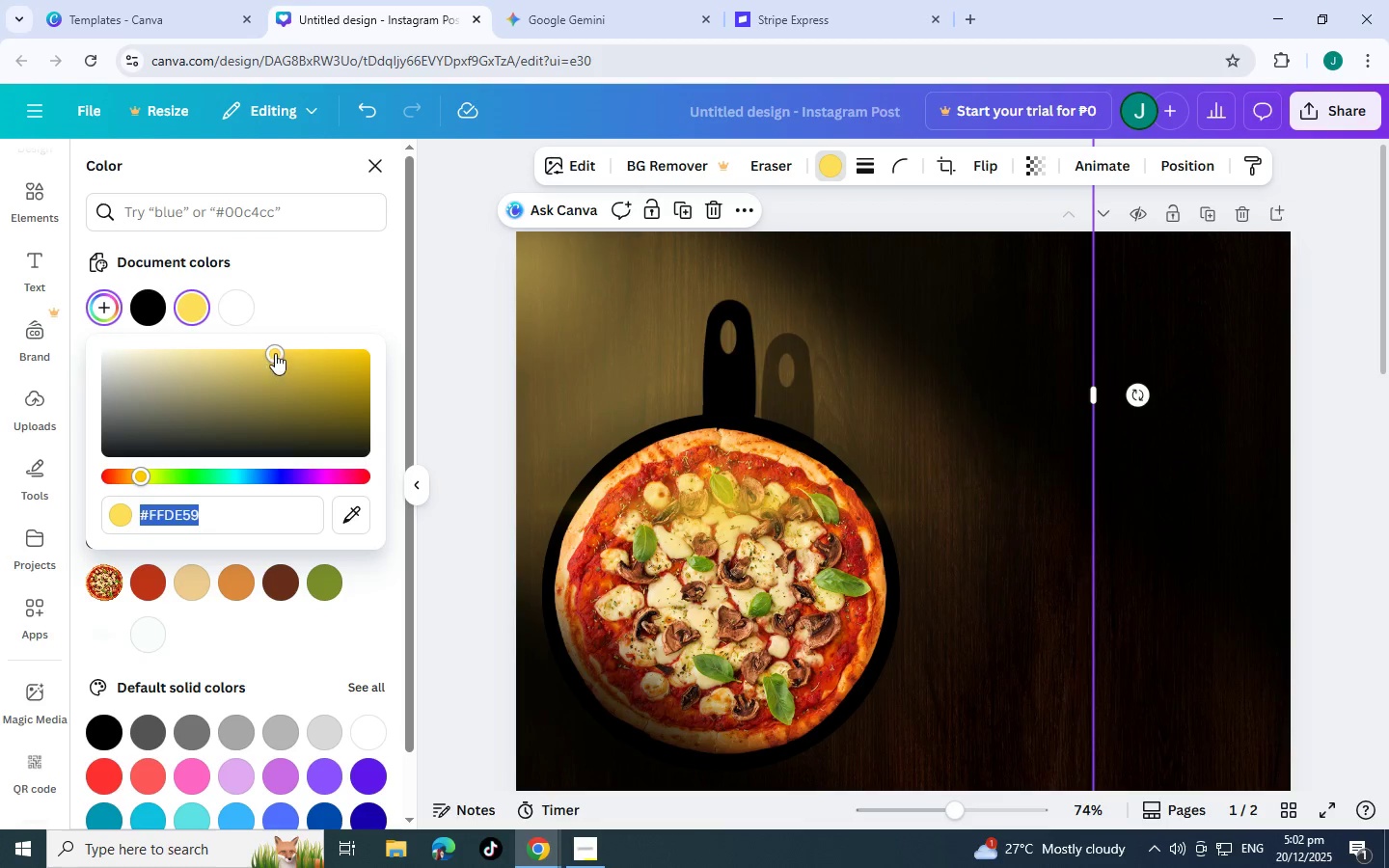 
left_click_drag(start_coordinate=[270, 346], to_coordinate=[280, 361])
 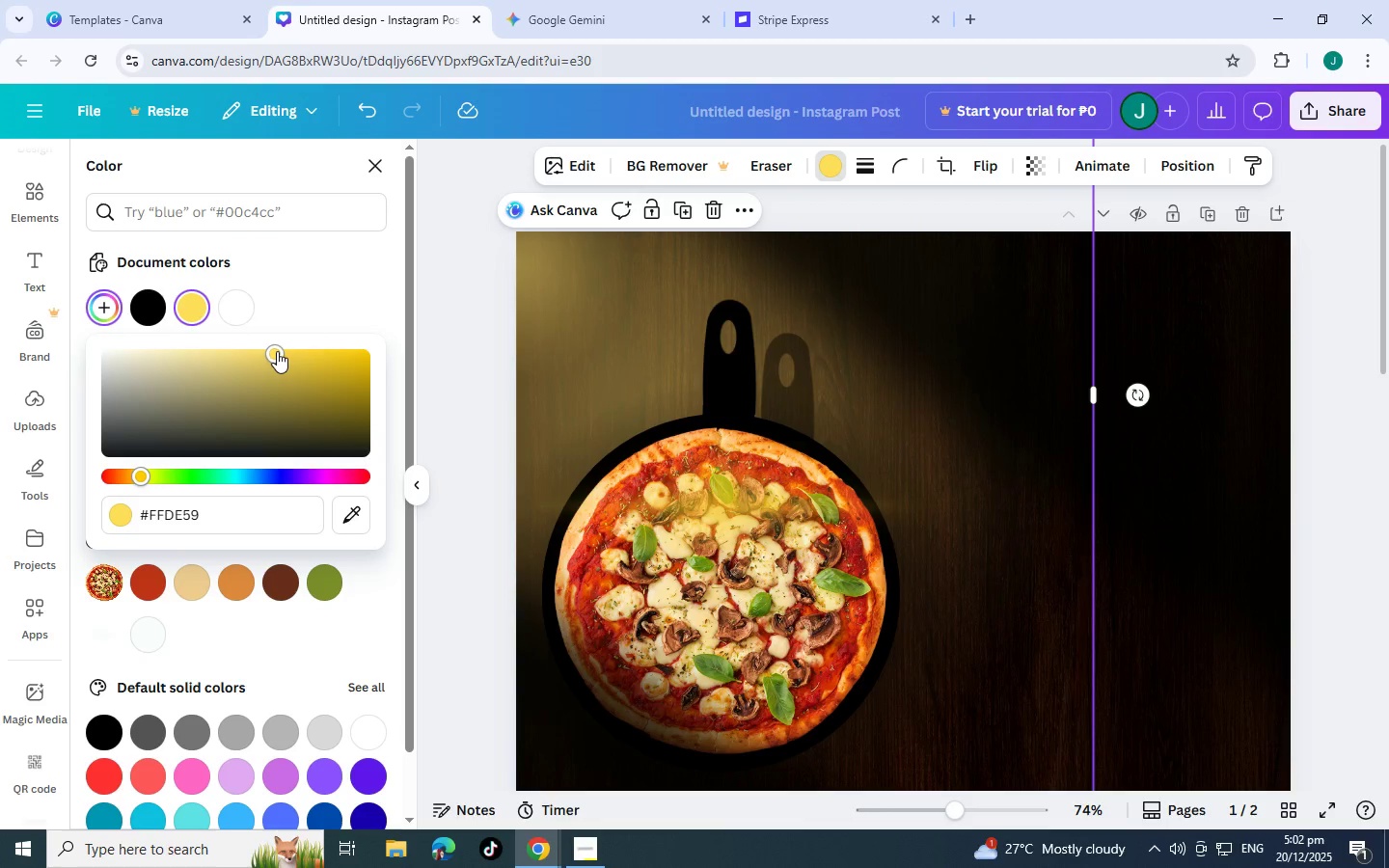 
left_click_drag(start_coordinate=[277, 351], to_coordinate=[400, 282])
 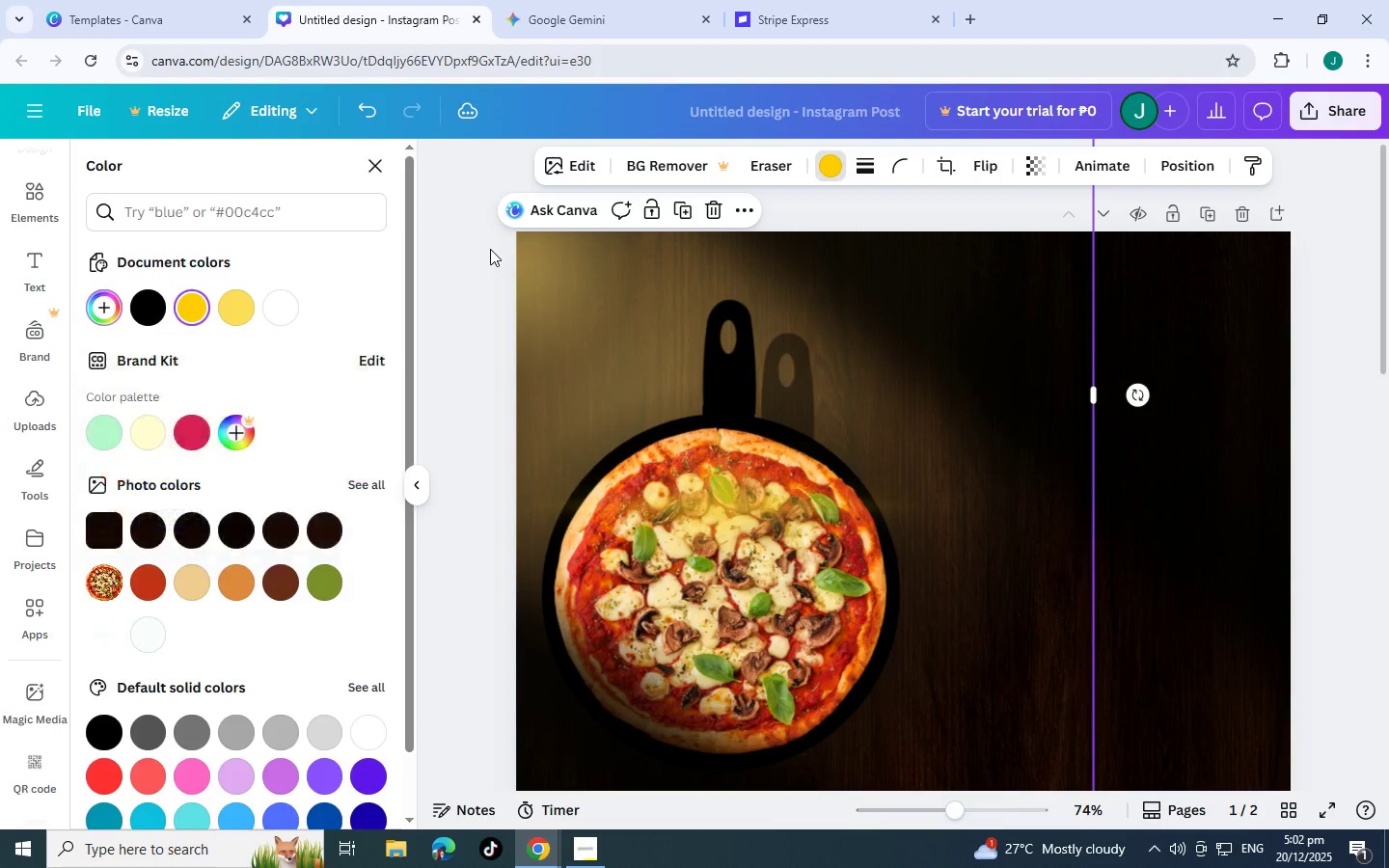 
double_click([490, 249])
 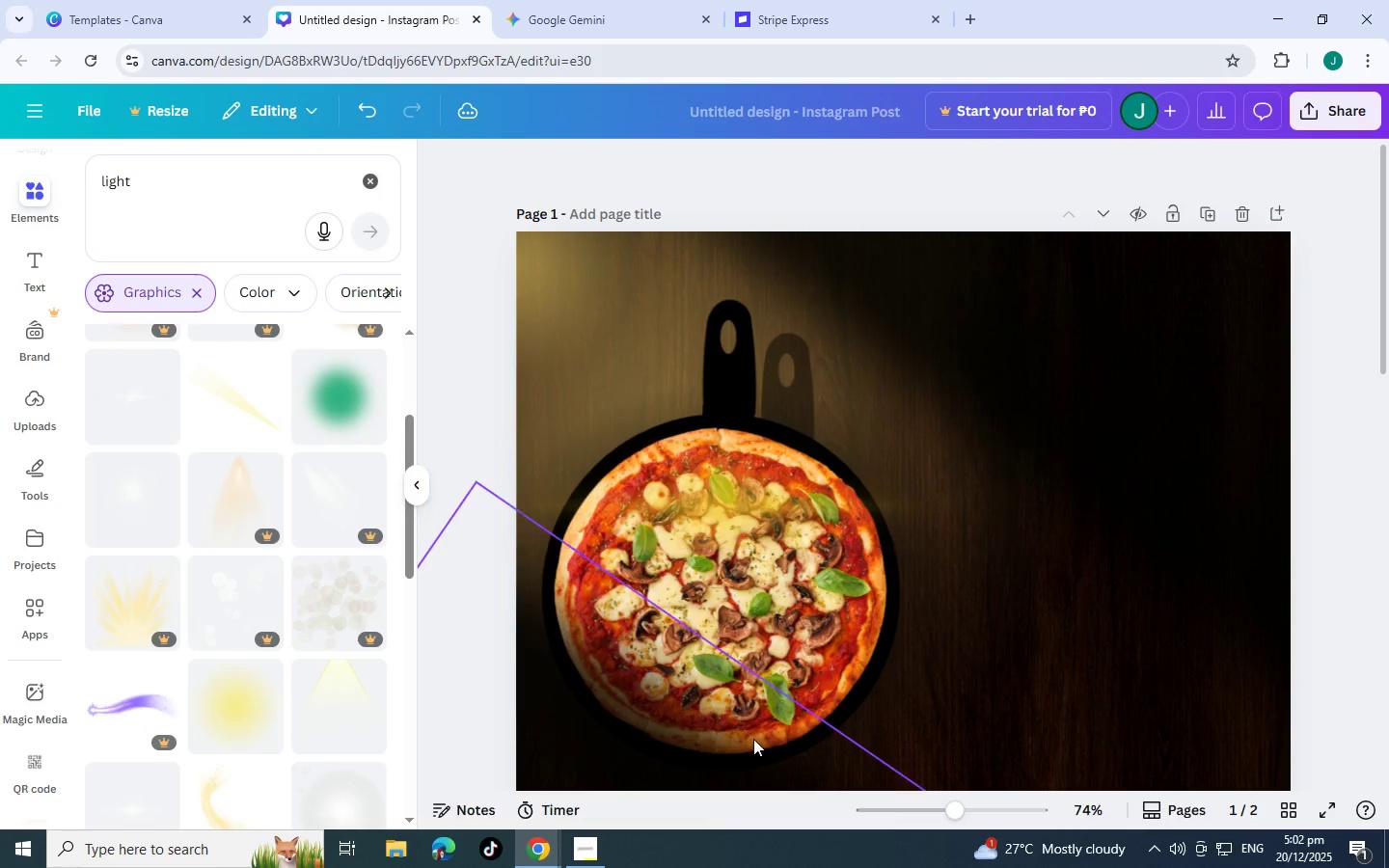 
scroll: coordinate [817, 664], scroll_direction: up, amount: 1.0
 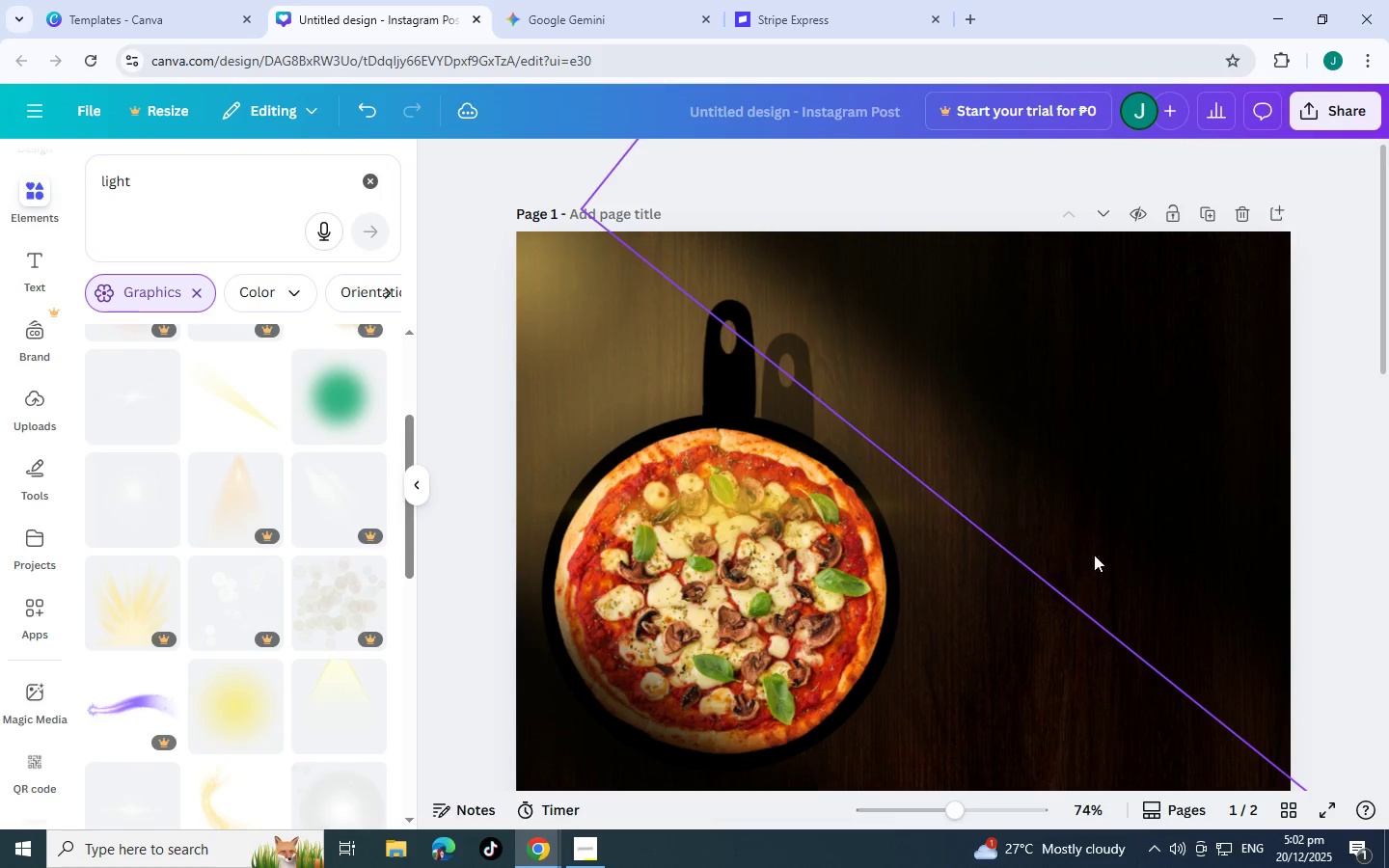 
scroll: coordinate [1158, 583], scroll_direction: down, amount: 1.0
 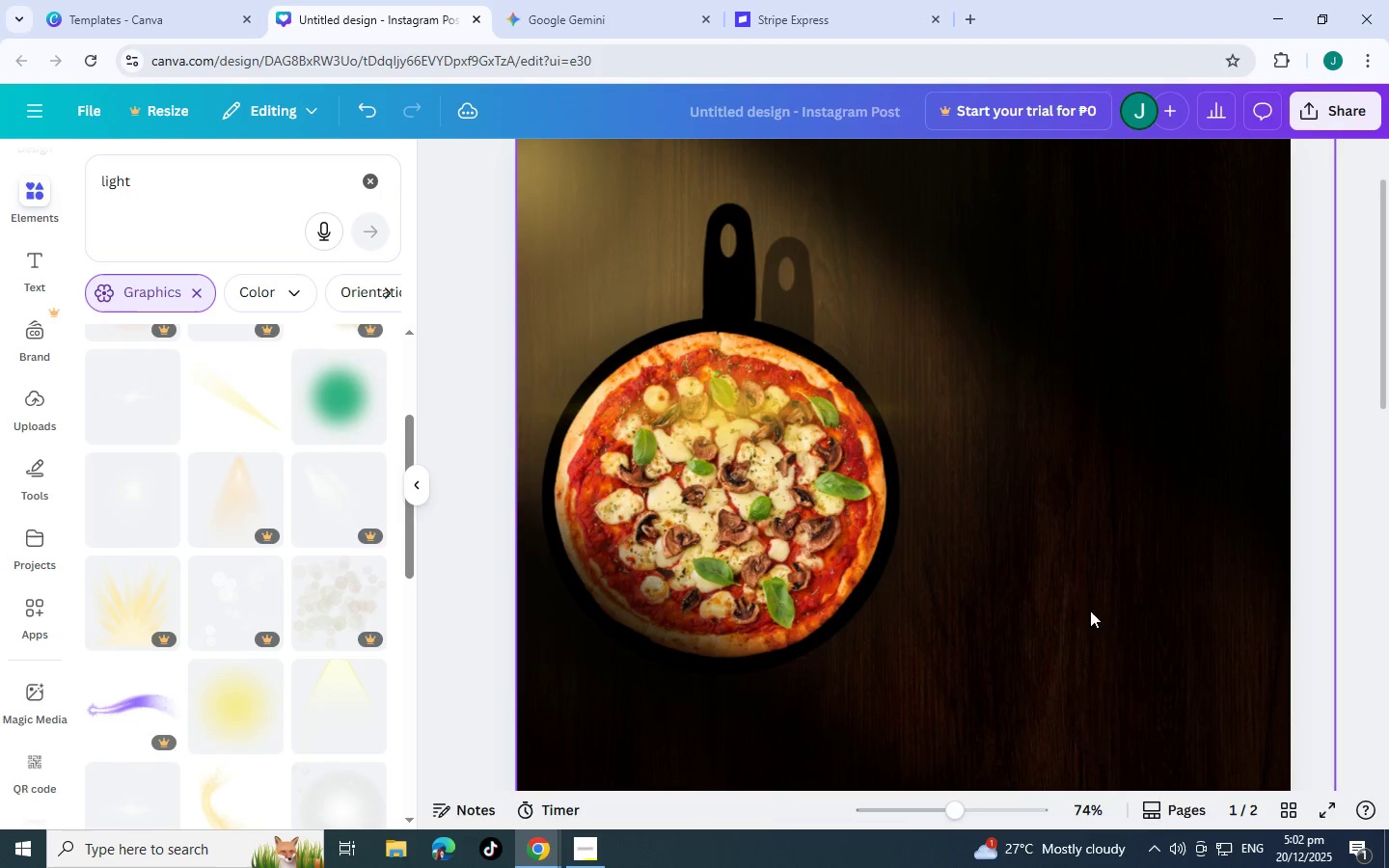 
scroll: coordinate [966, 643], scroll_direction: up, amount: 3.0
 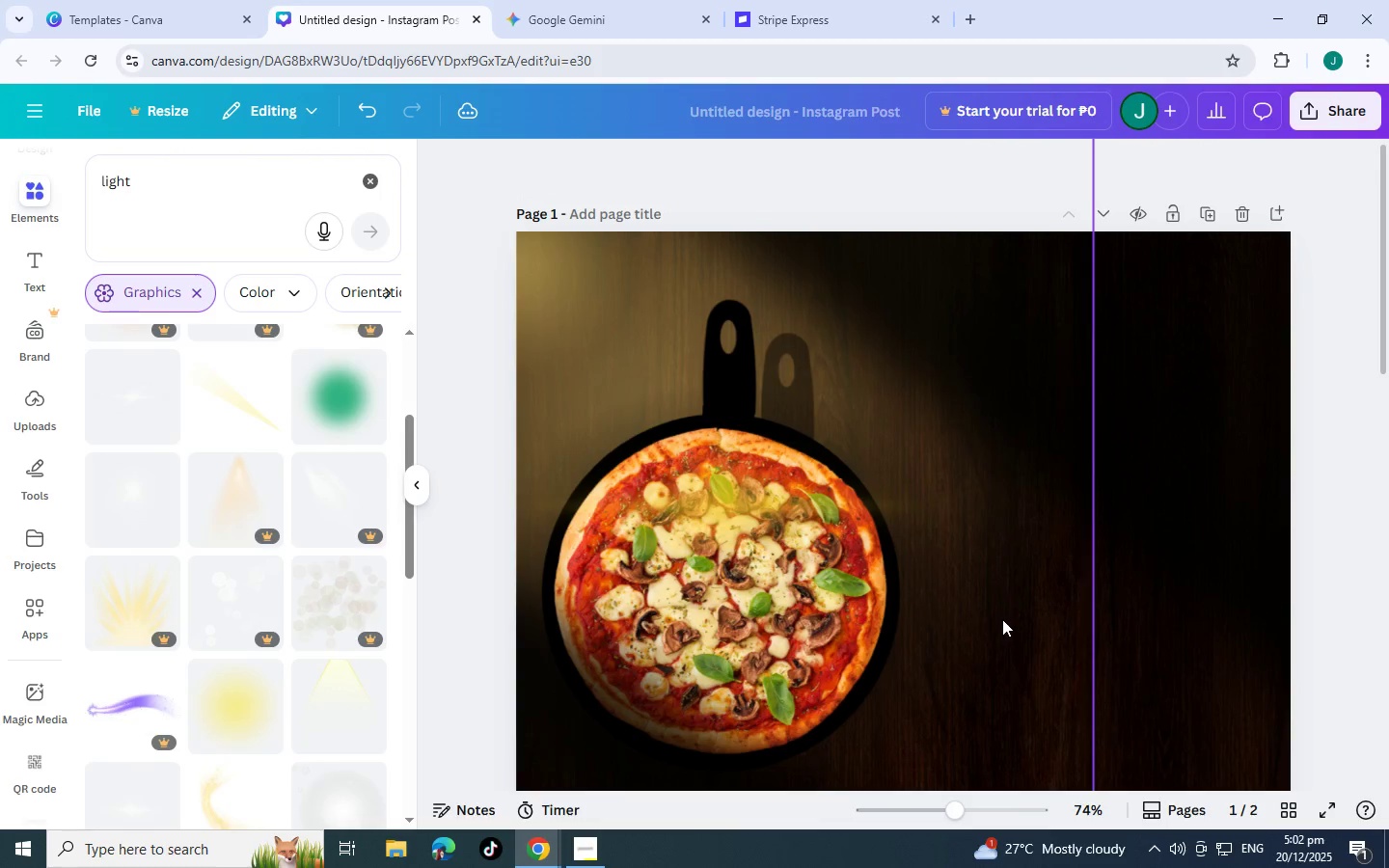 
scroll: coordinate [1007, 617], scroll_direction: down, amount: 2.0
 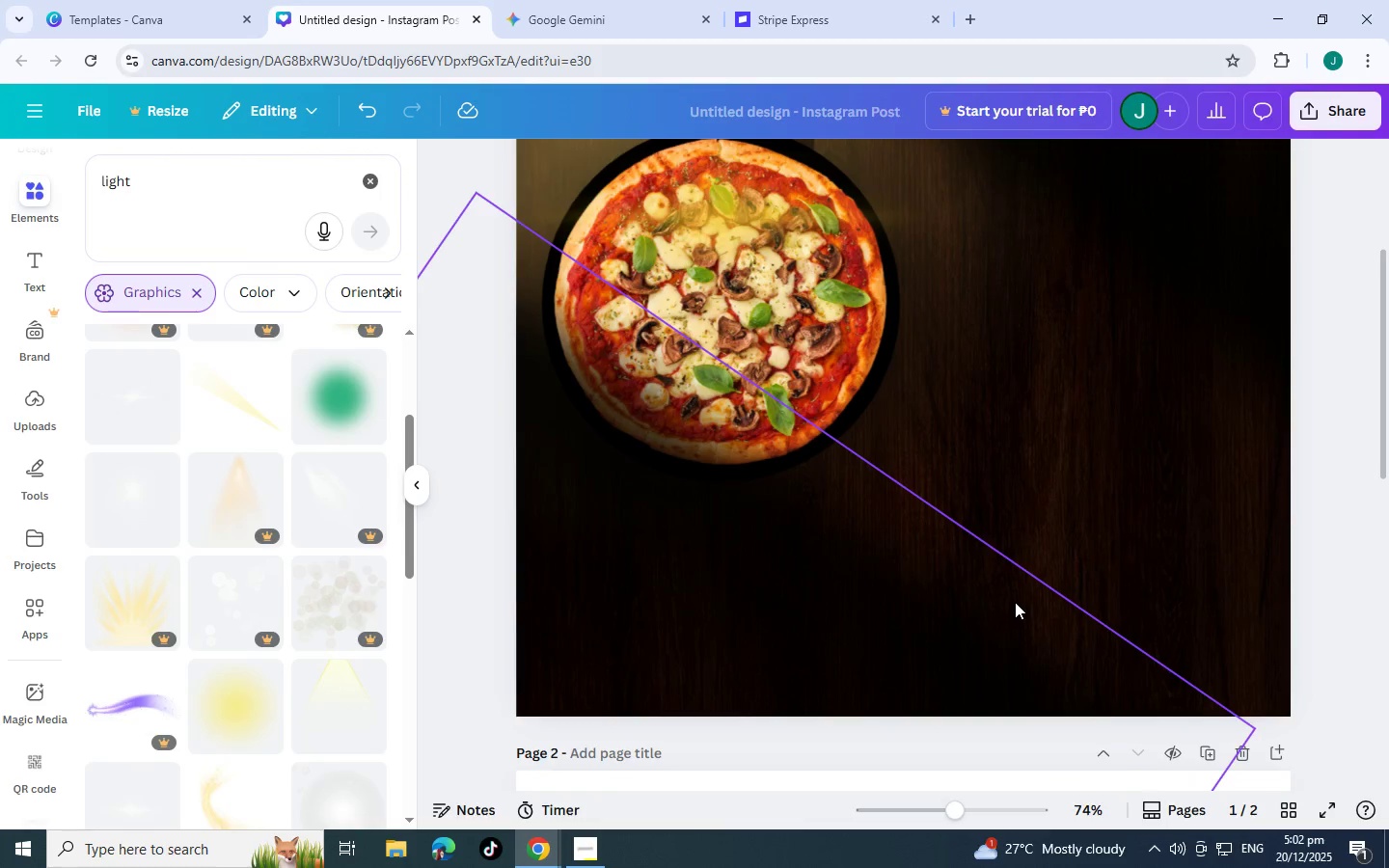 
scroll: coordinate [1015, 602], scroll_direction: up, amount: 2.0
 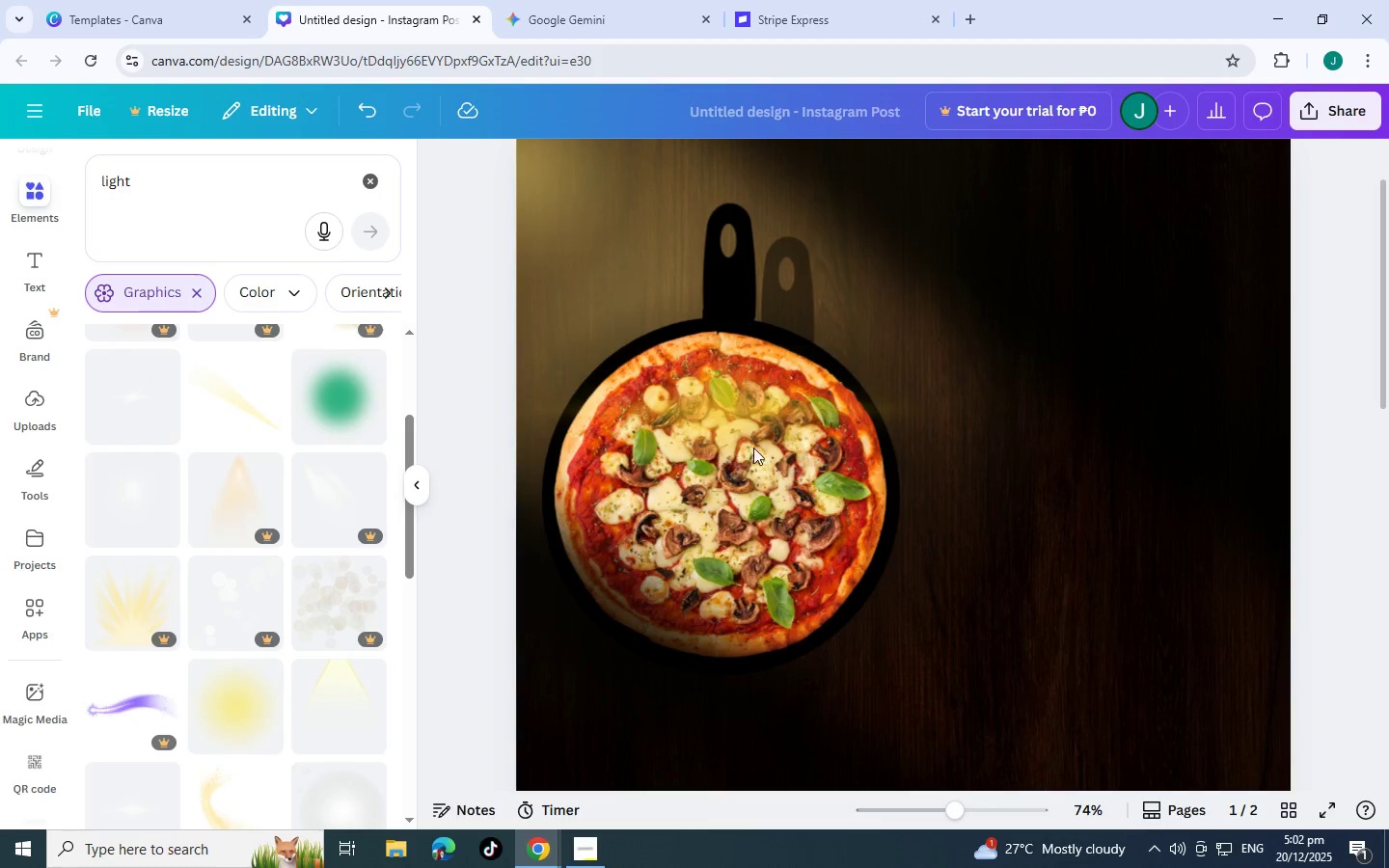 
wait(20.15)
 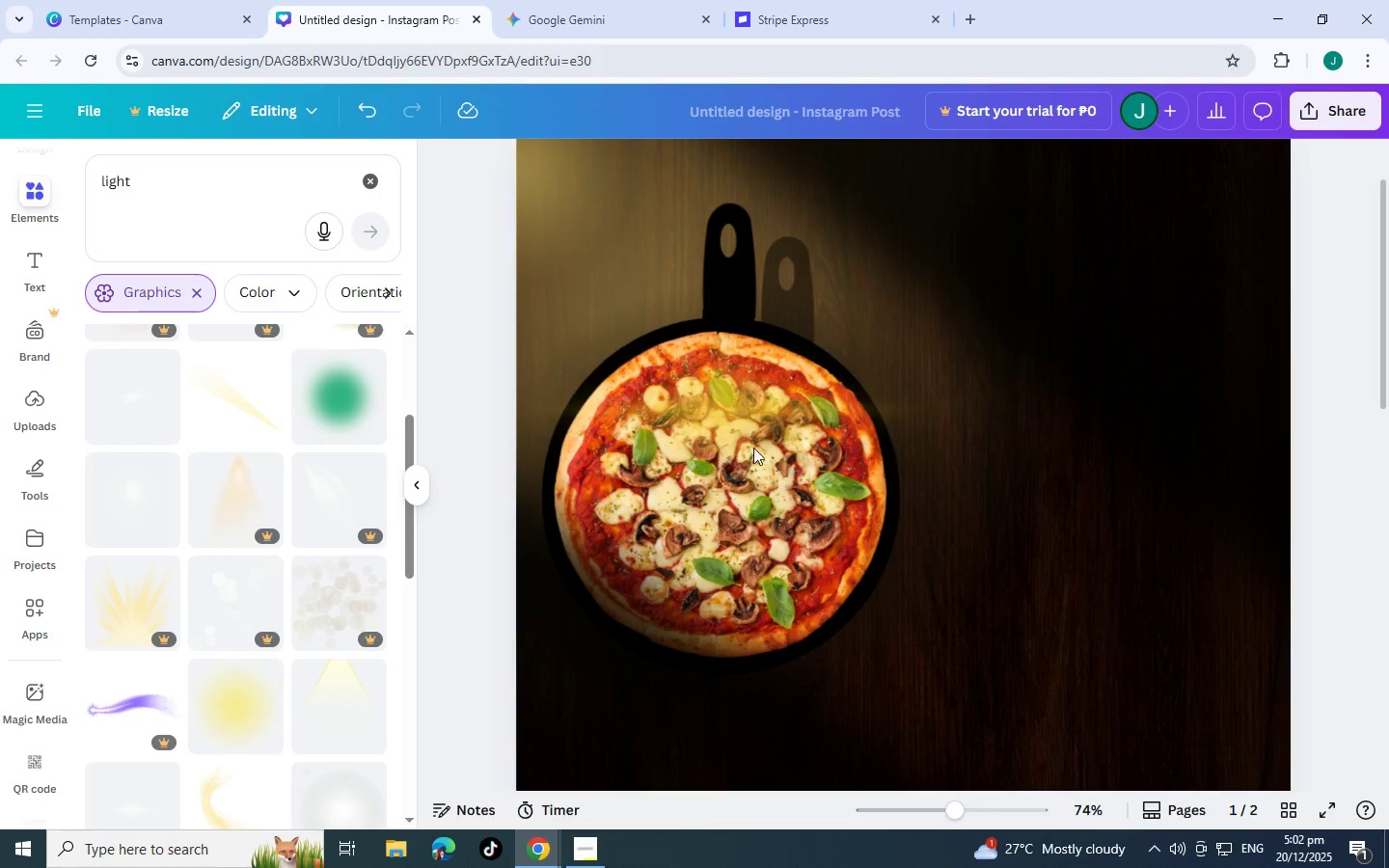 
left_click_drag(start_coordinate=[720, 420], to_coordinate=[1015, 404])
 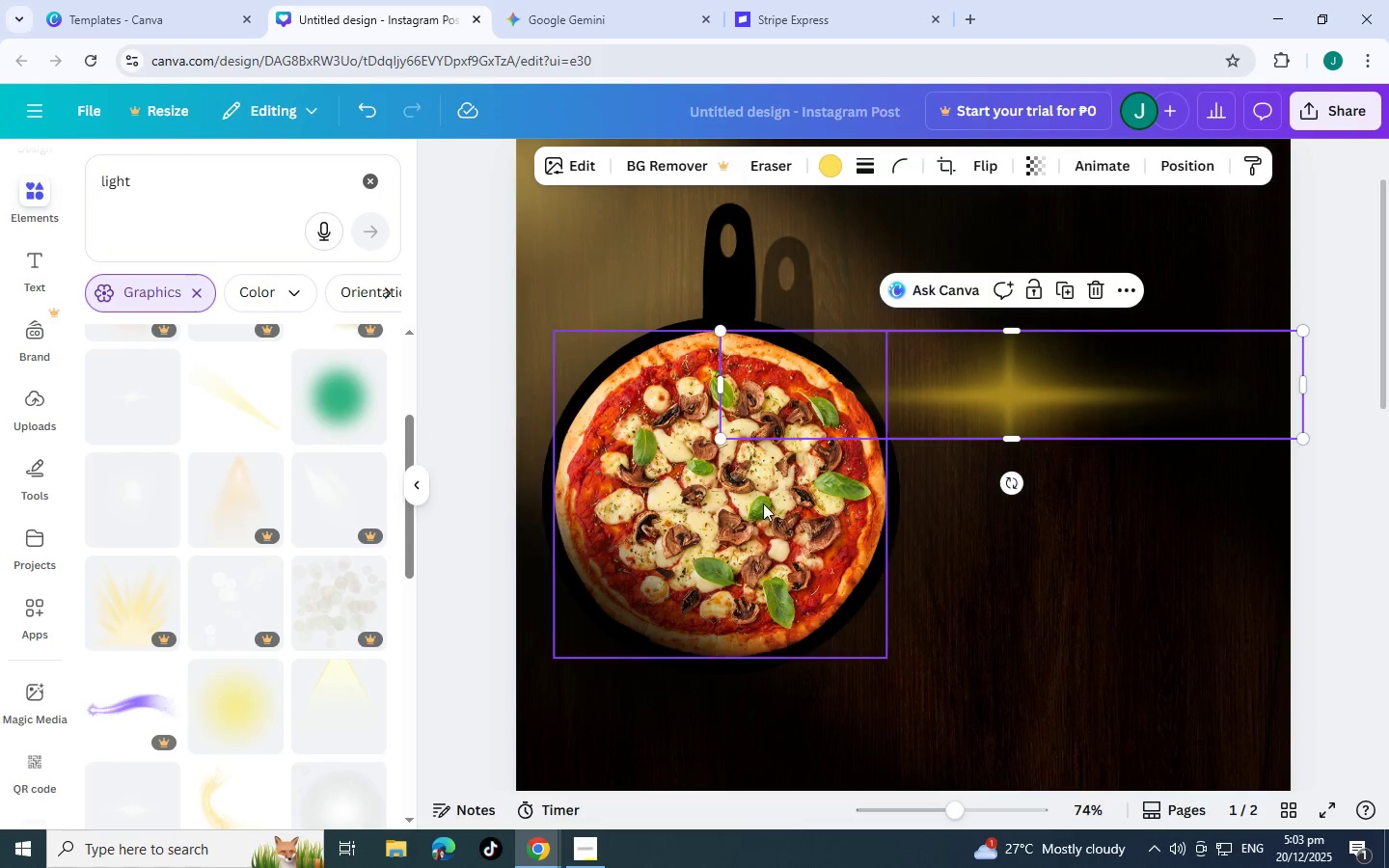 
left_click_drag(start_coordinate=[766, 503], to_coordinate=[1066, 504])
 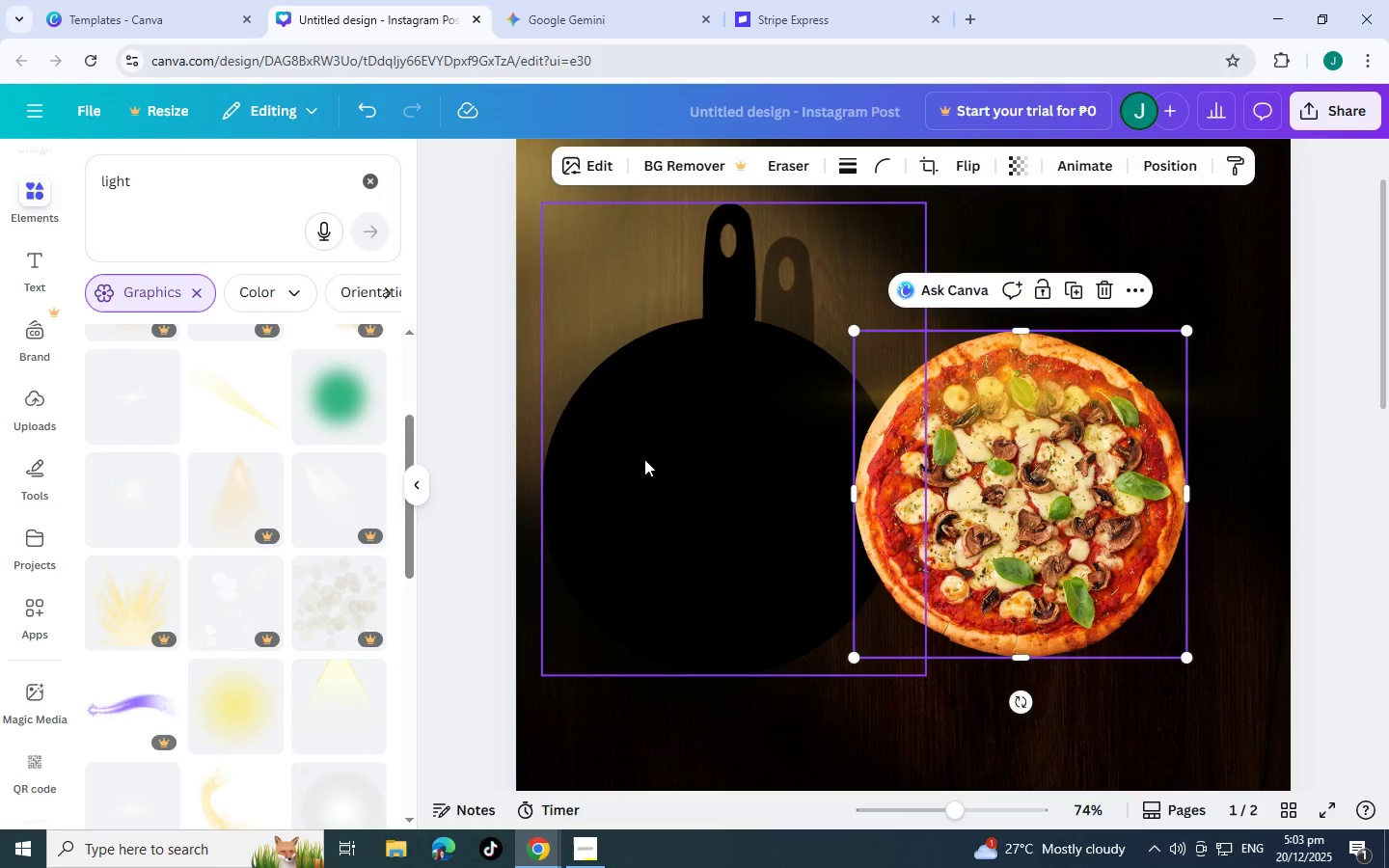 
left_click_drag(start_coordinate=[644, 460], to_coordinate=[948, 457])
 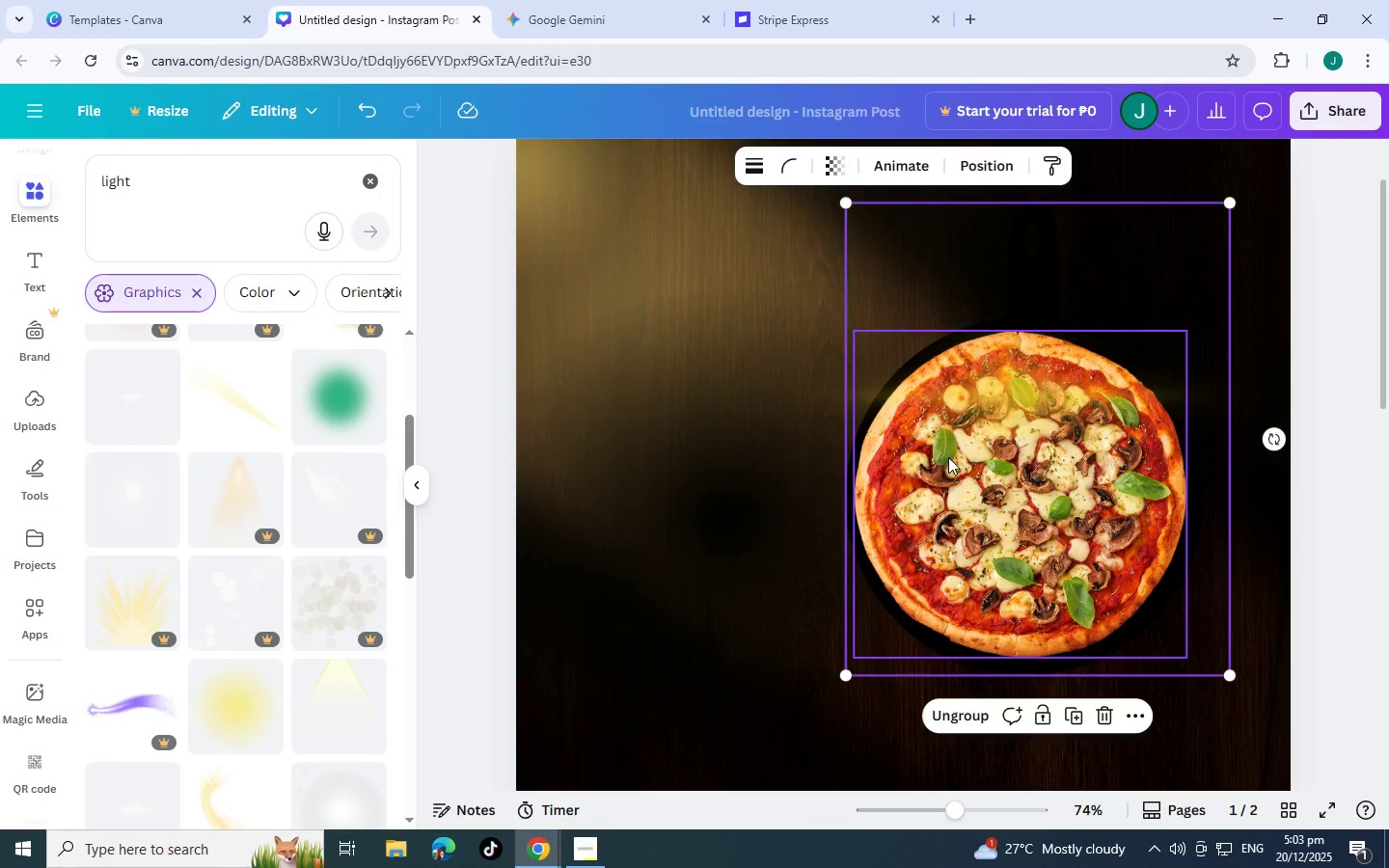 
left_click_drag(start_coordinate=[948, 457], to_coordinate=[720, 454])
 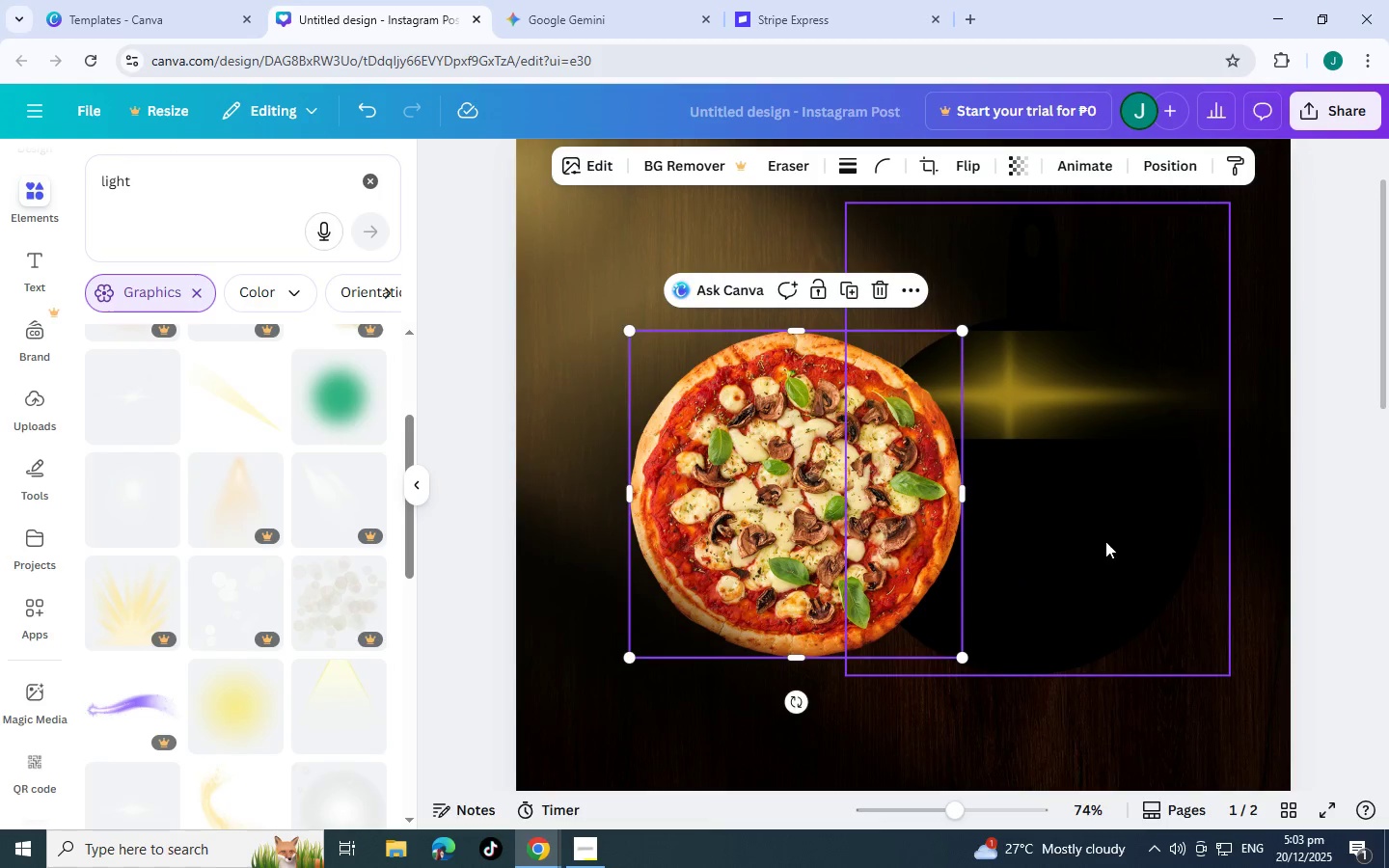 
left_click_drag(start_coordinate=[1104, 540], to_coordinate=[872, 535])
 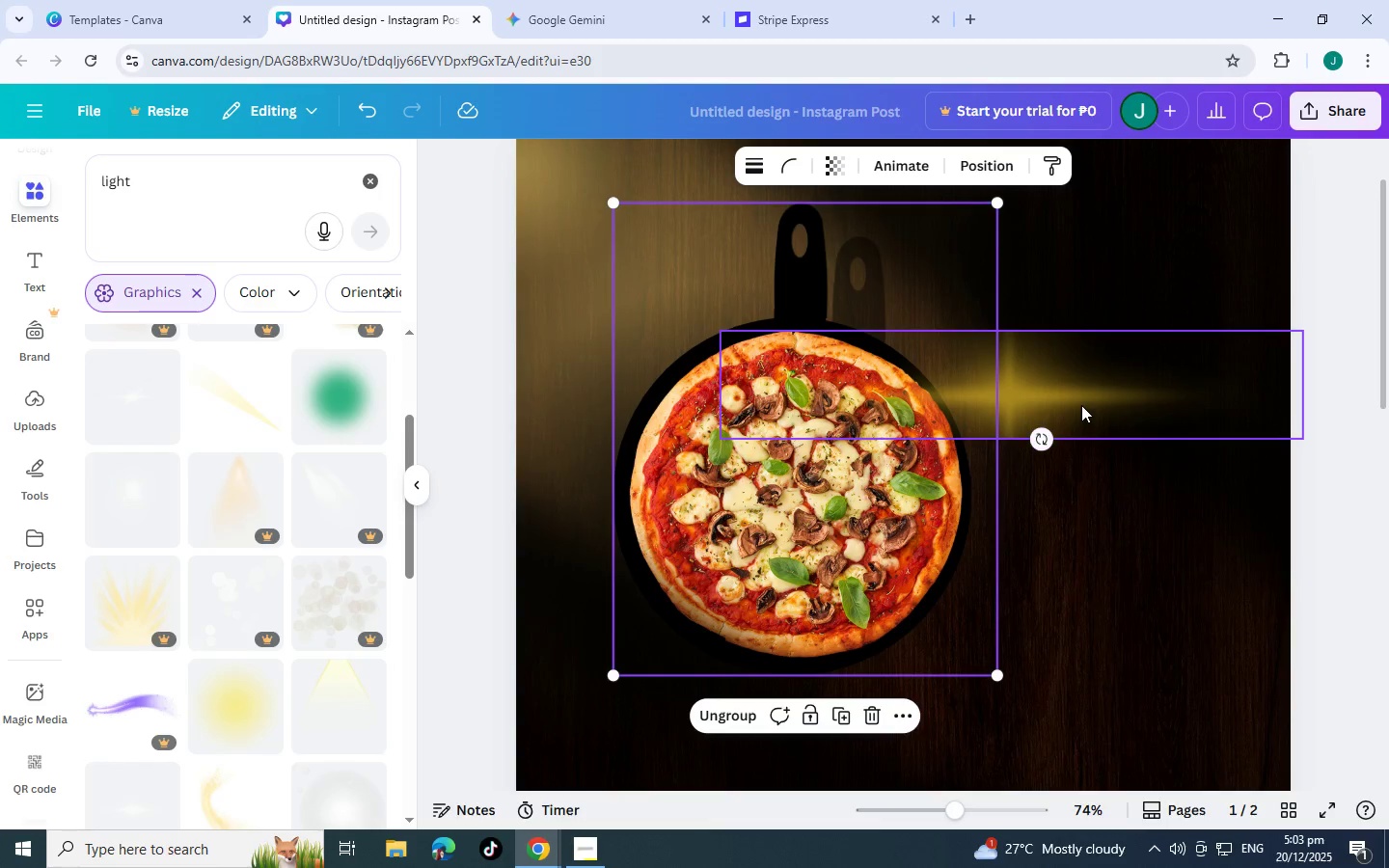 
left_click_drag(start_coordinate=[1081, 405], to_coordinate=[886, 423])
 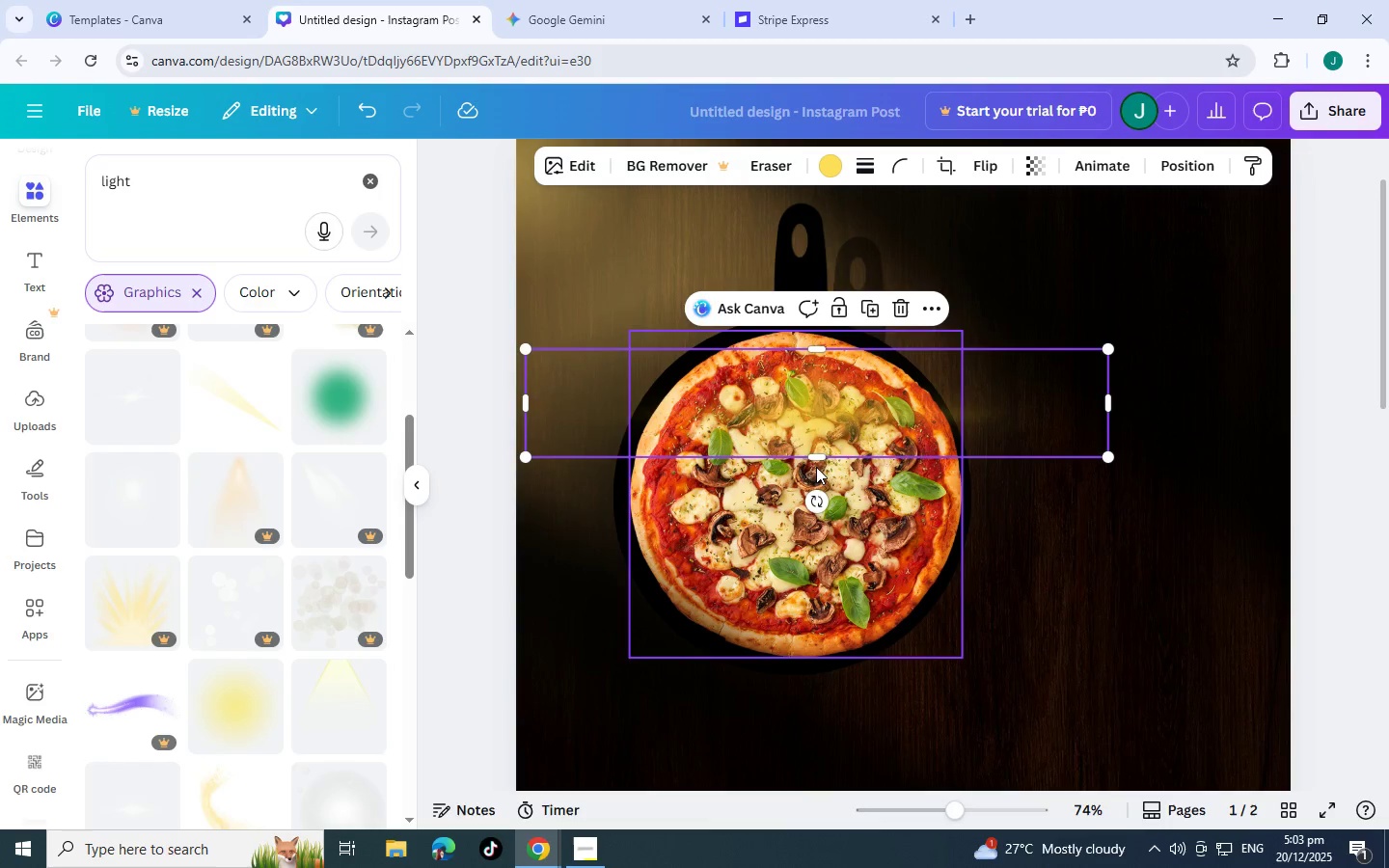 
left_click_drag(start_coordinate=[817, 464], to_coordinate=[827, 573])
 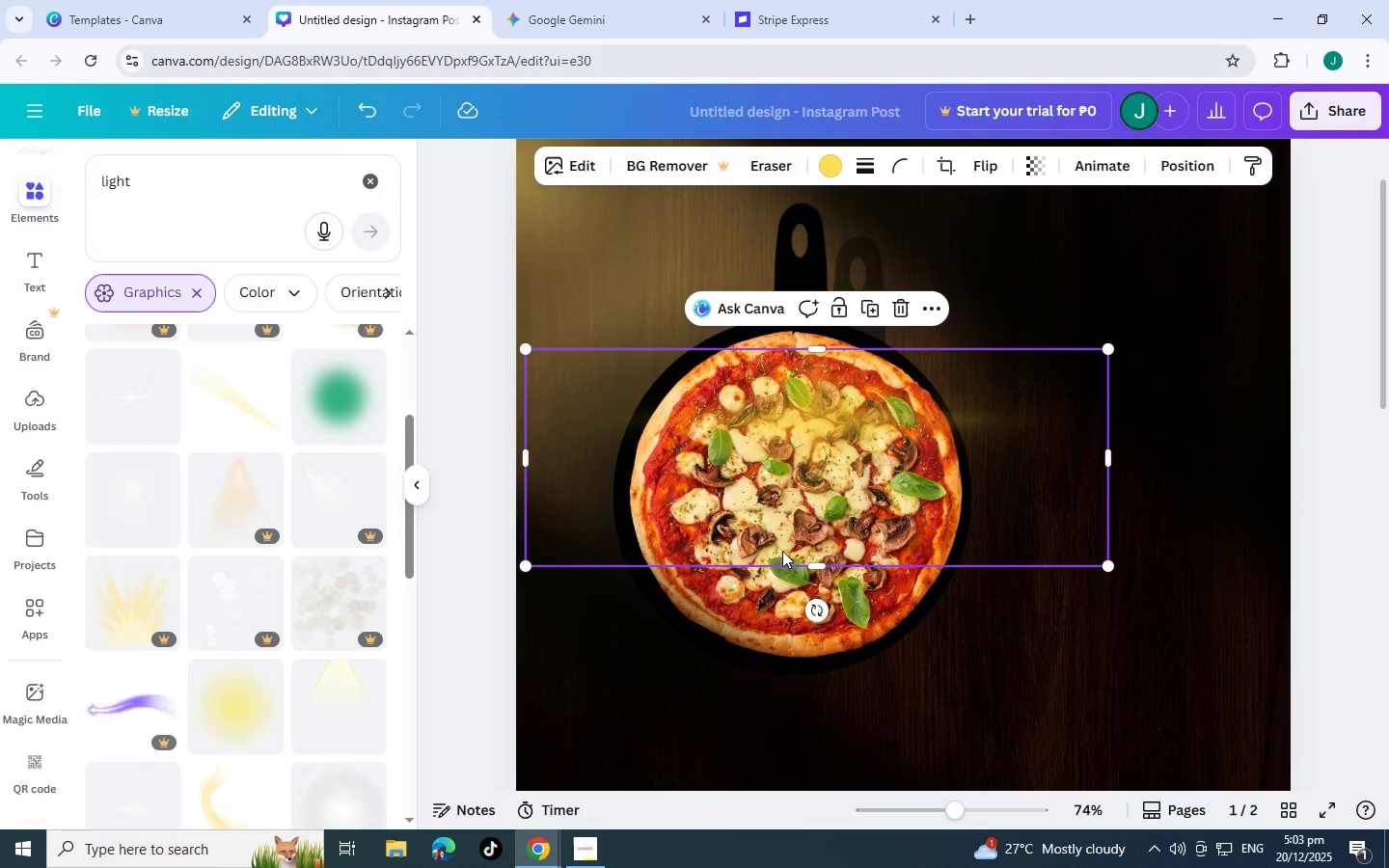 
left_click_drag(start_coordinate=[823, 563], to_coordinate=[820, 604])
 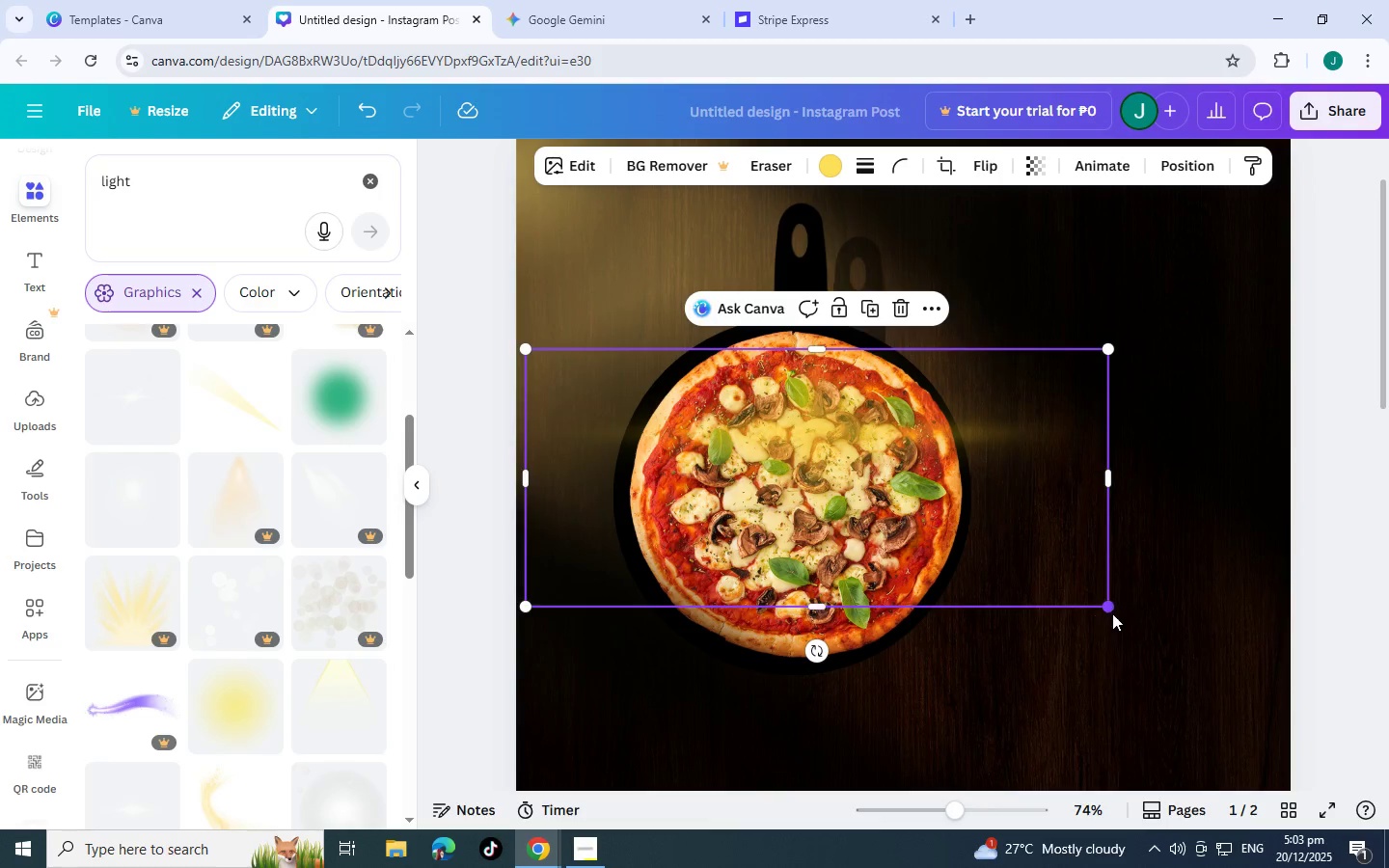 
left_click_drag(start_coordinate=[1112, 613], to_coordinate=[1099, 607])
 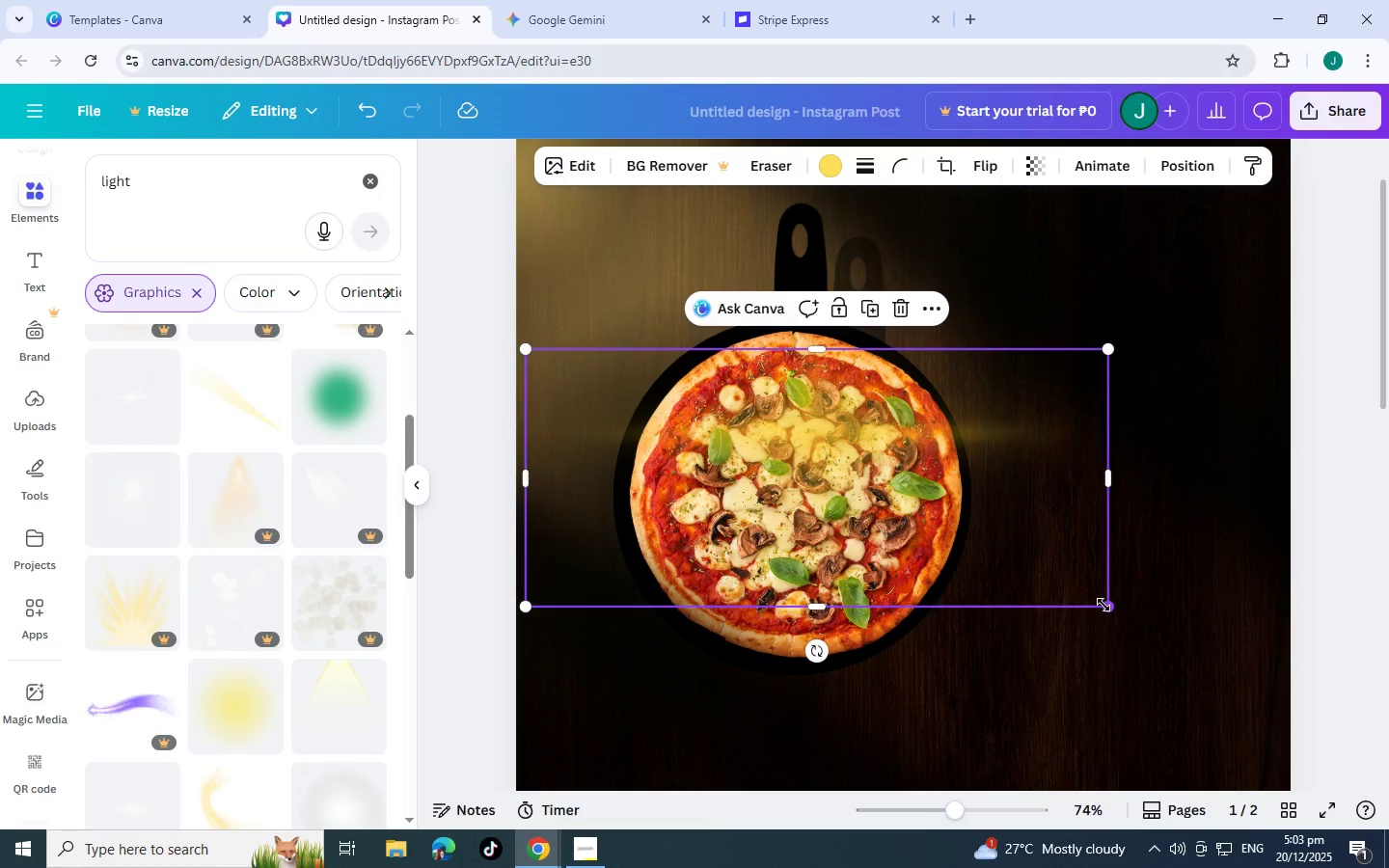 
left_click_drag(start_coordinate=[1103, 605], to_coordinate=[1021, 574])
 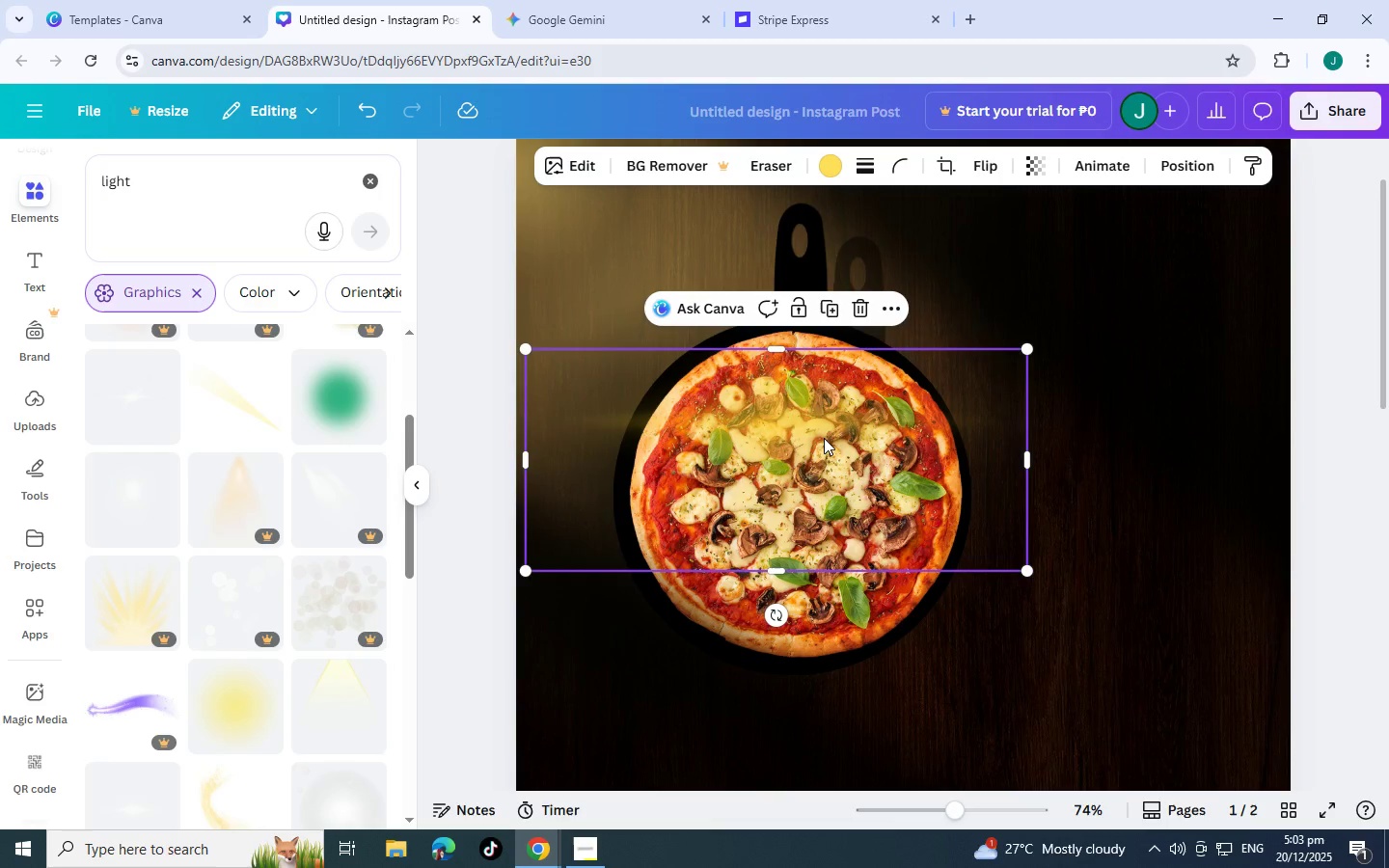 
left_click_drag(start_coordinate=[825, 438], to_coordinate=[853, 438])
 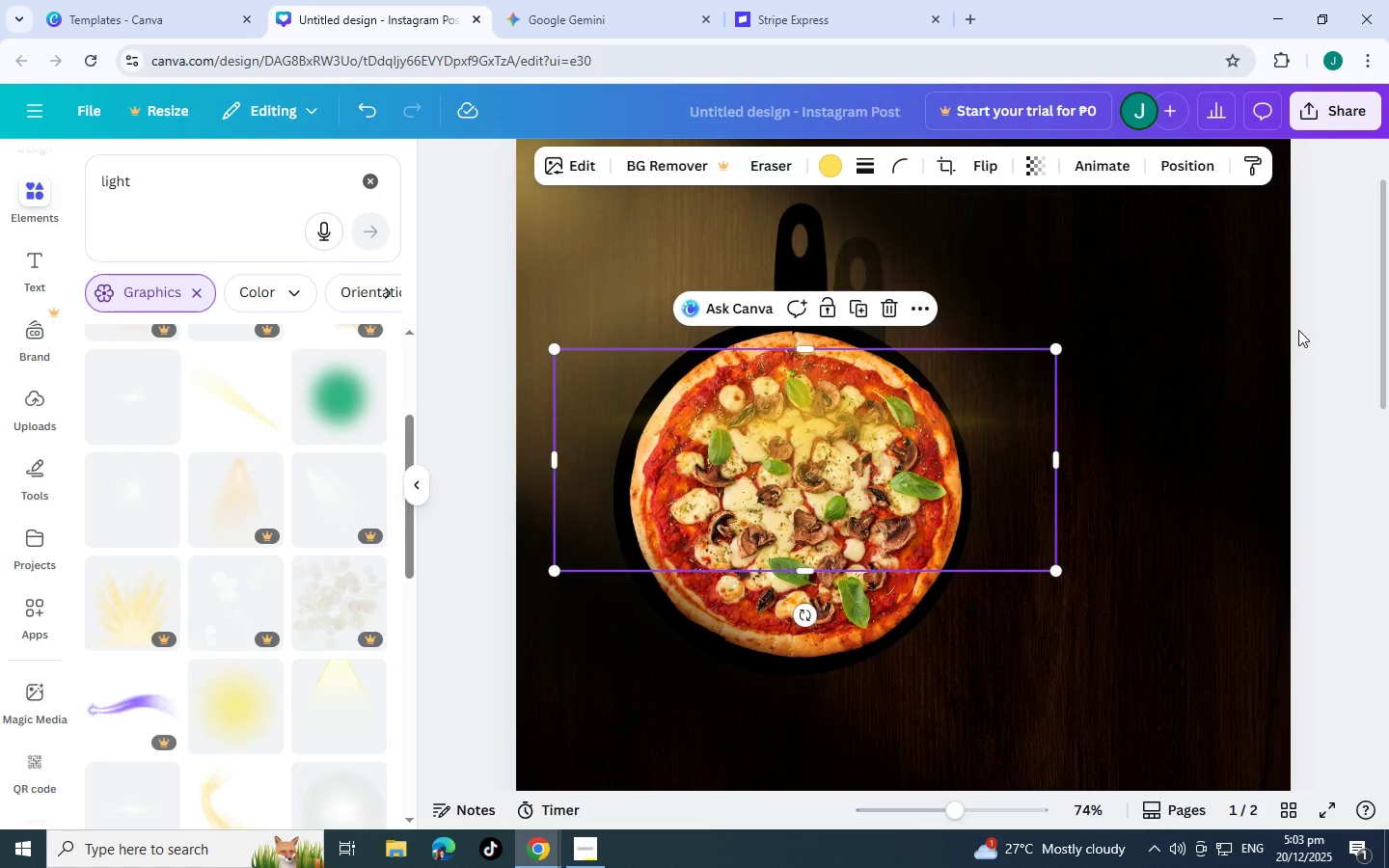 
left_click([1360, 390])
 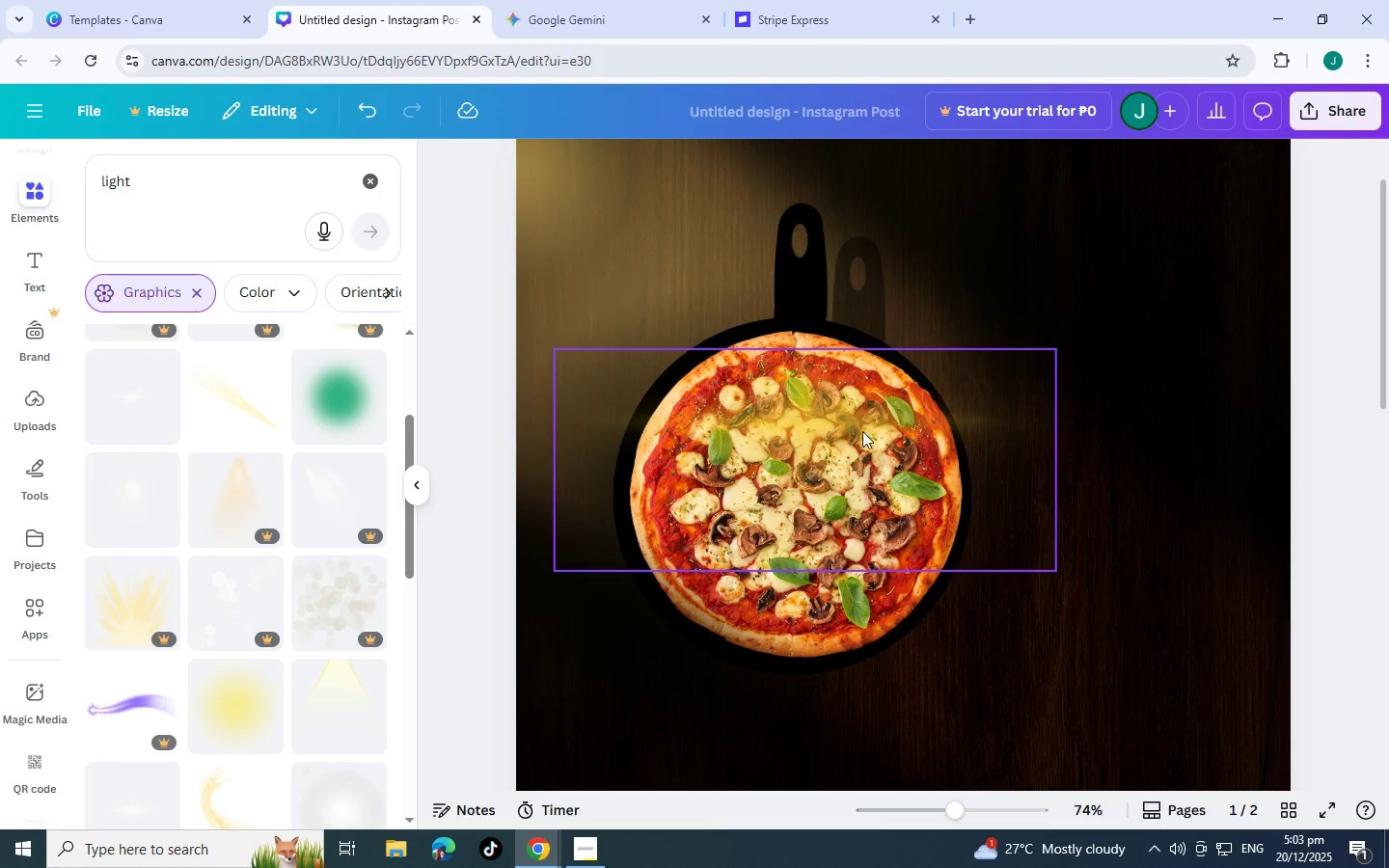 
left_click_drag(start_coordinate=[858, 405], to_coordinate=[852, 393])
 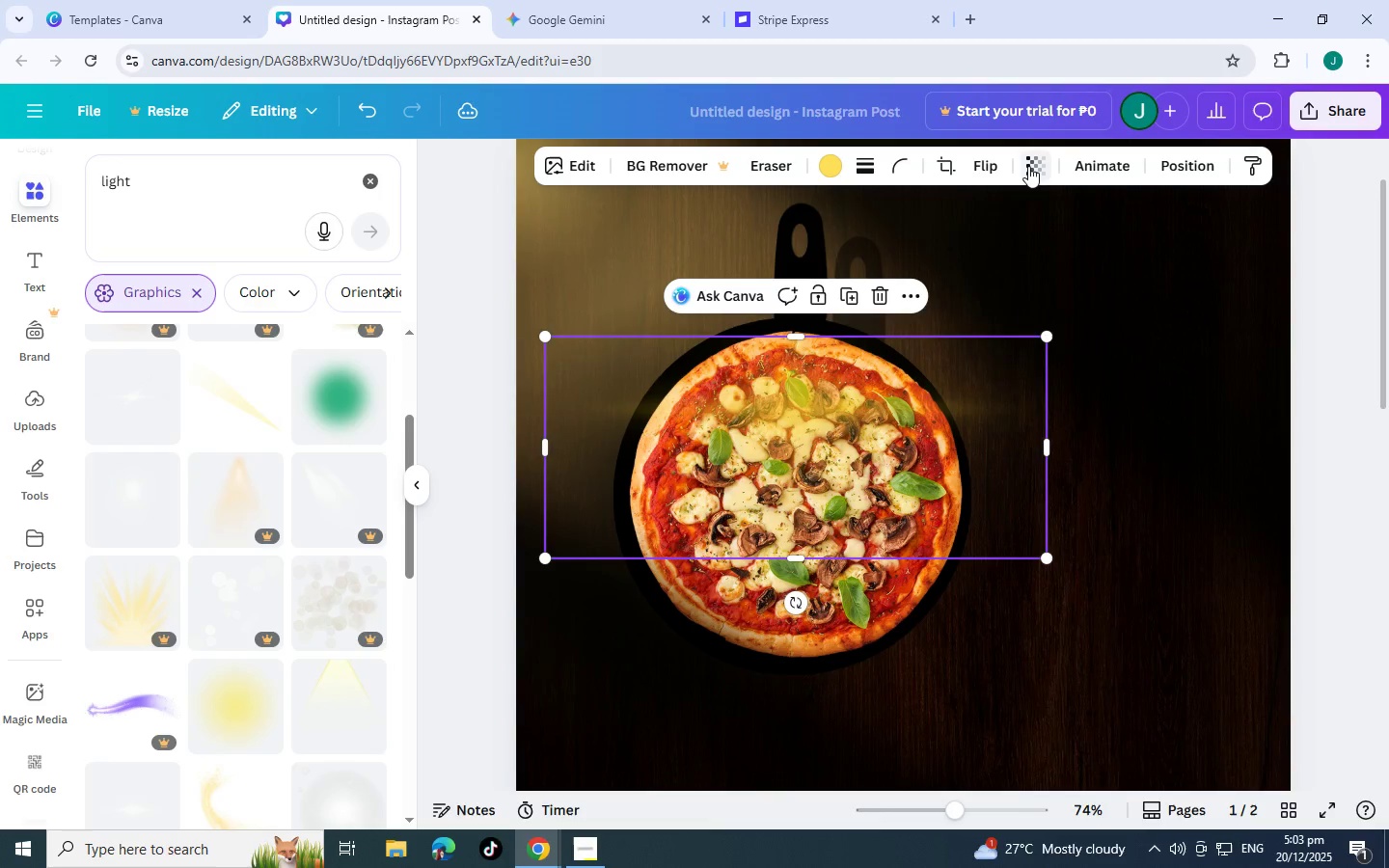 
left_click([1028, 166])
 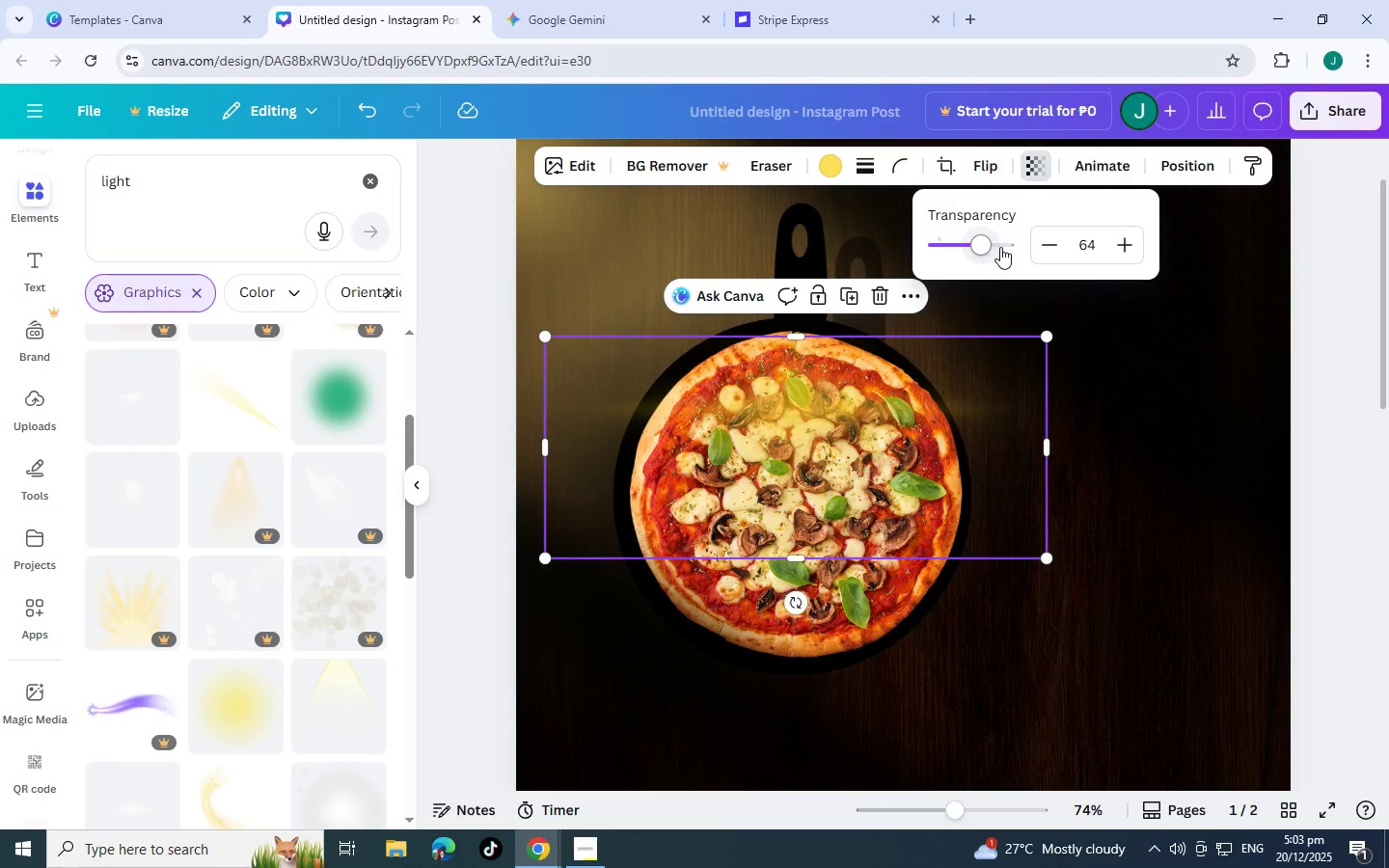 
left_click_drag(start_coordinate=[995, 242], to_coordinate=[967, 245])
 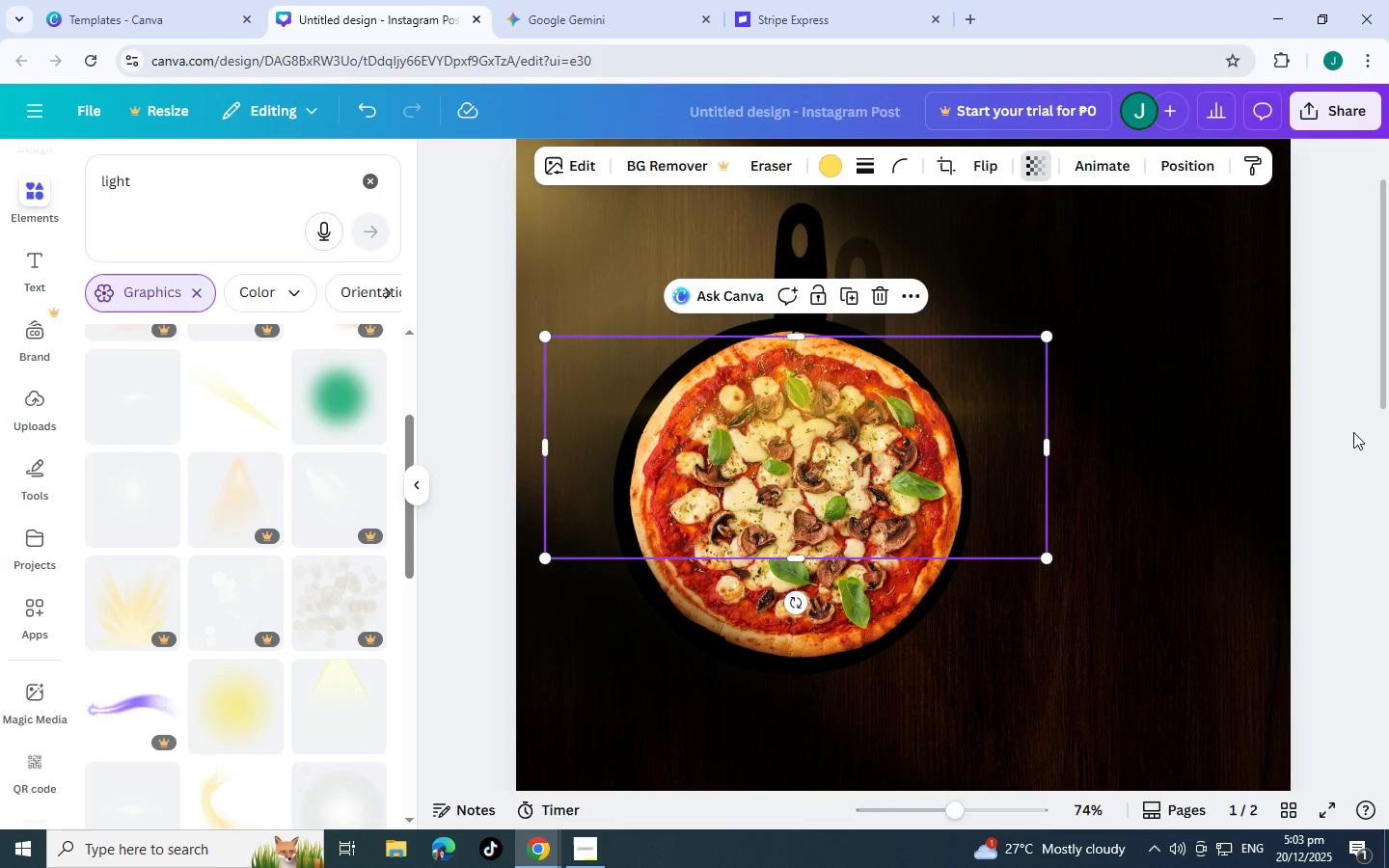 
double_click([1353, 432])
 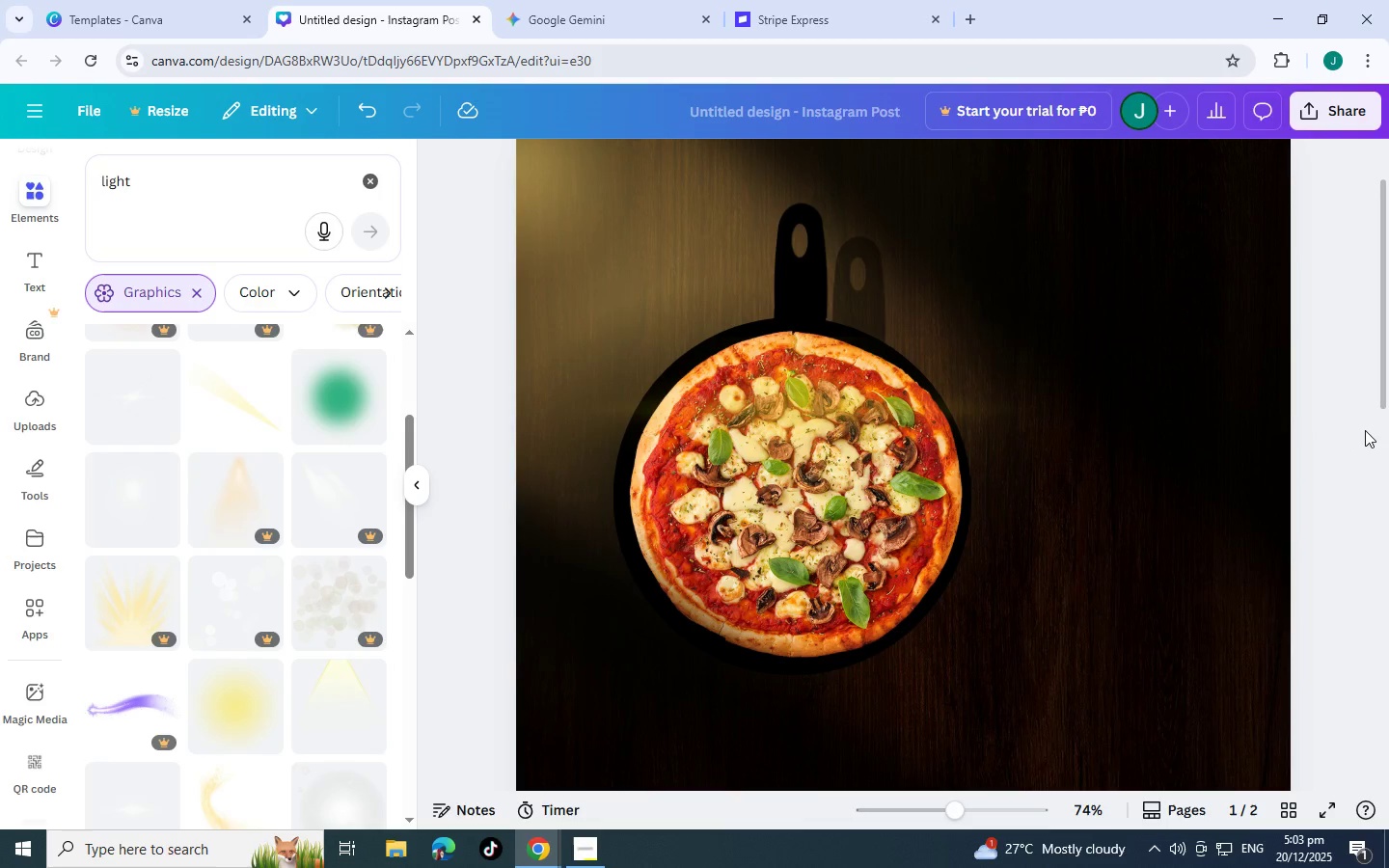 
left_click([1365, 430])
 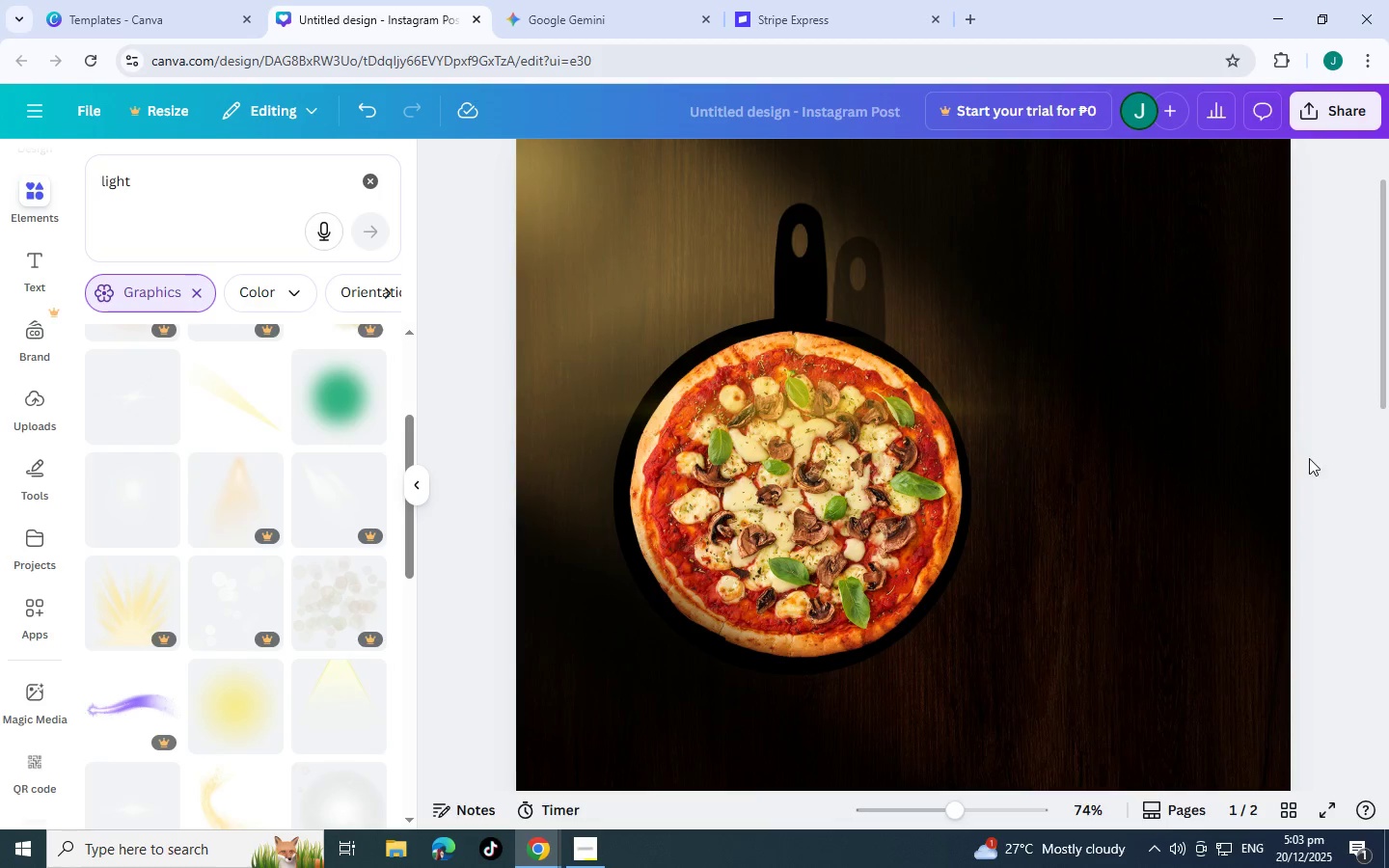 
scroll: coordinate [811, 534], scroll_direction: up, amount: 6.0
 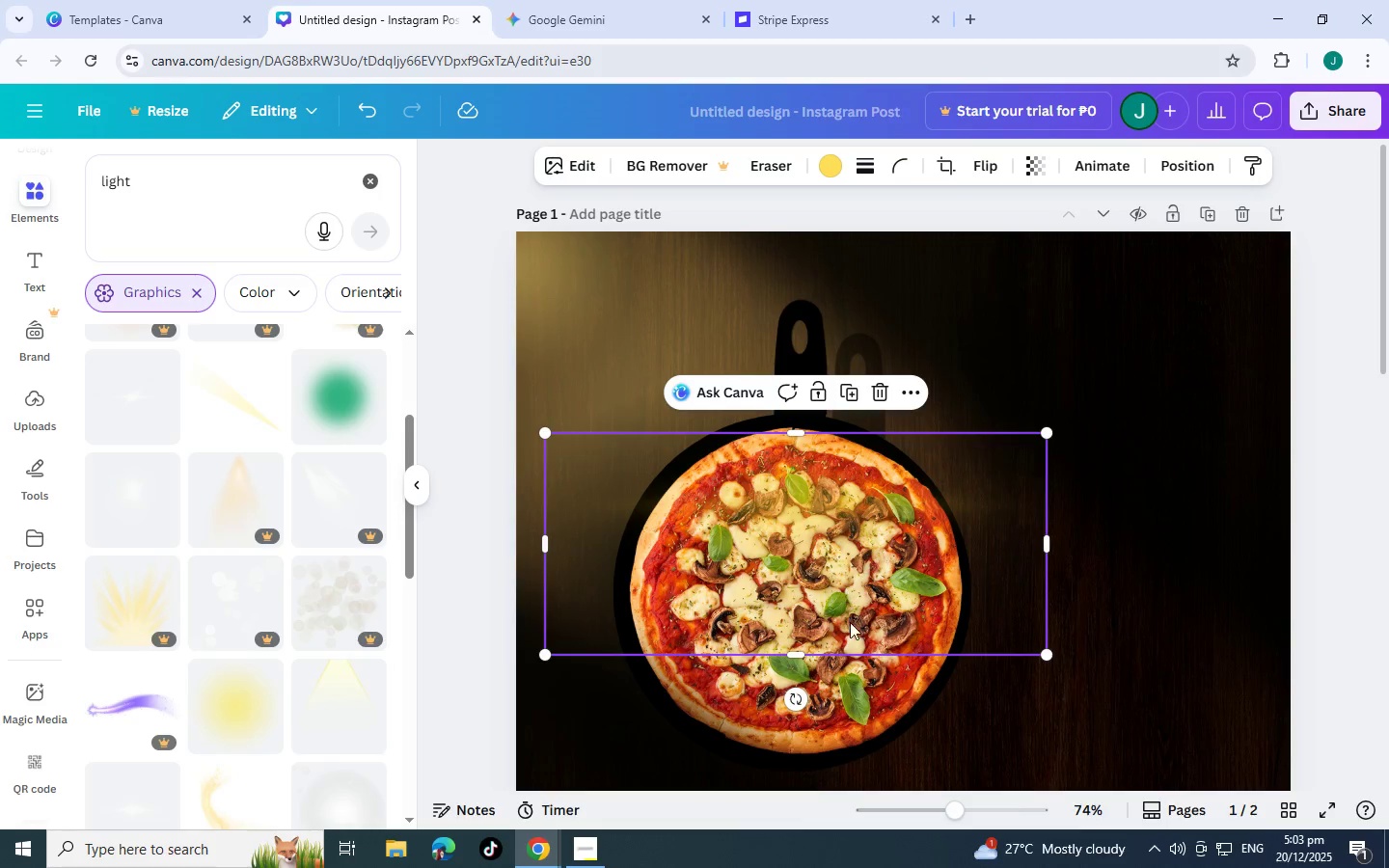 
left_click([825, 667])
 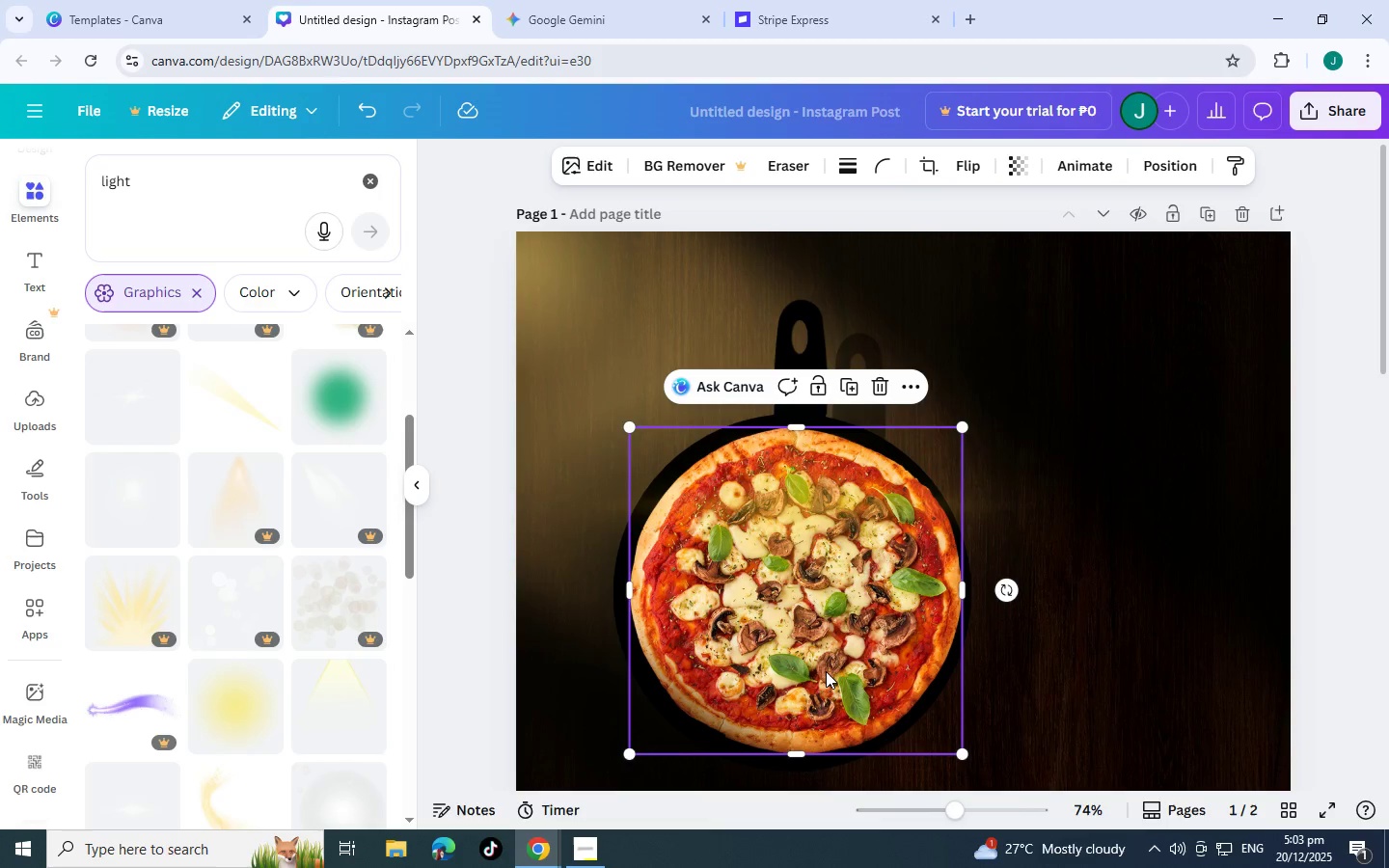 
left_click_drag(start_coordinate=[826, 671], to_coordinate=[813, 673])
 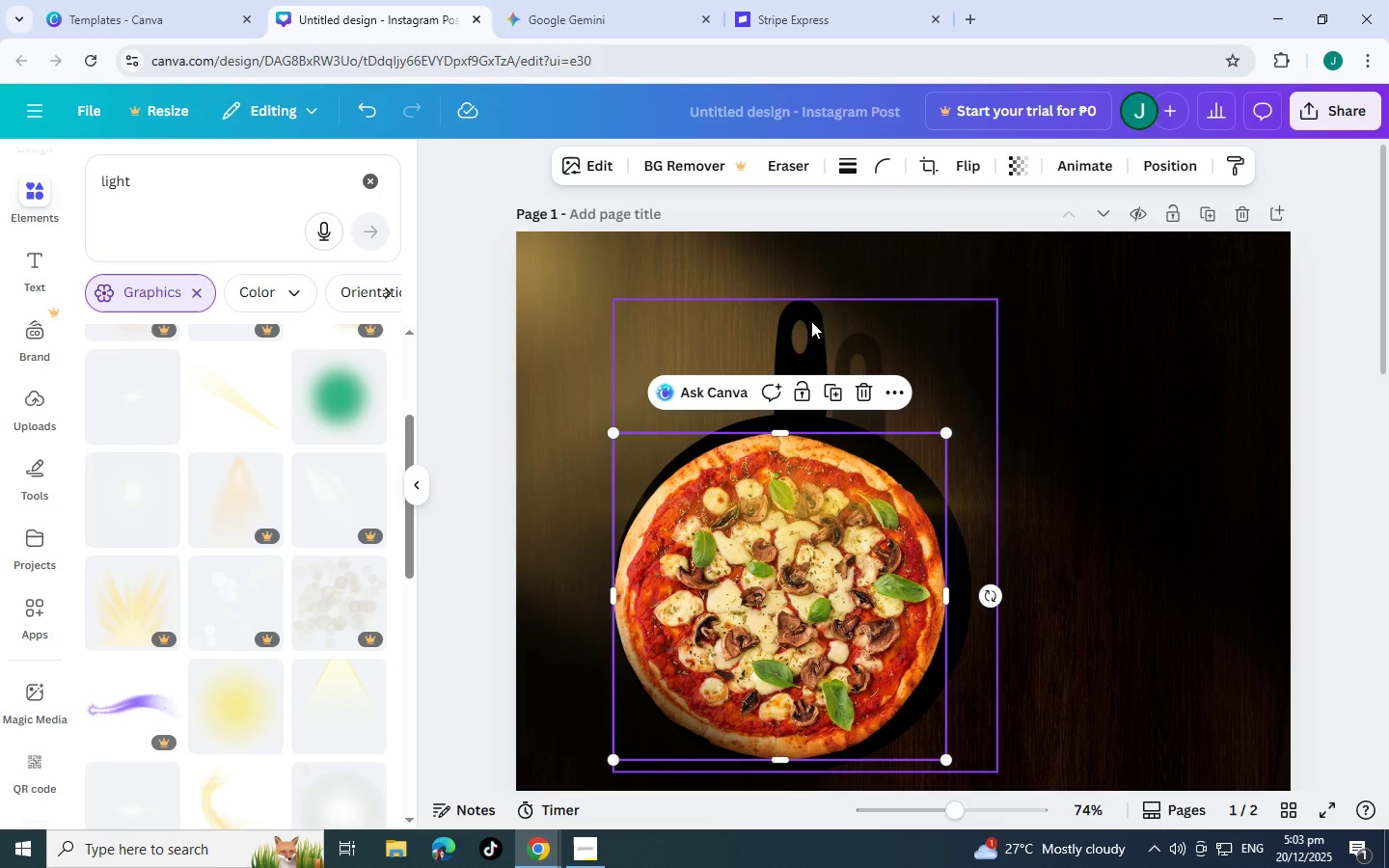 
left_click([810, 328])
 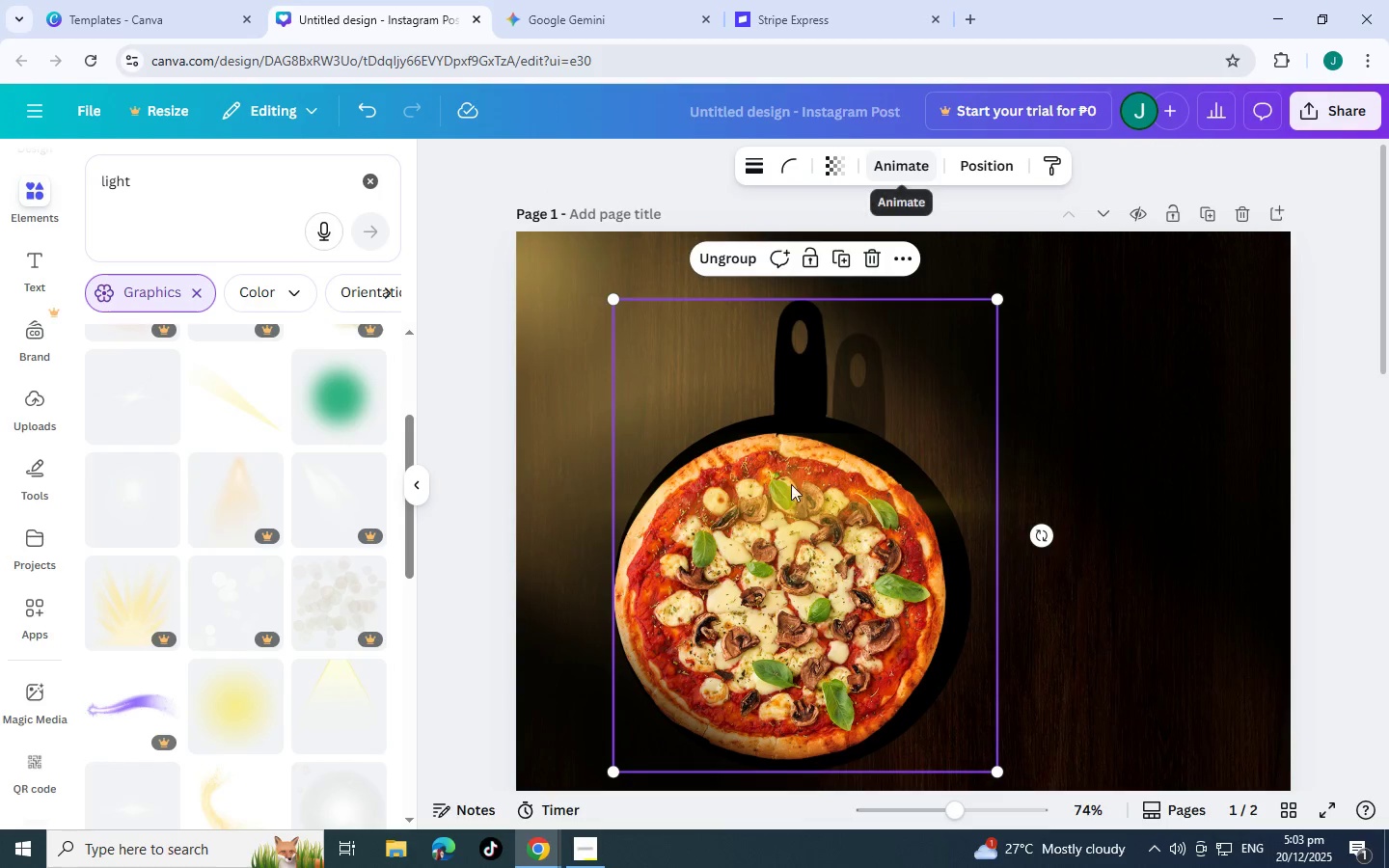 
left_click_drag(start_coordinate=[827, 609], to_coordinate=[809, 607])
 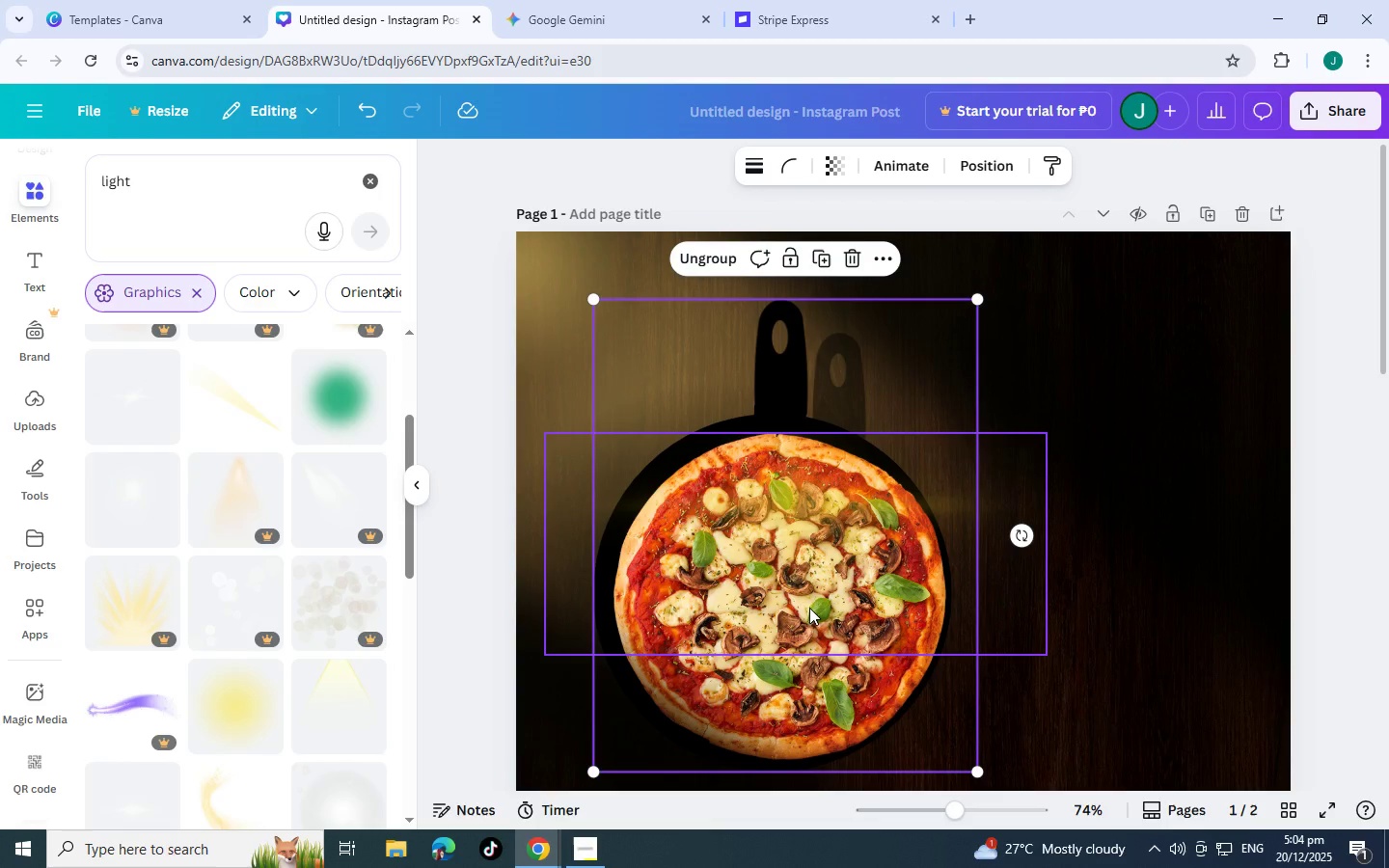 
wait(11.08)
 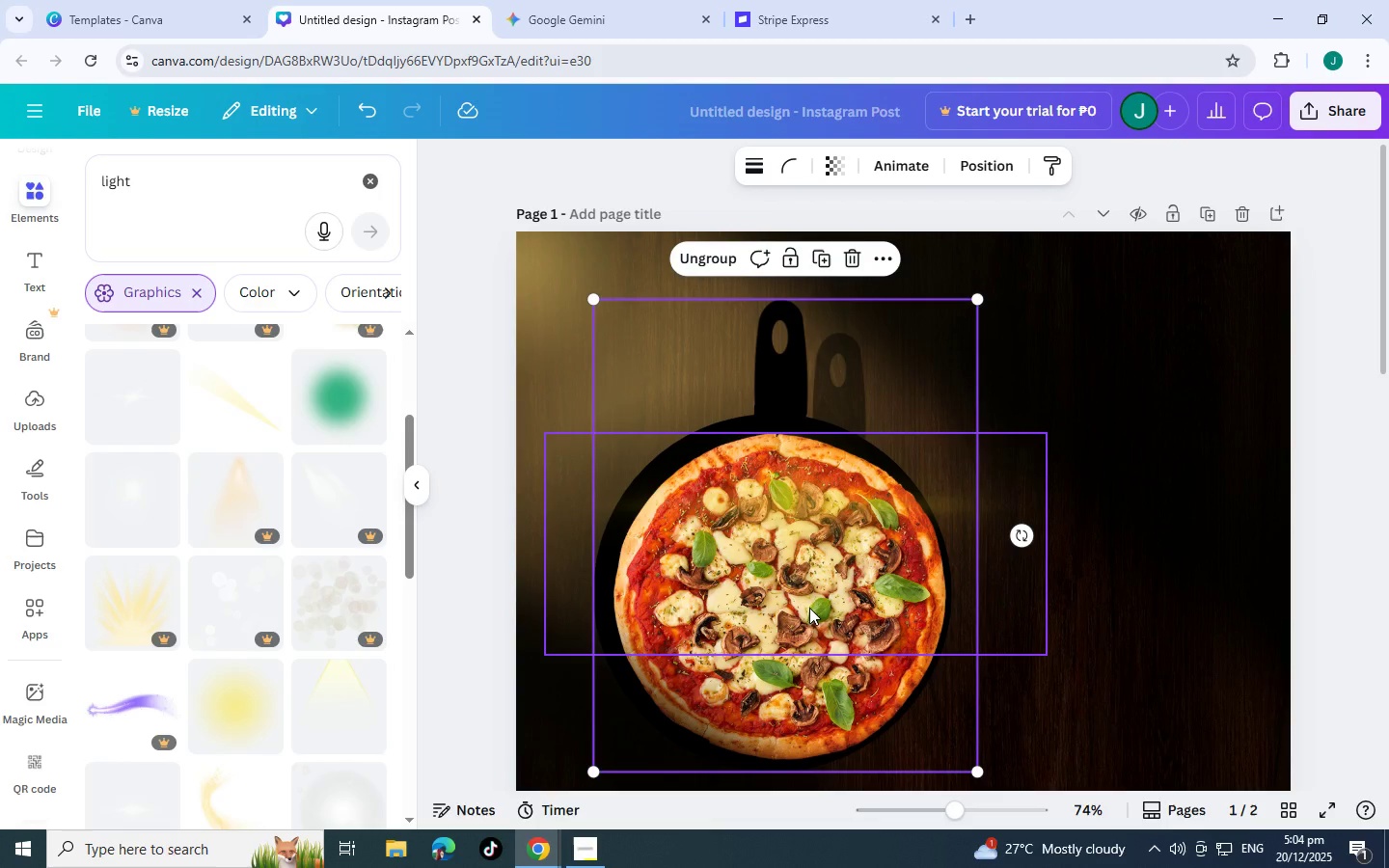 
left_click([988, 163])
 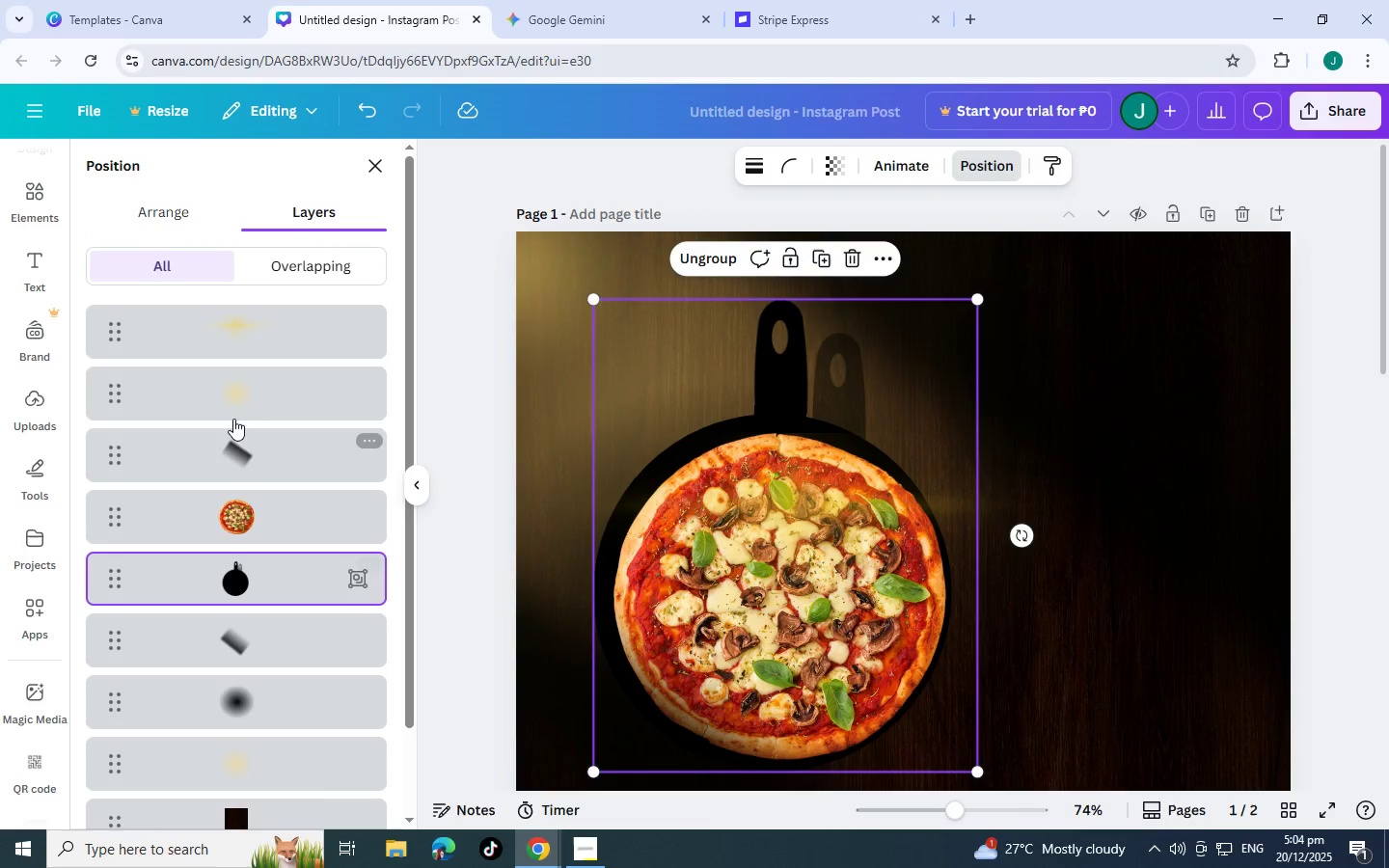 
scroll: coordinate [216, 612], scroll_direction: down, amount: 2.0
 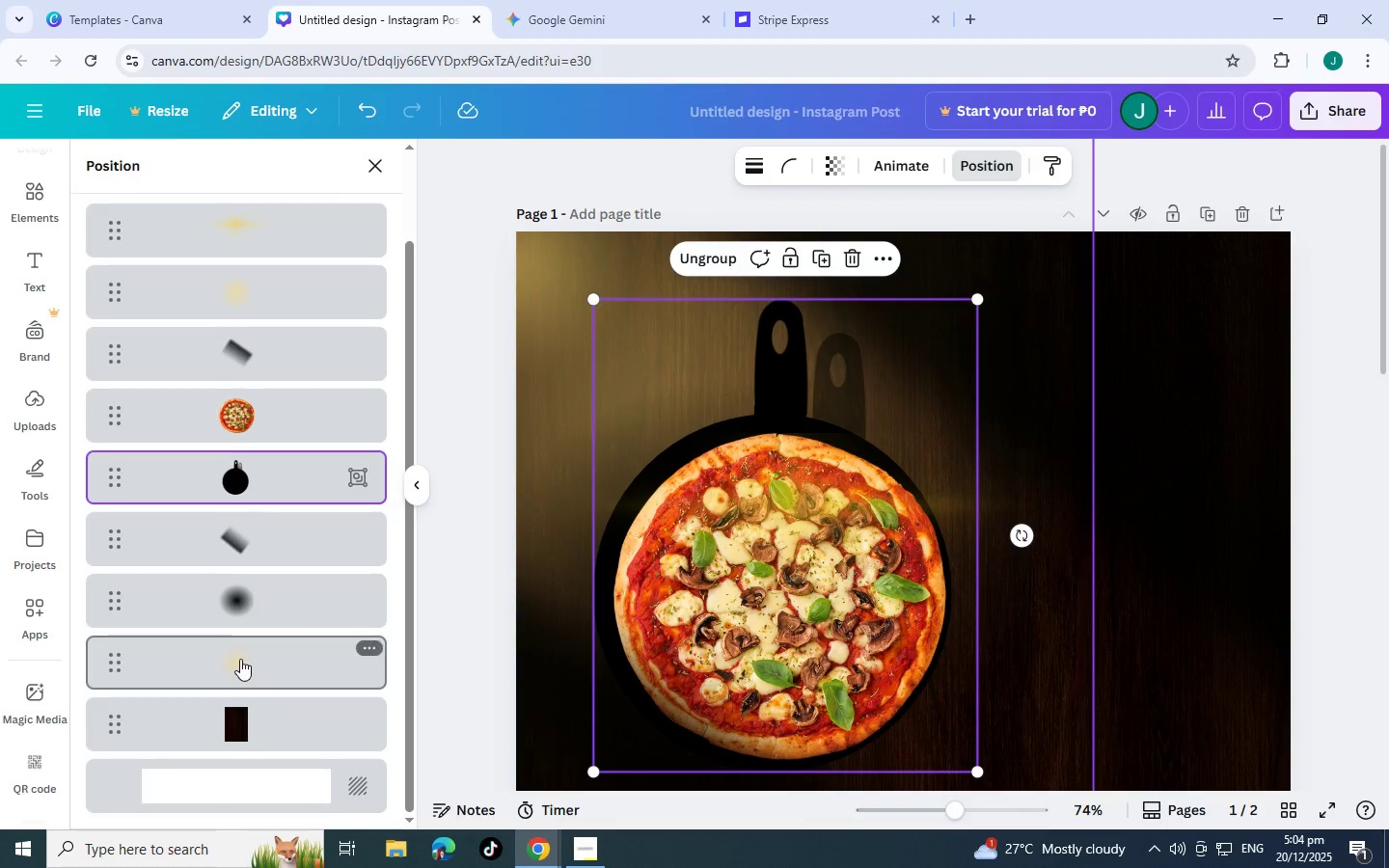 
left_click_drag(start_coordinate=[240, 659], to_coordinate=[249, 455])
 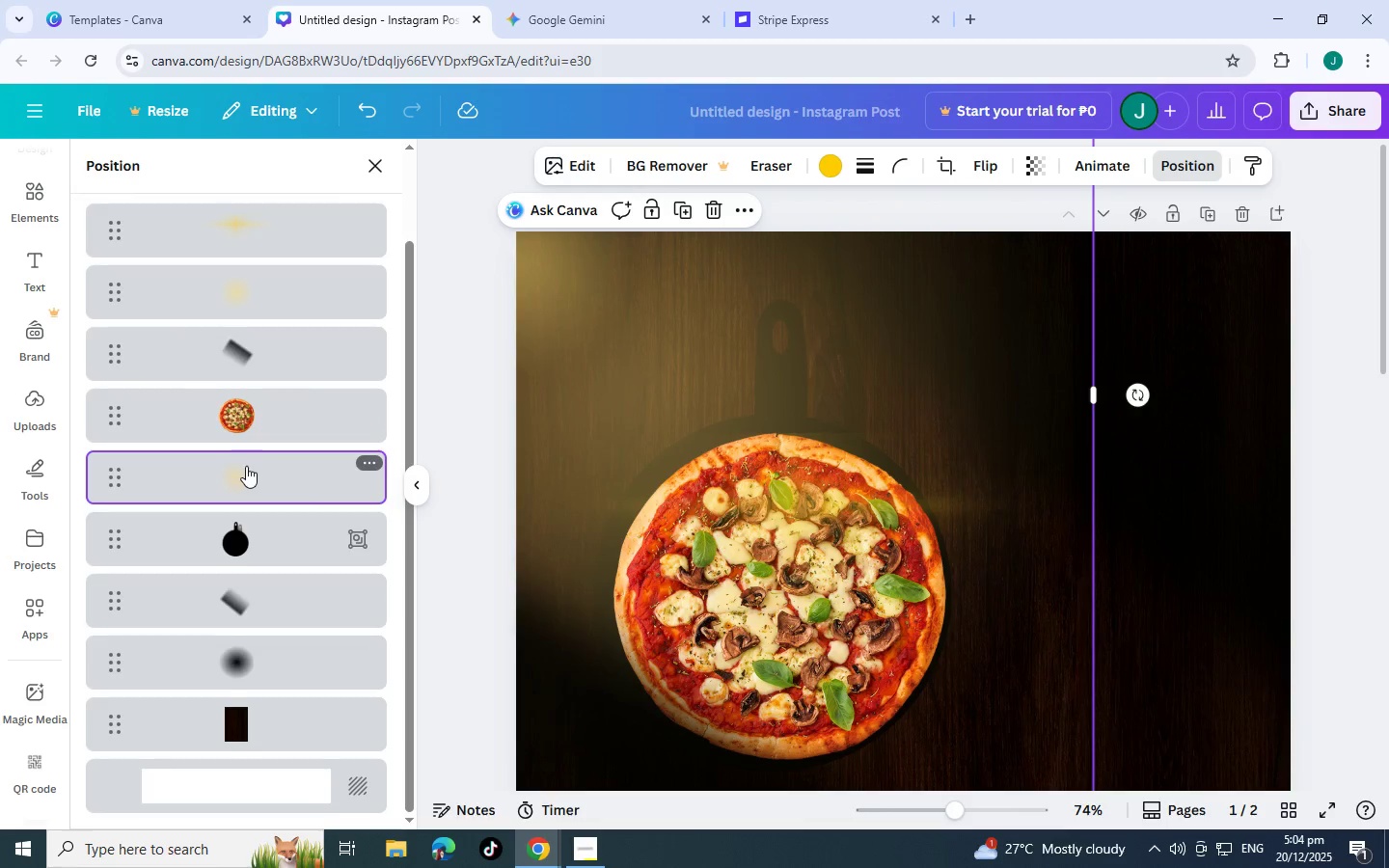 
left_click_drag(start_coordinate=[246, 473], to_coordinate=[247, 490])
 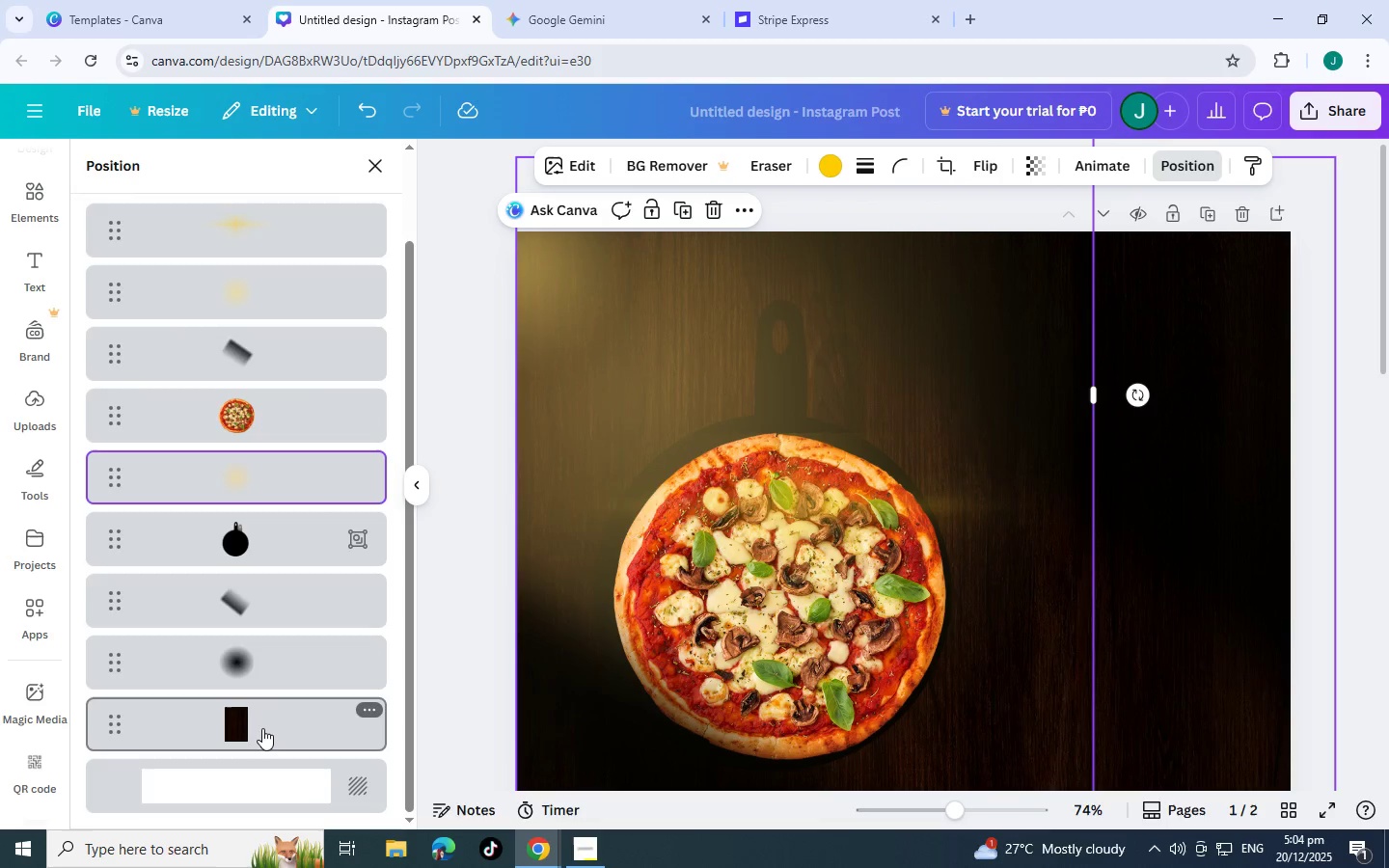 
left_click_drag(start_coordinate=[262, 728], to_coordinate=[268, 440])
 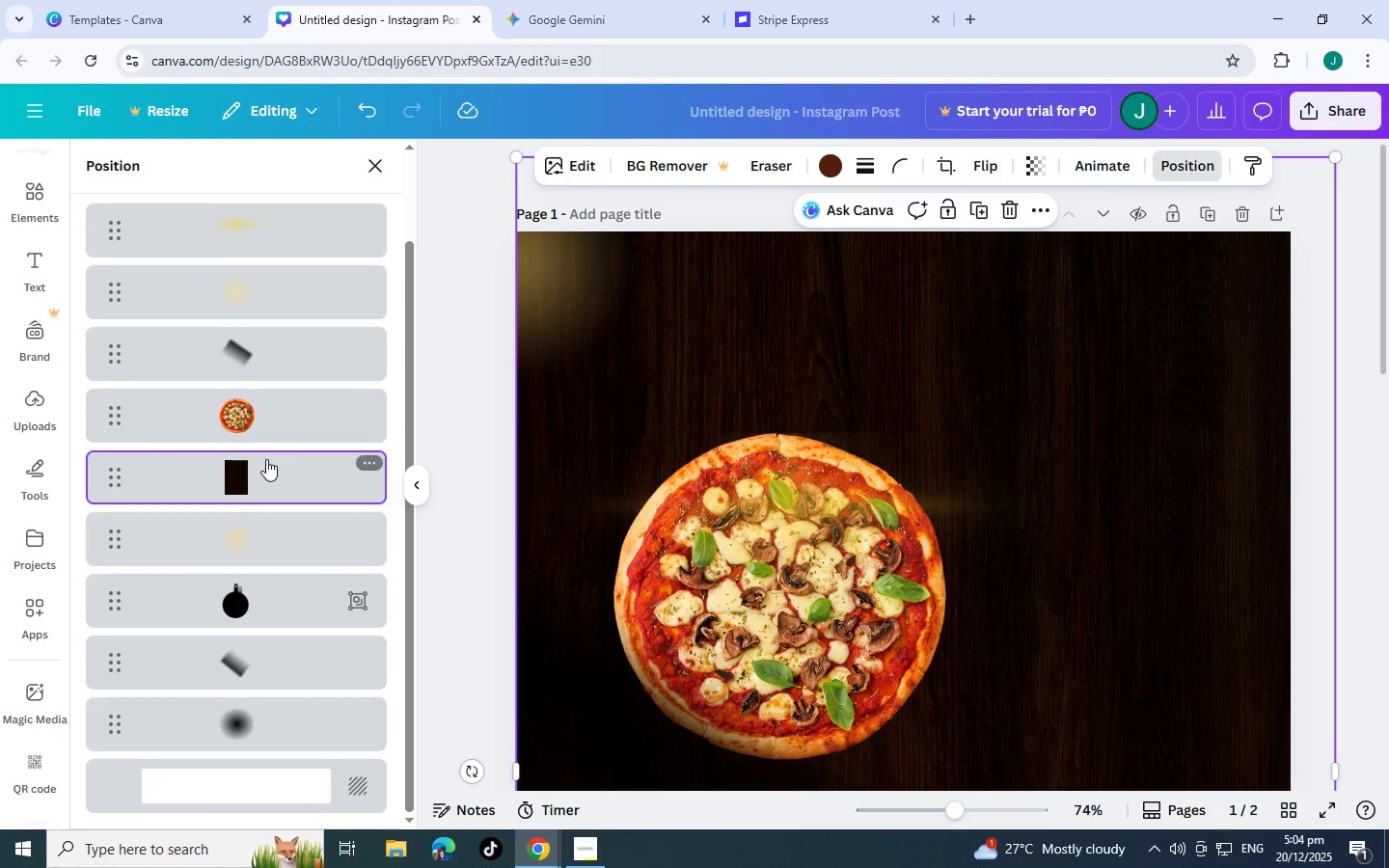 
left_click_drag(start_coordinate=[274, 477], to_coordinate=[280, 749])
 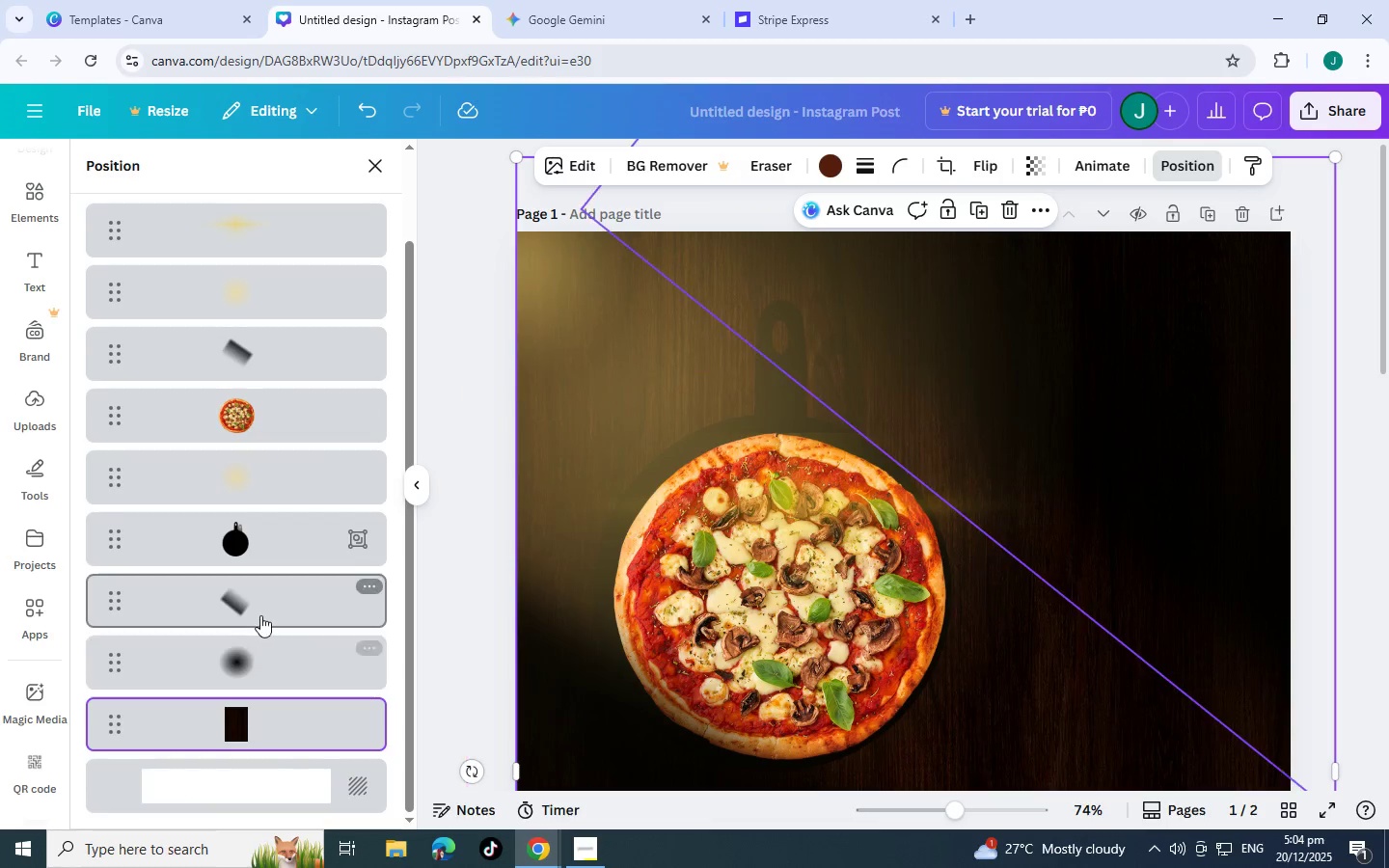 
left_click_drag(start_coordinate=[260, 611], to_coordinate=[263, 450])
 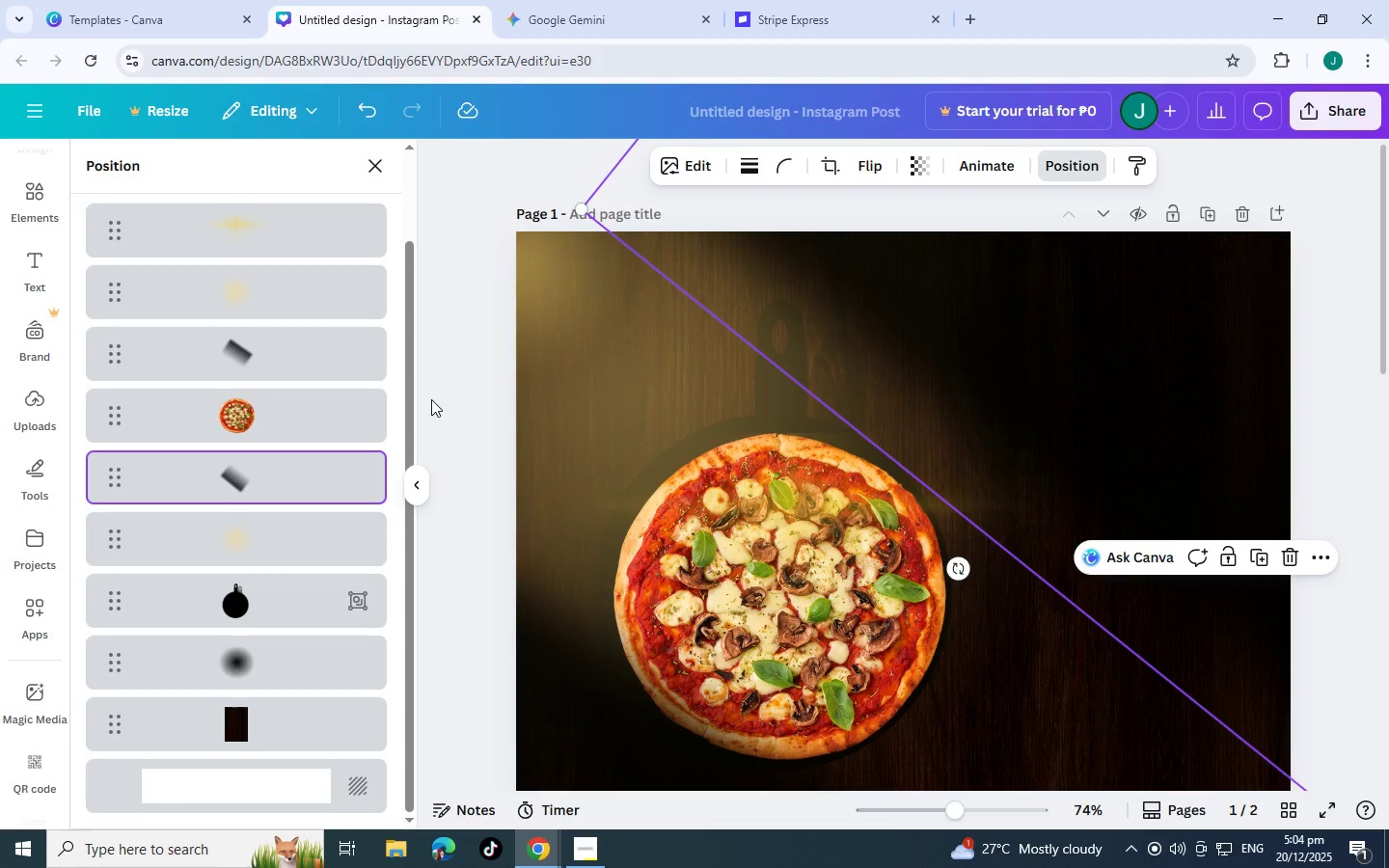 
wait(6.86)
 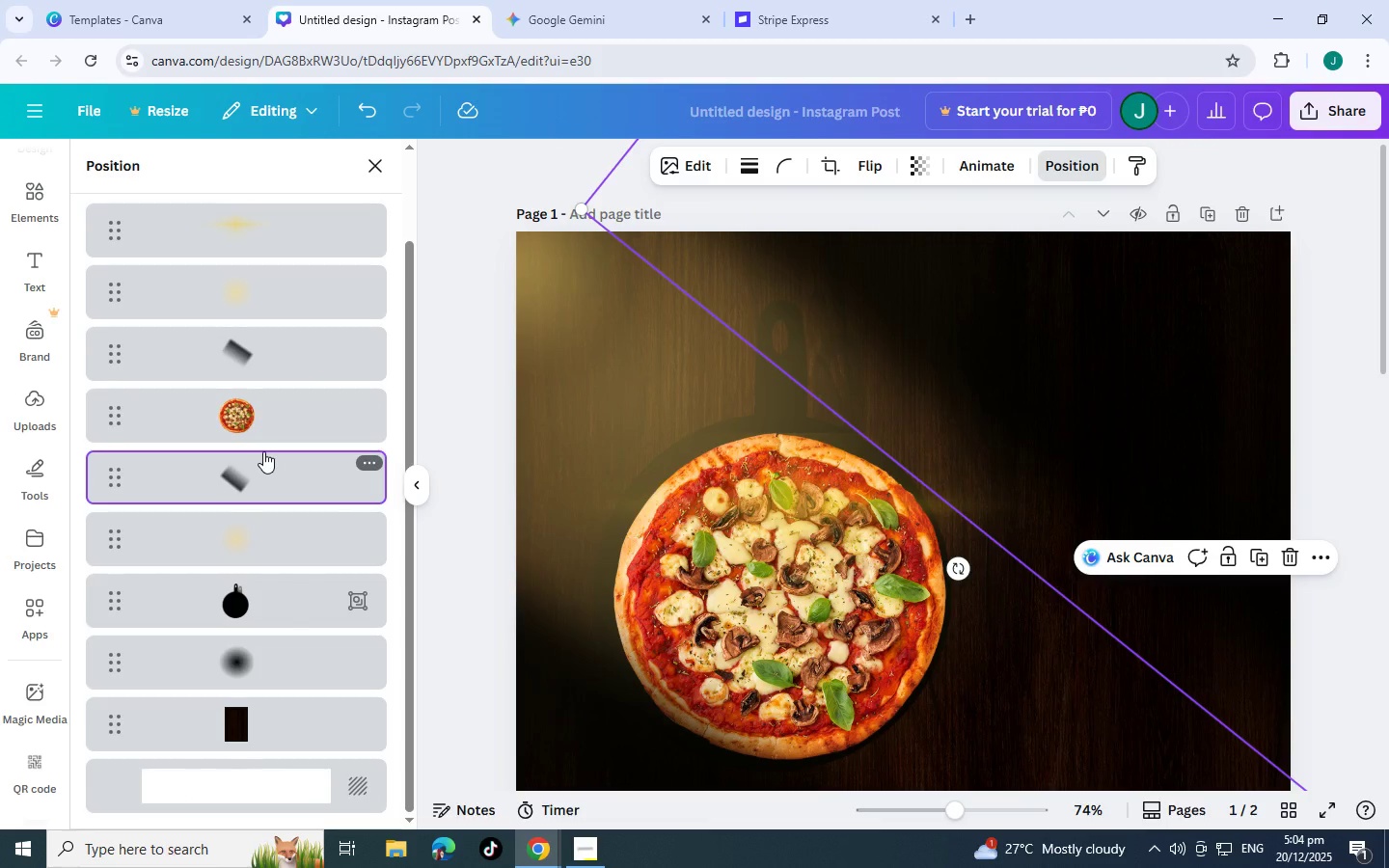 
key(Control+Z)
 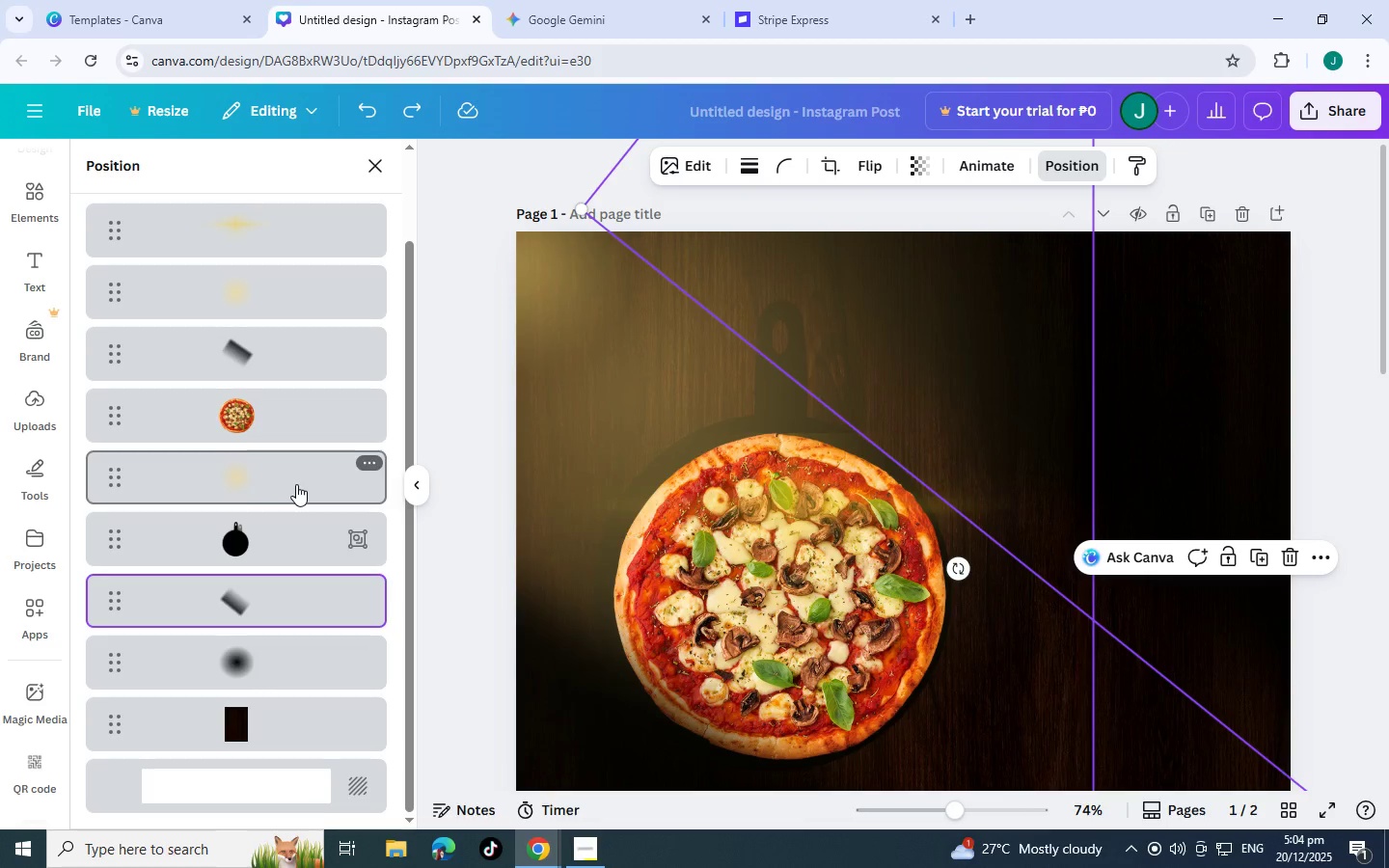 
key(Control+Z)
 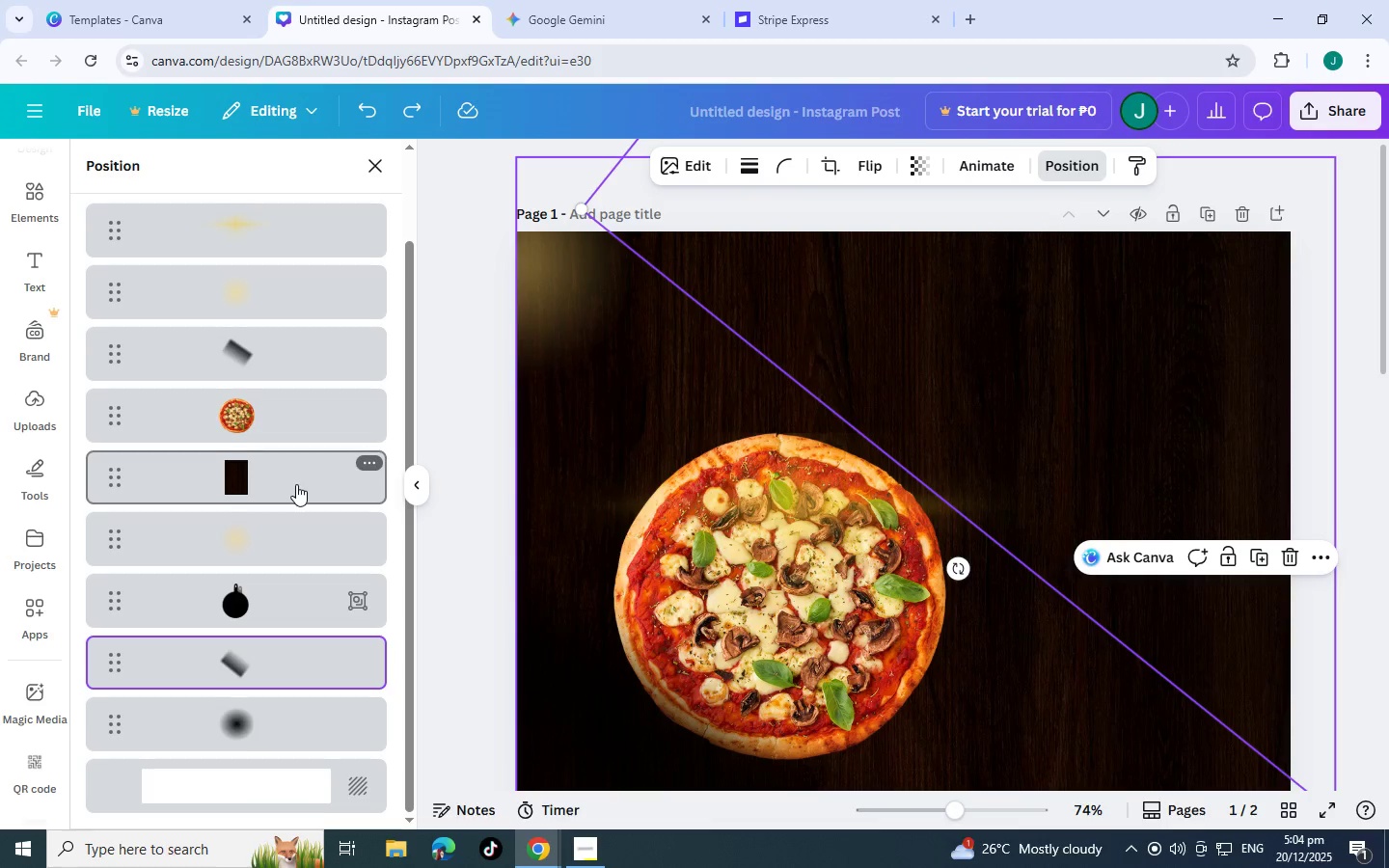 
key(Control+Z)
 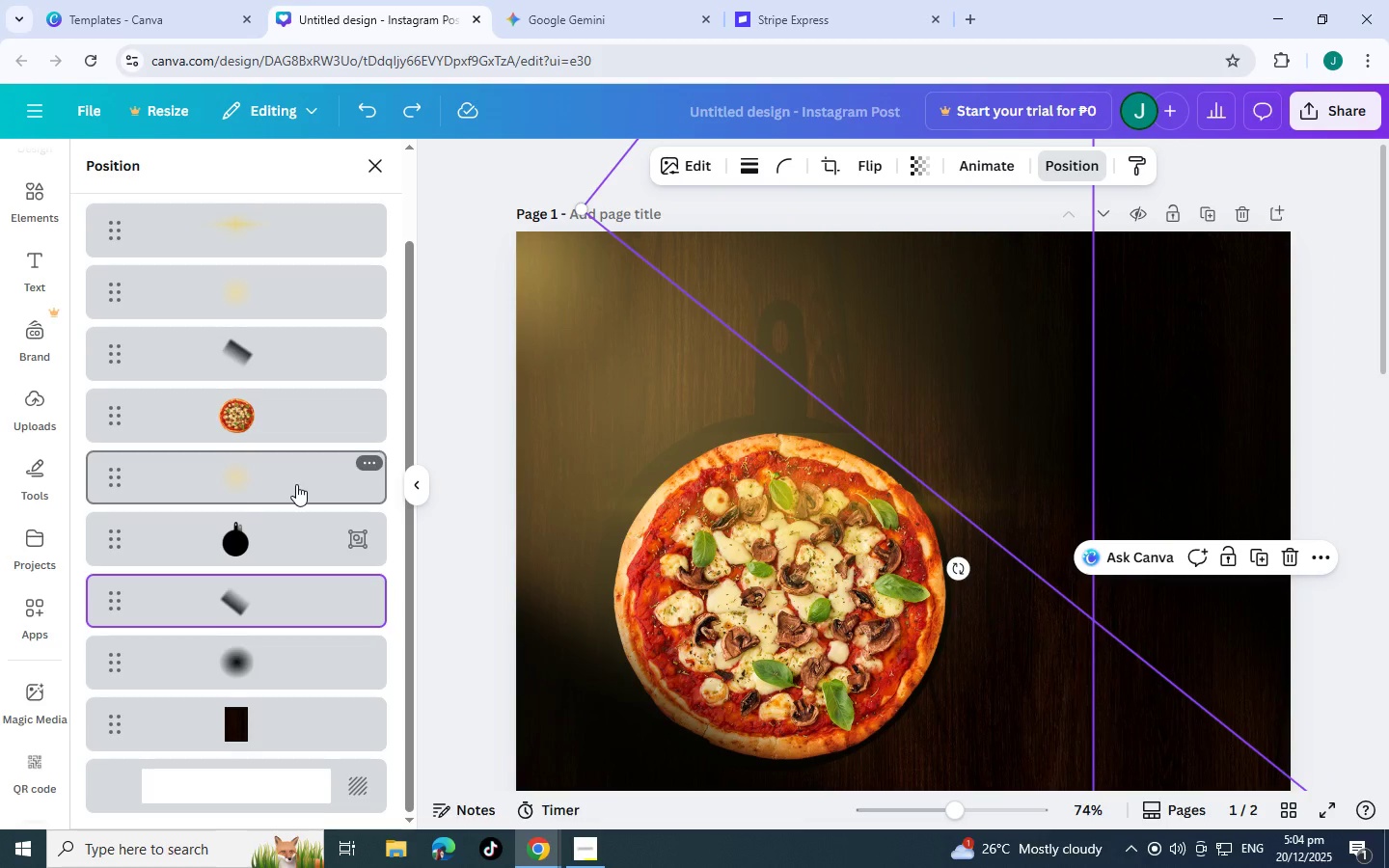 
key(Control+Z)
 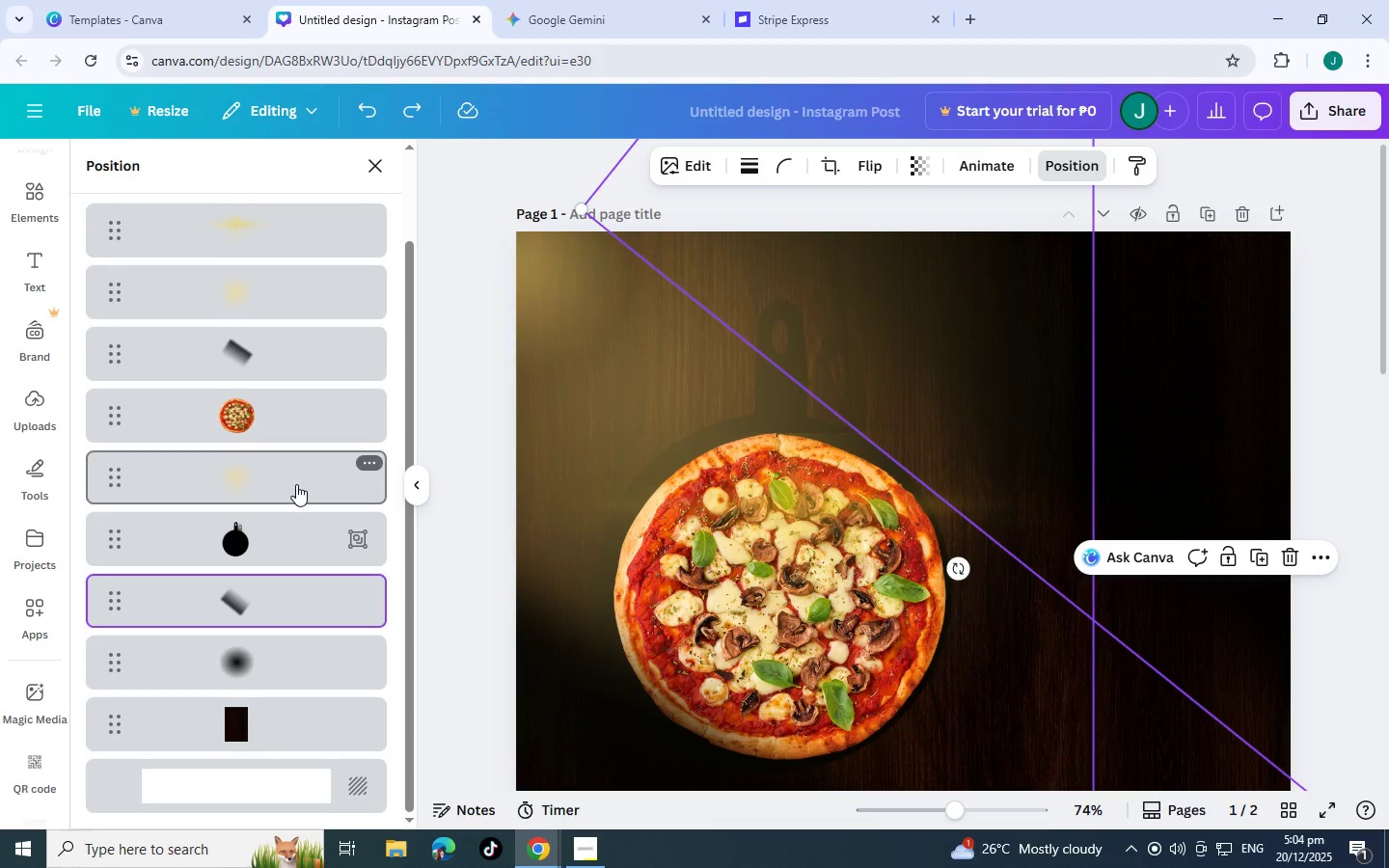 
key(Control+Z)
 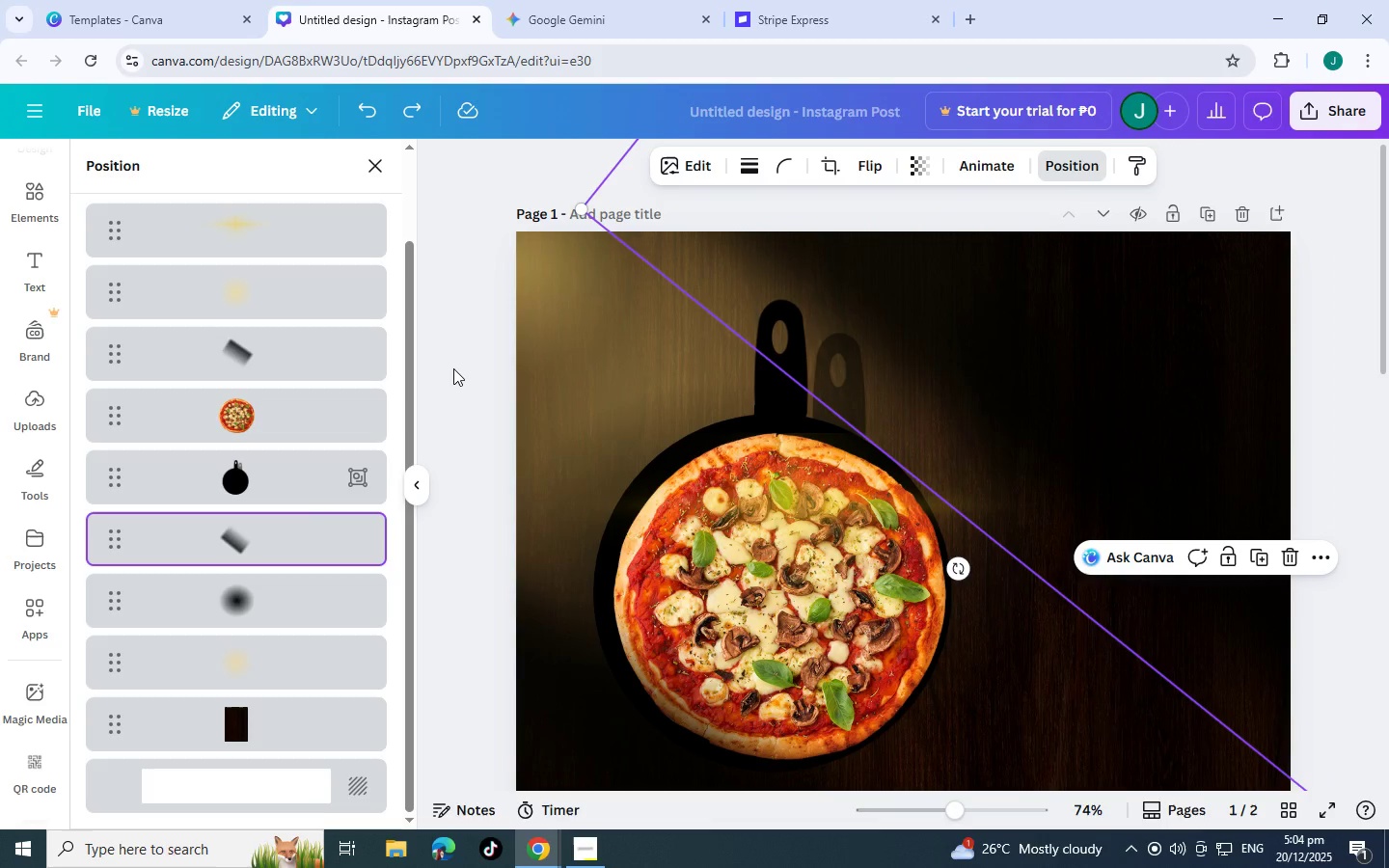 
double_click([453, 368])
 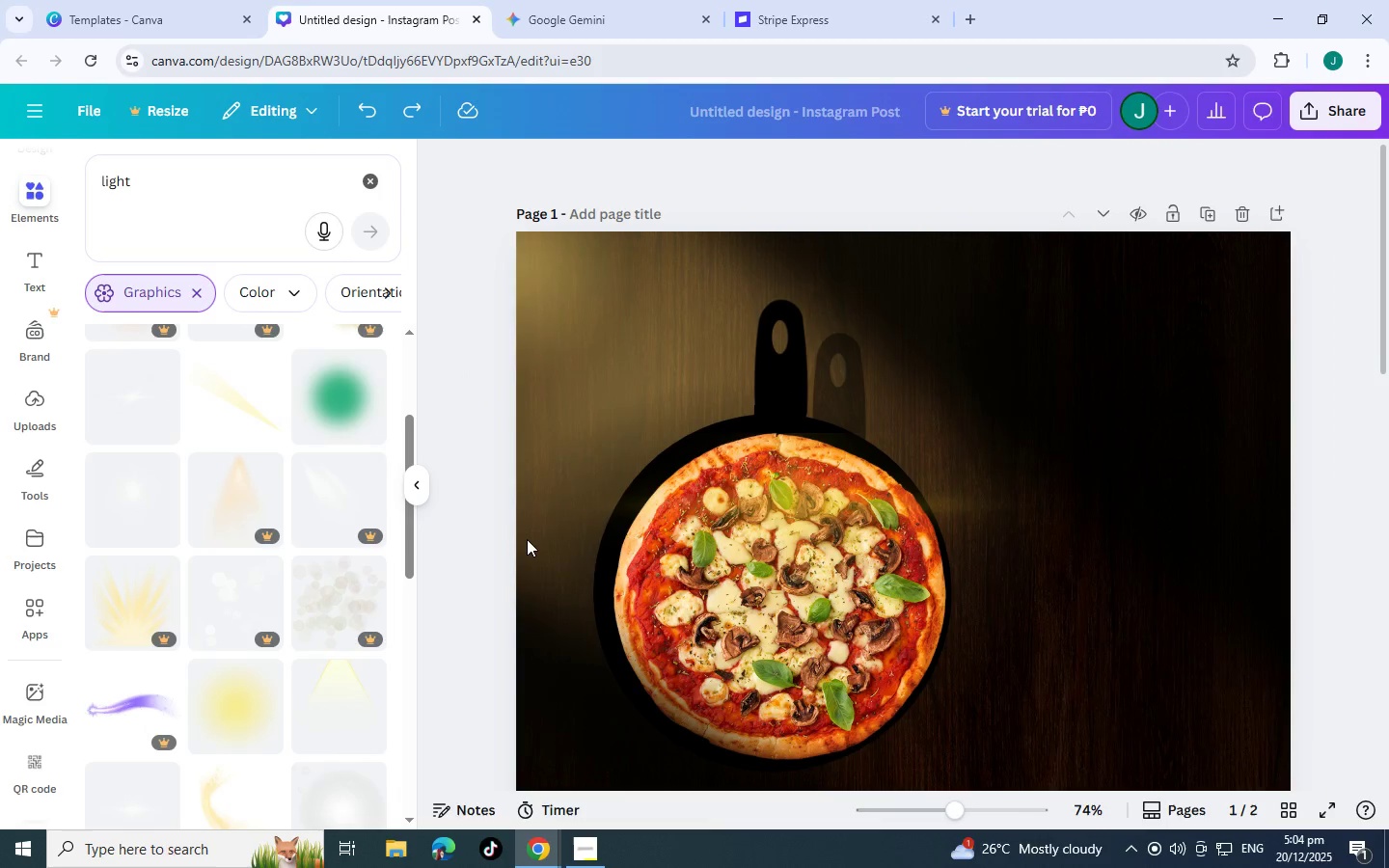 
scroll: coordinate [528, 547], scroll_direction: down, amount: 3.0
 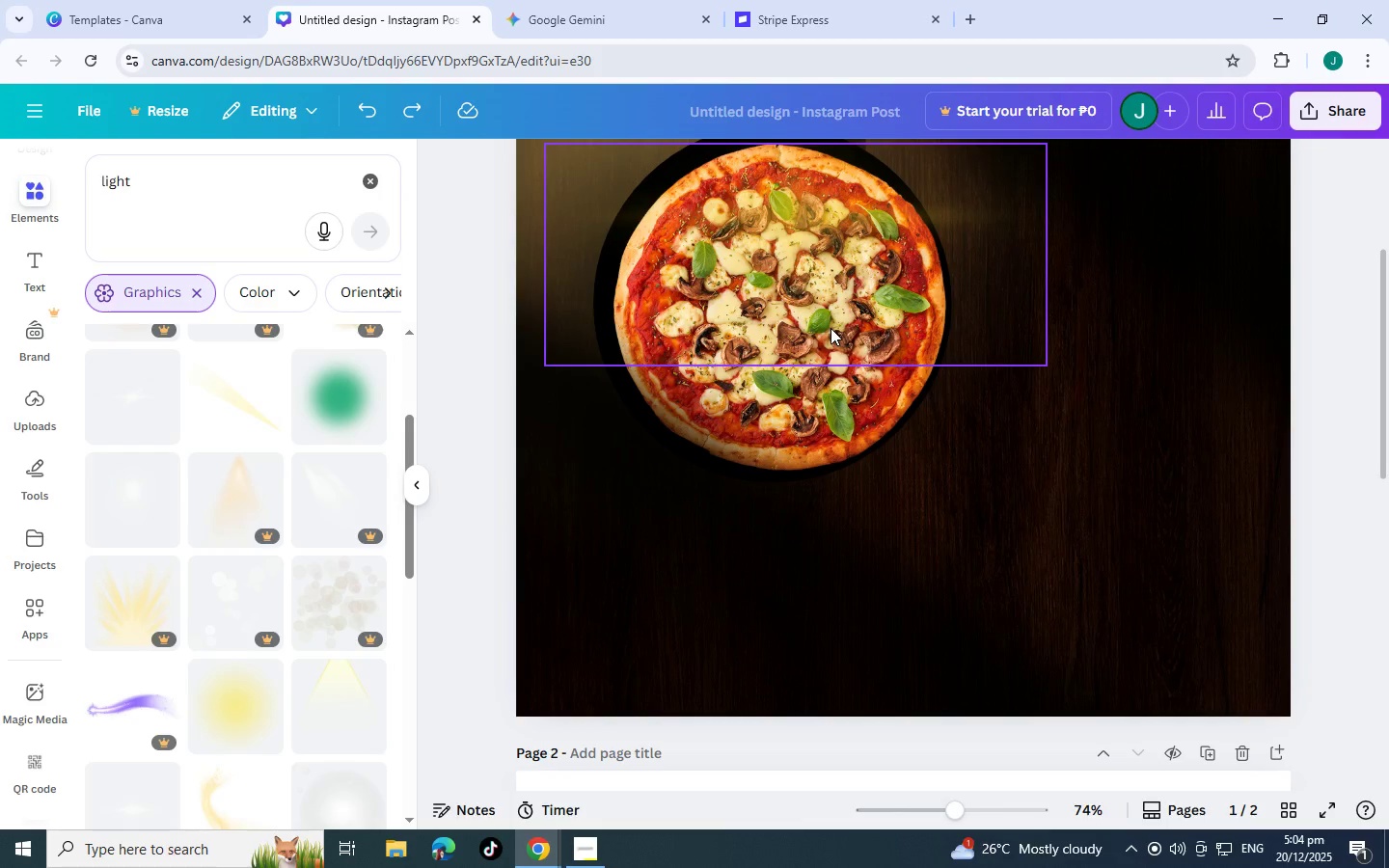 
left_click_drag(start_coordinate=[834, 359], to_coordinate=[824, 341])
 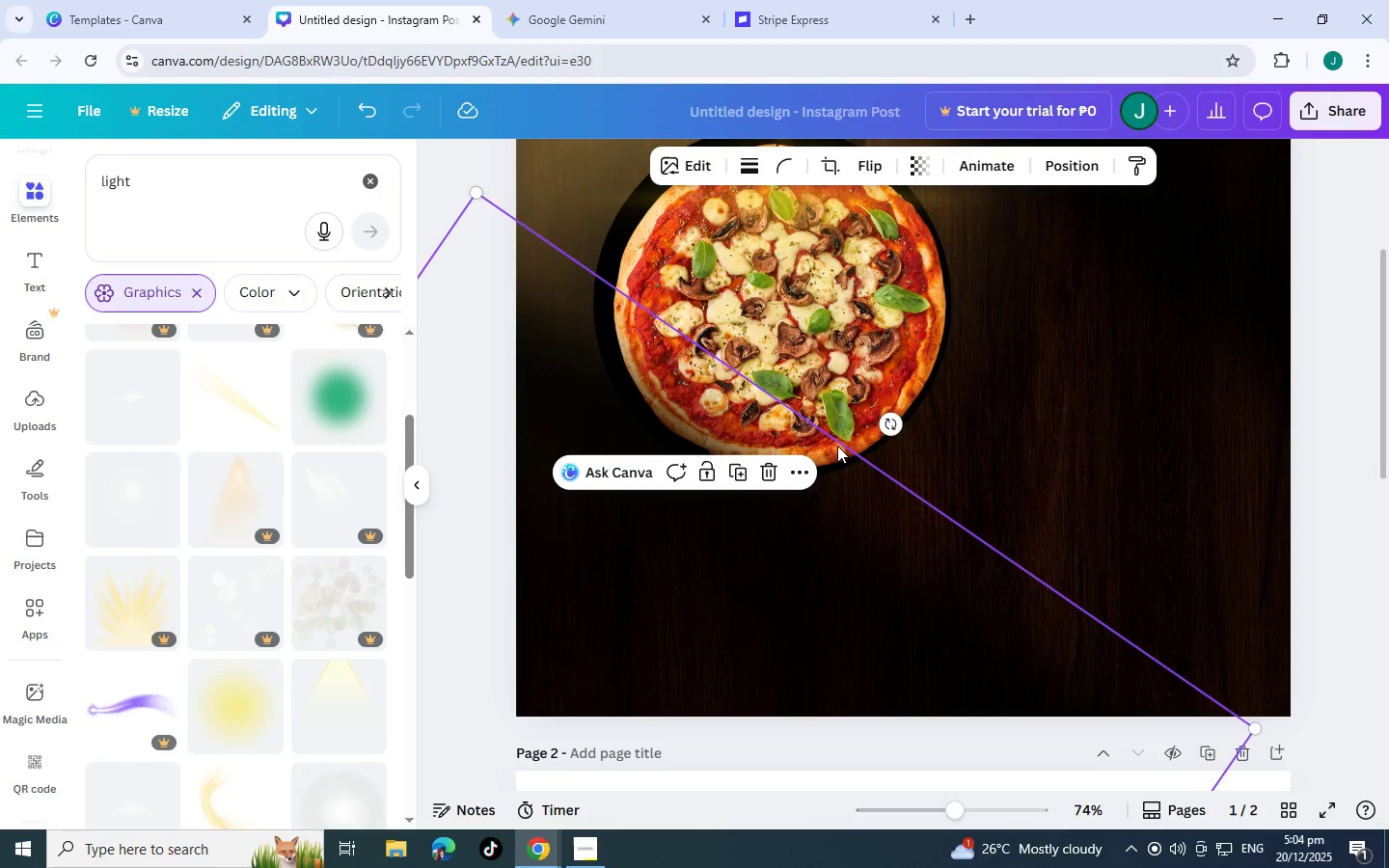 
left_click([837, 446])
 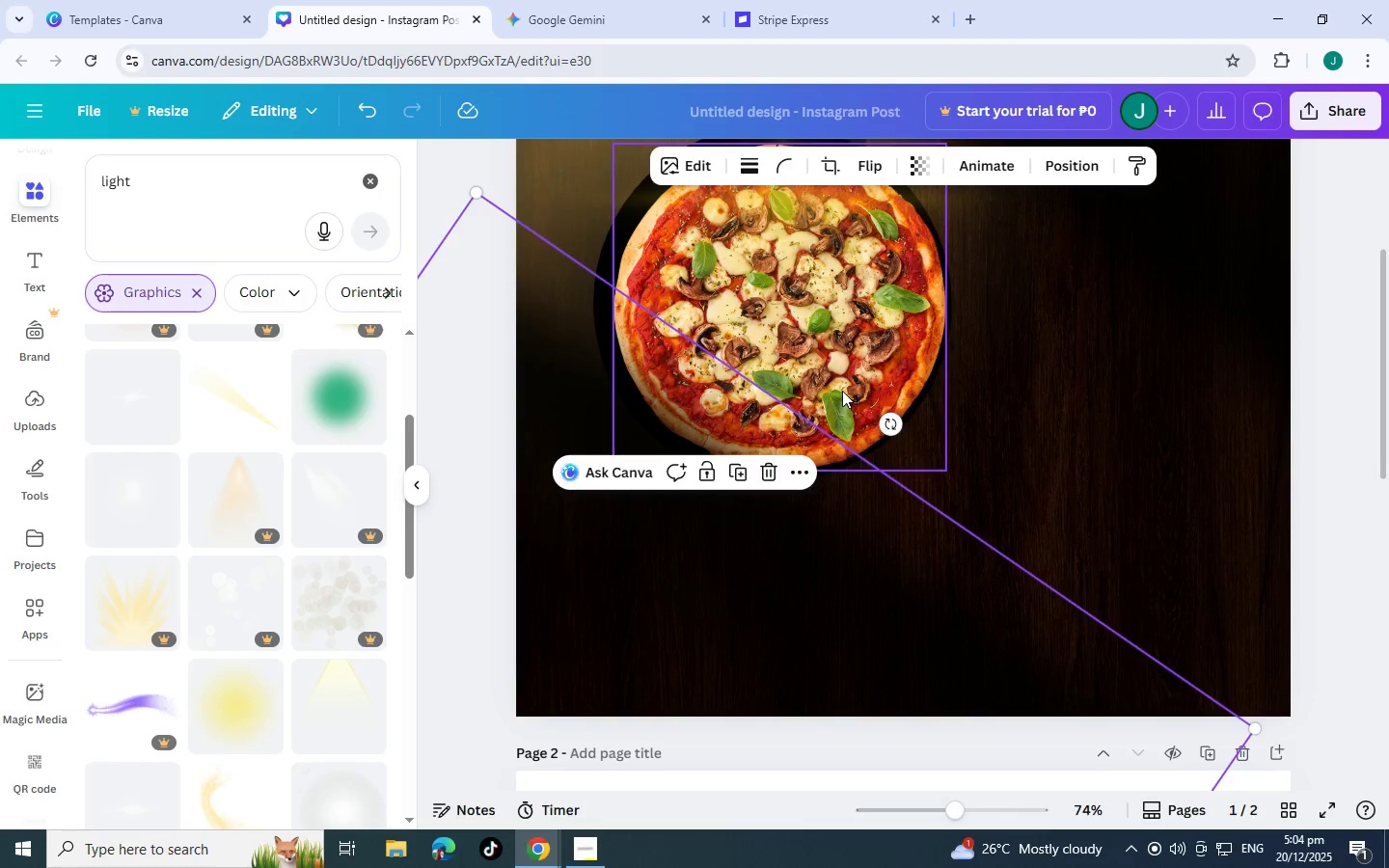 
left_click_drag(start_coordinate=[842, 391], to_coordinate=[833, 387])
 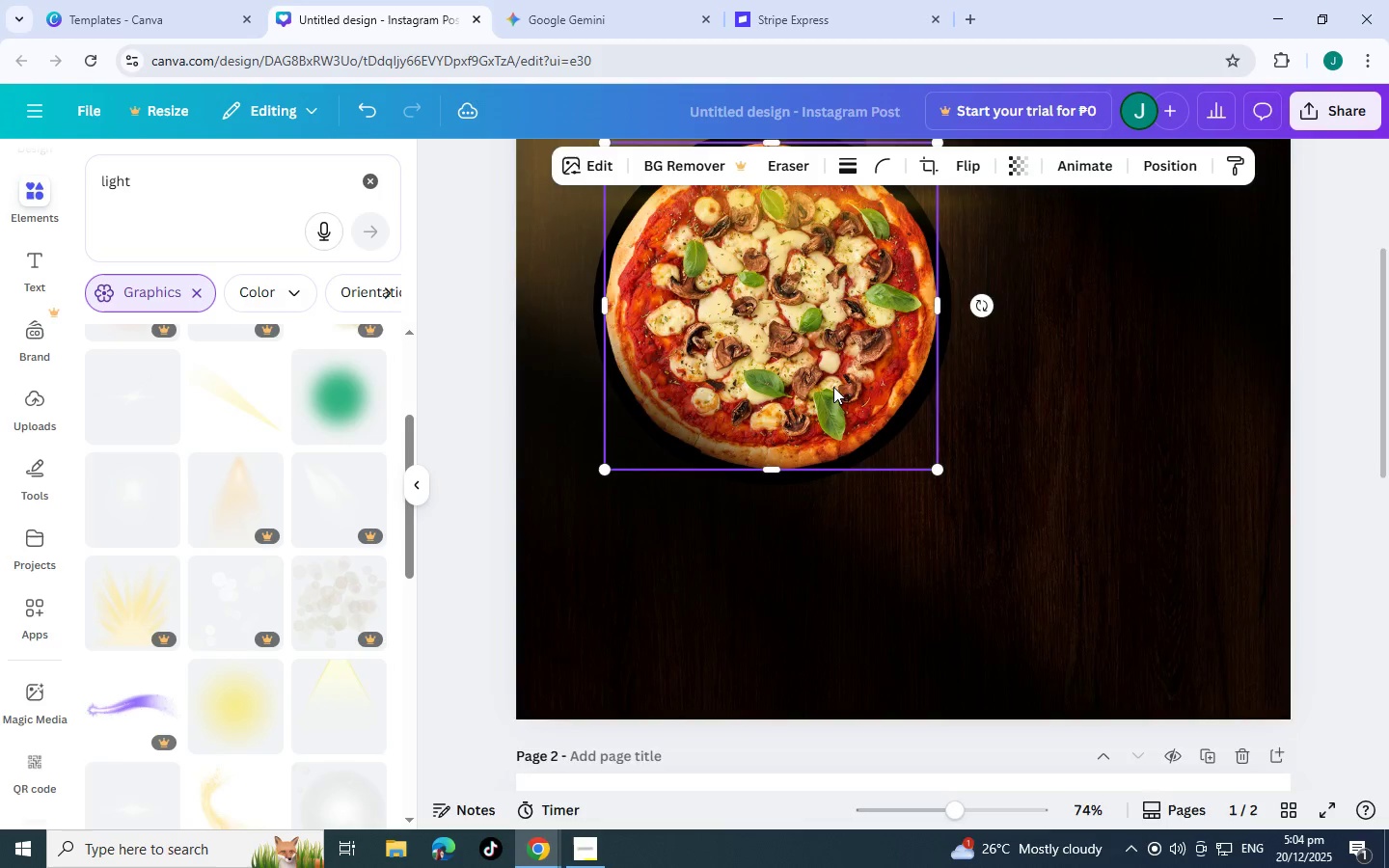 
scroll: coordinate [833, 387], scroll_direction: up, amount: 3.0
 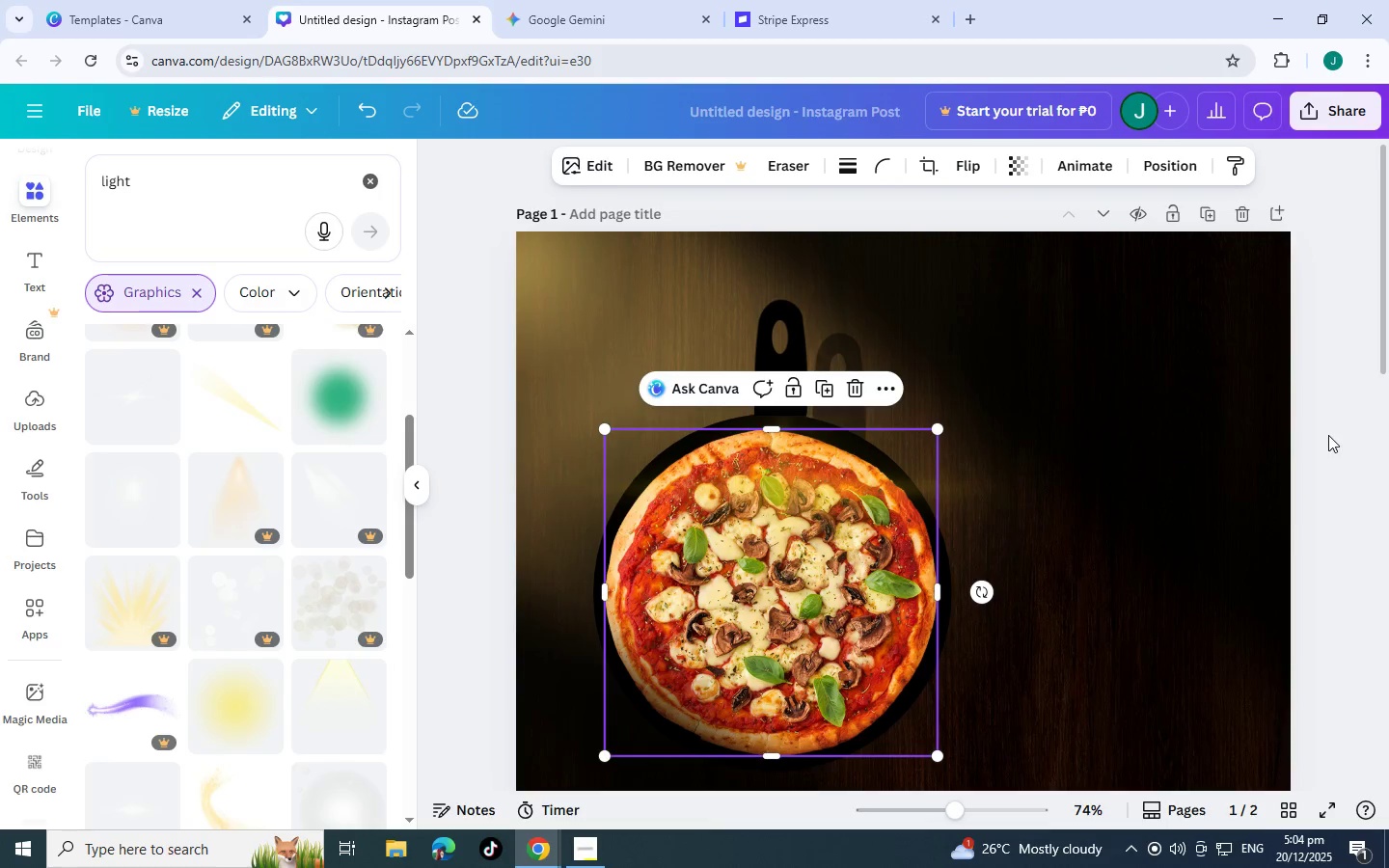 
left_click([1355, 439])
 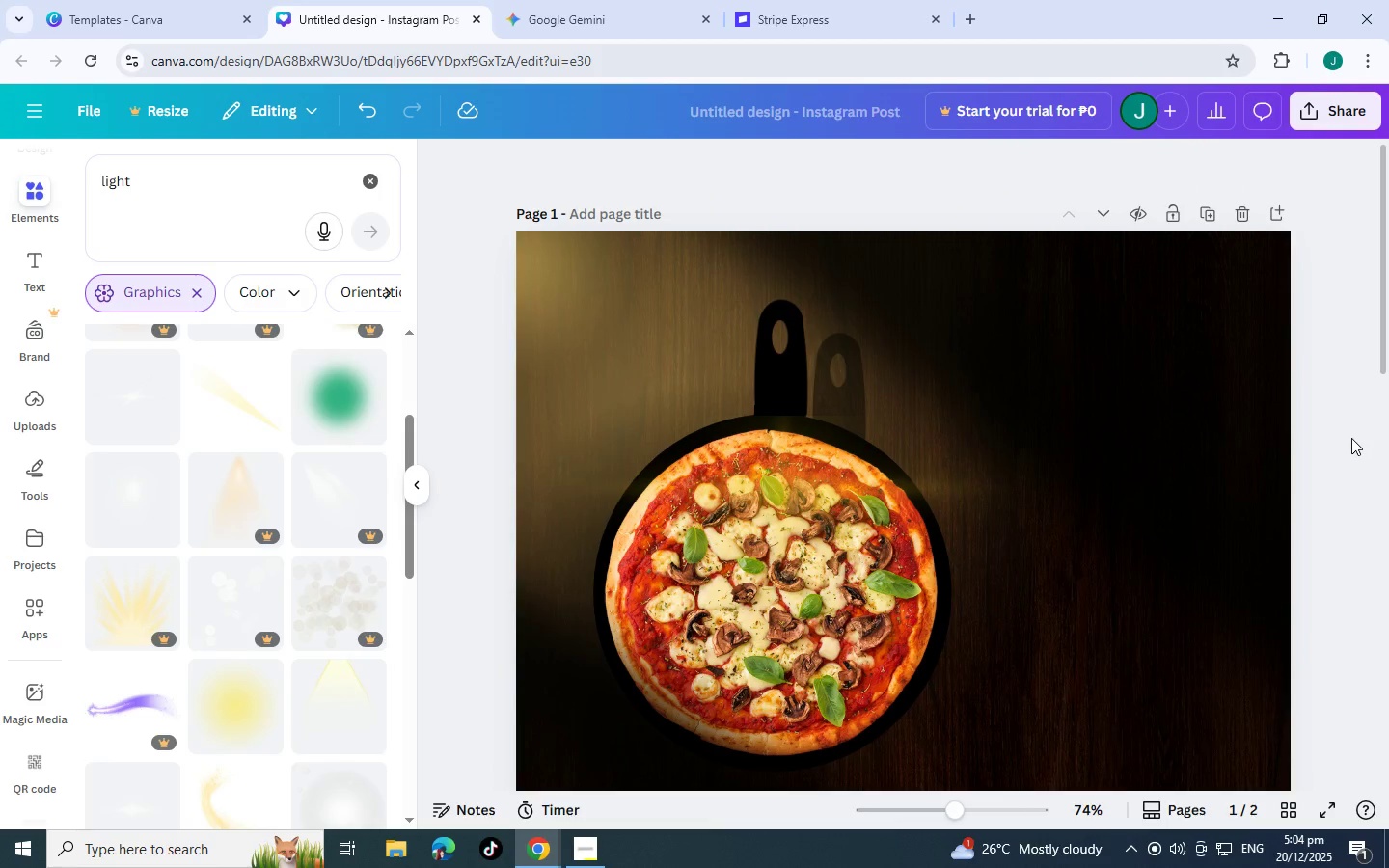 
left_click([1351, 438])
 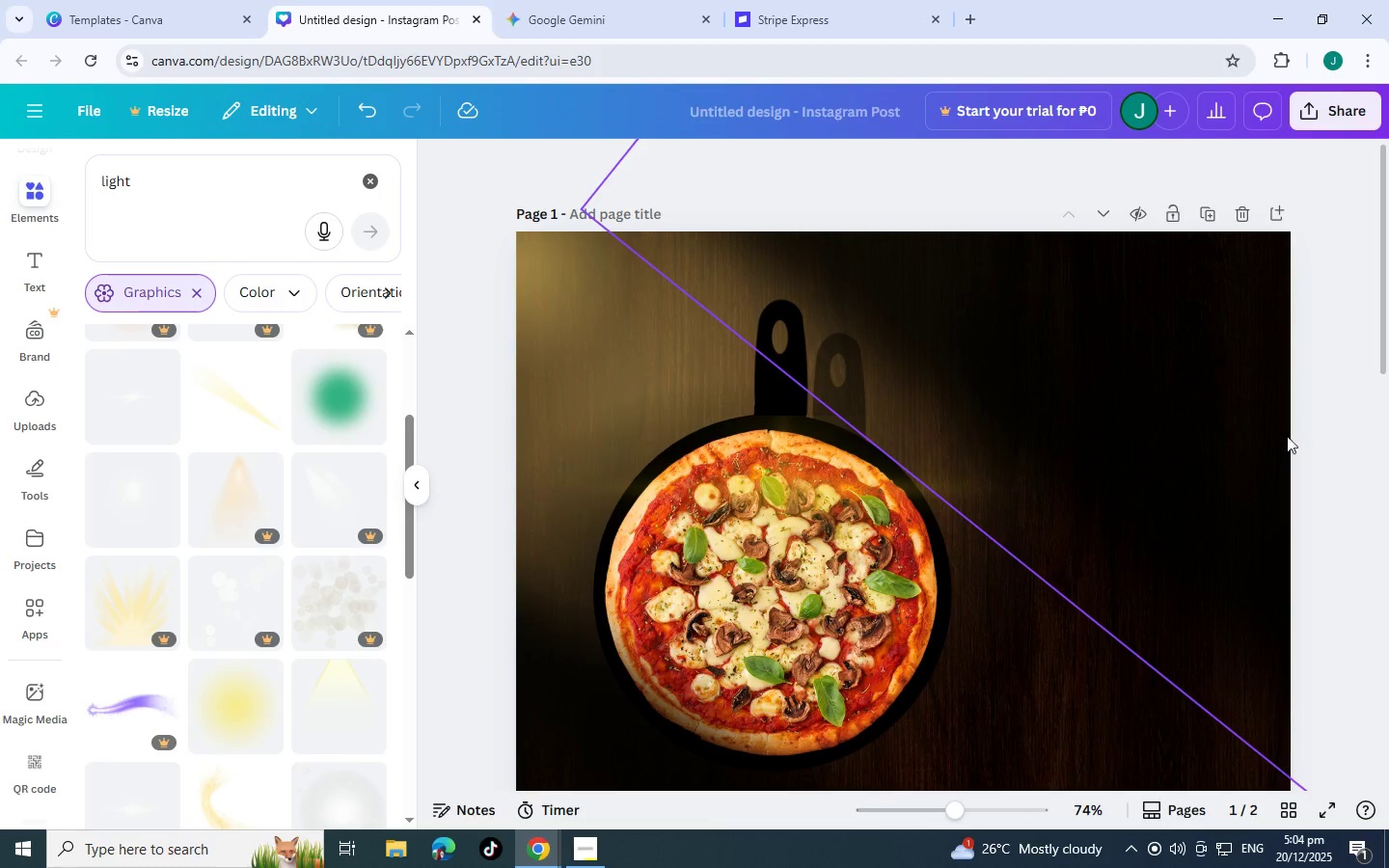 
scroll: coordinate [1376, 419], scroll_direction: down, amount: 2.0
 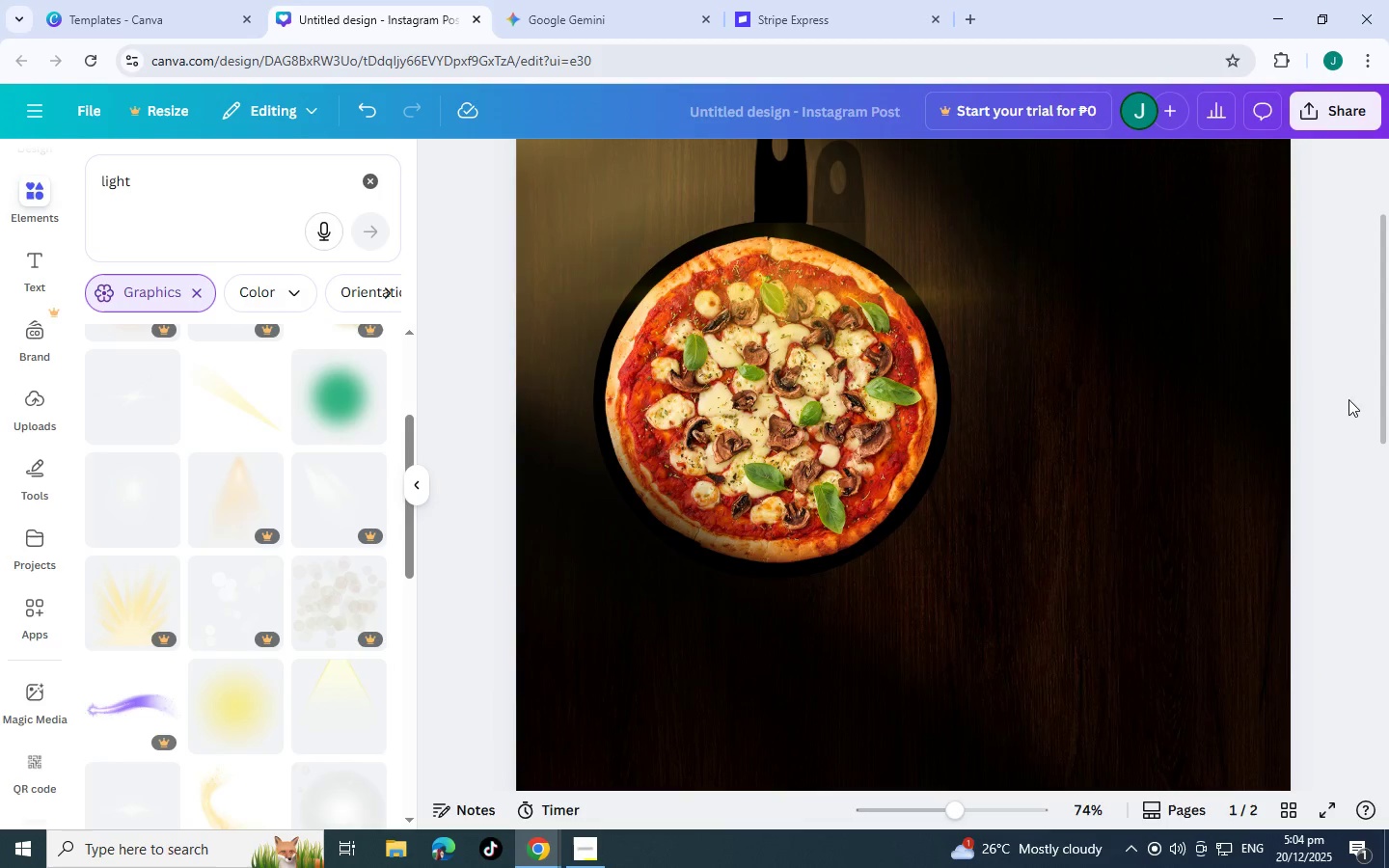 
scroll: coordinate [1273, 381], scroll_direction: up, amount: 1.0
 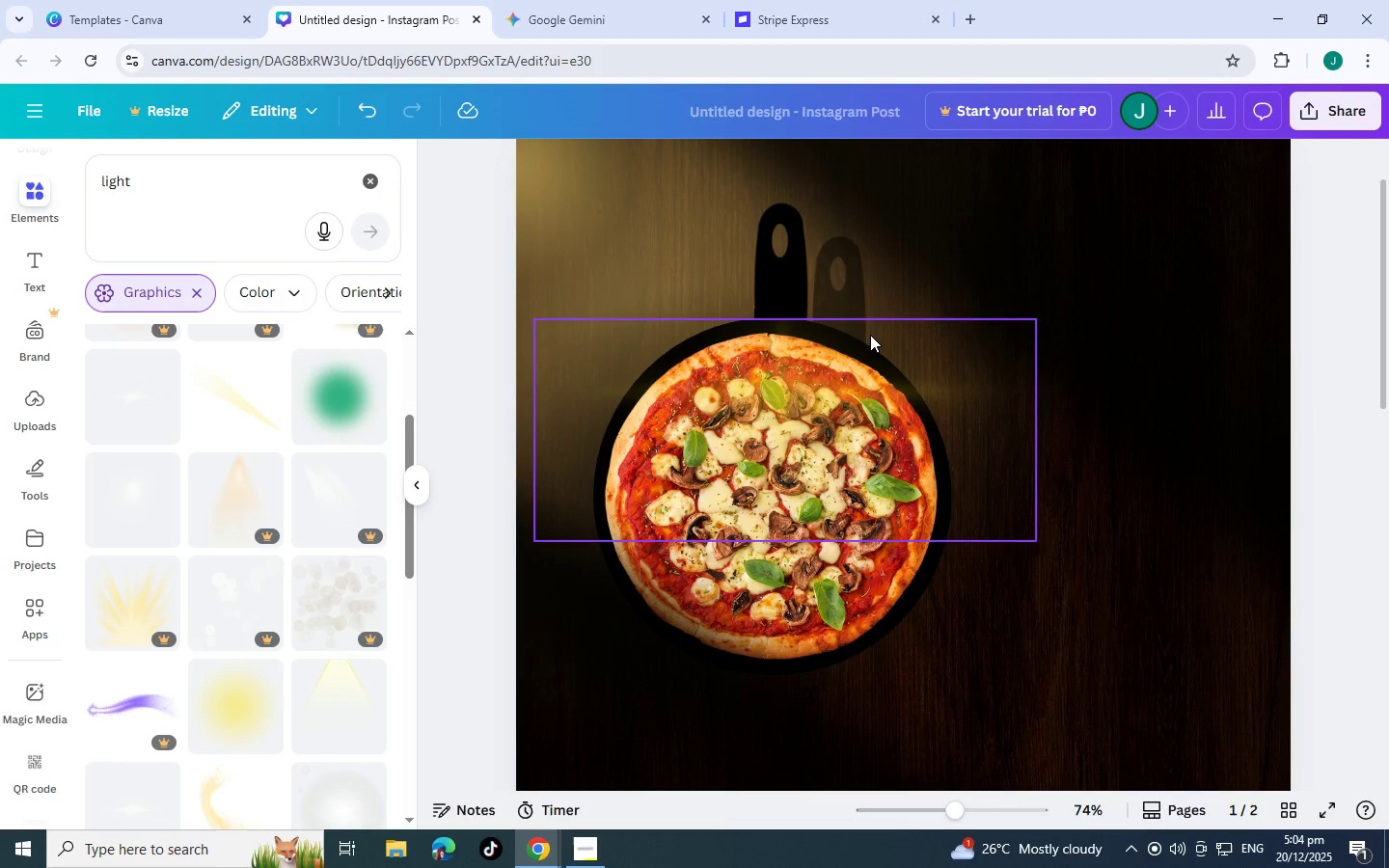 
left_click([870, 335])
 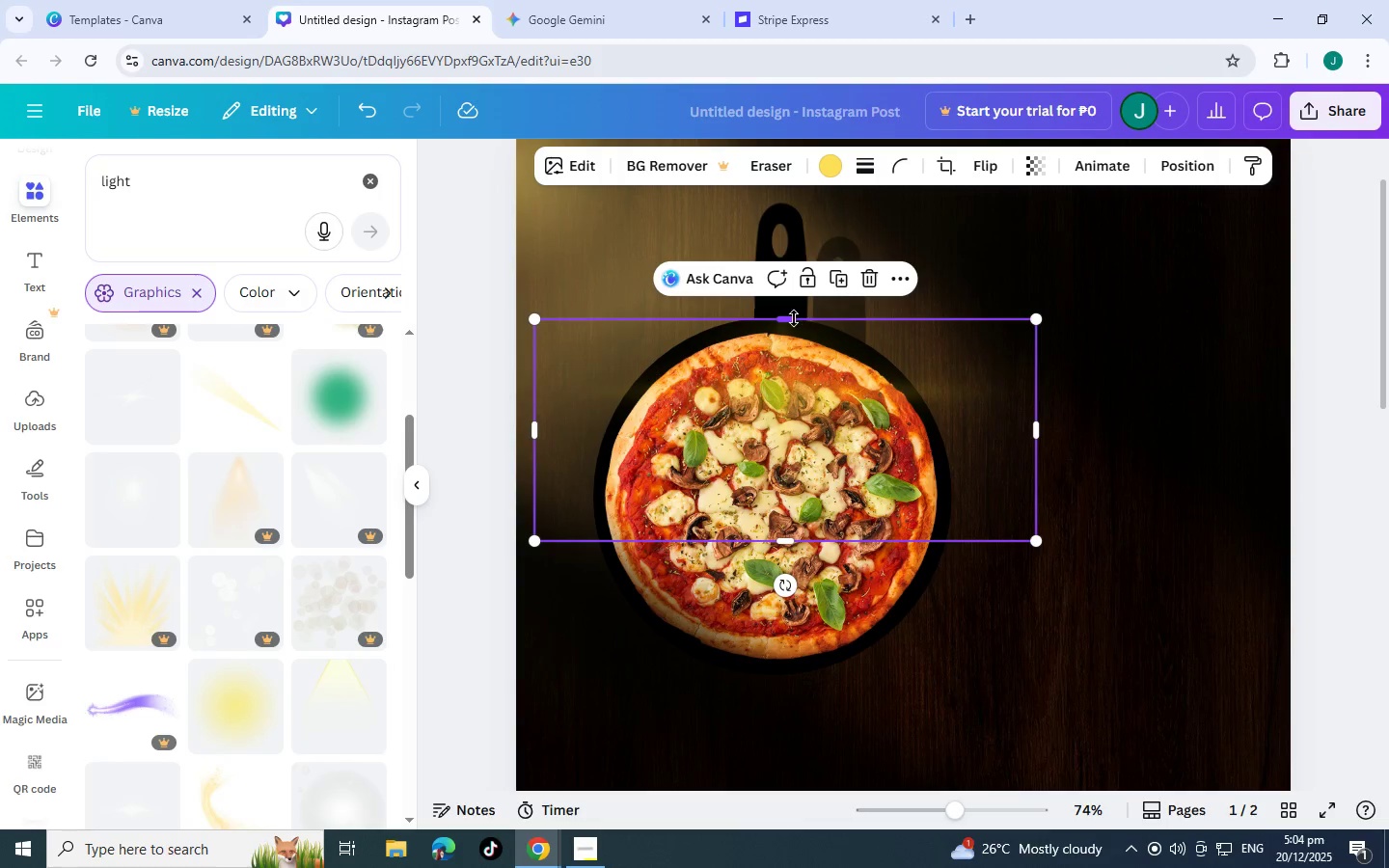 
left_click_drag(start_coordinate=[791, 318], to_coordinate=[781, 237])
 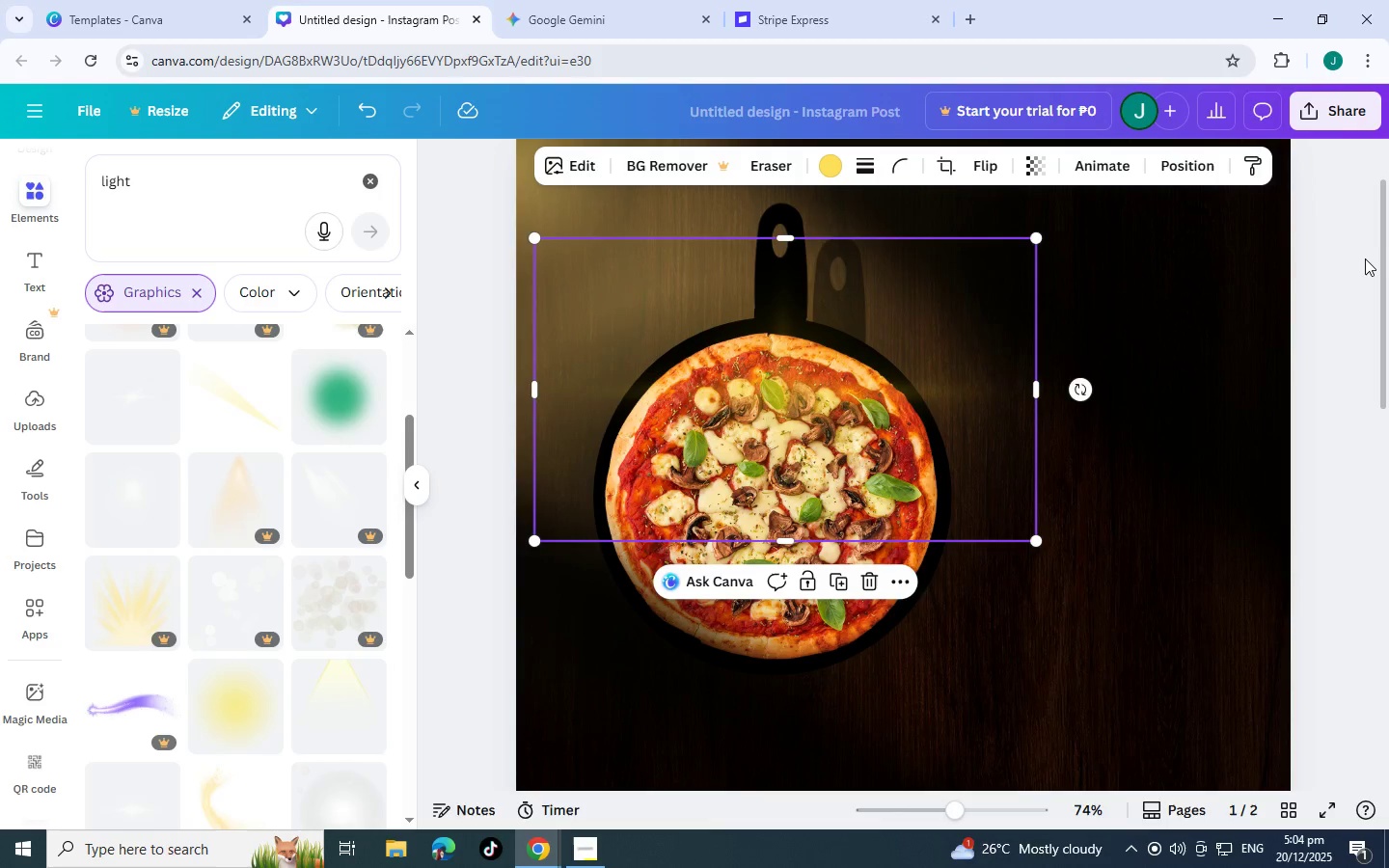 
left_click([1365, 258])
 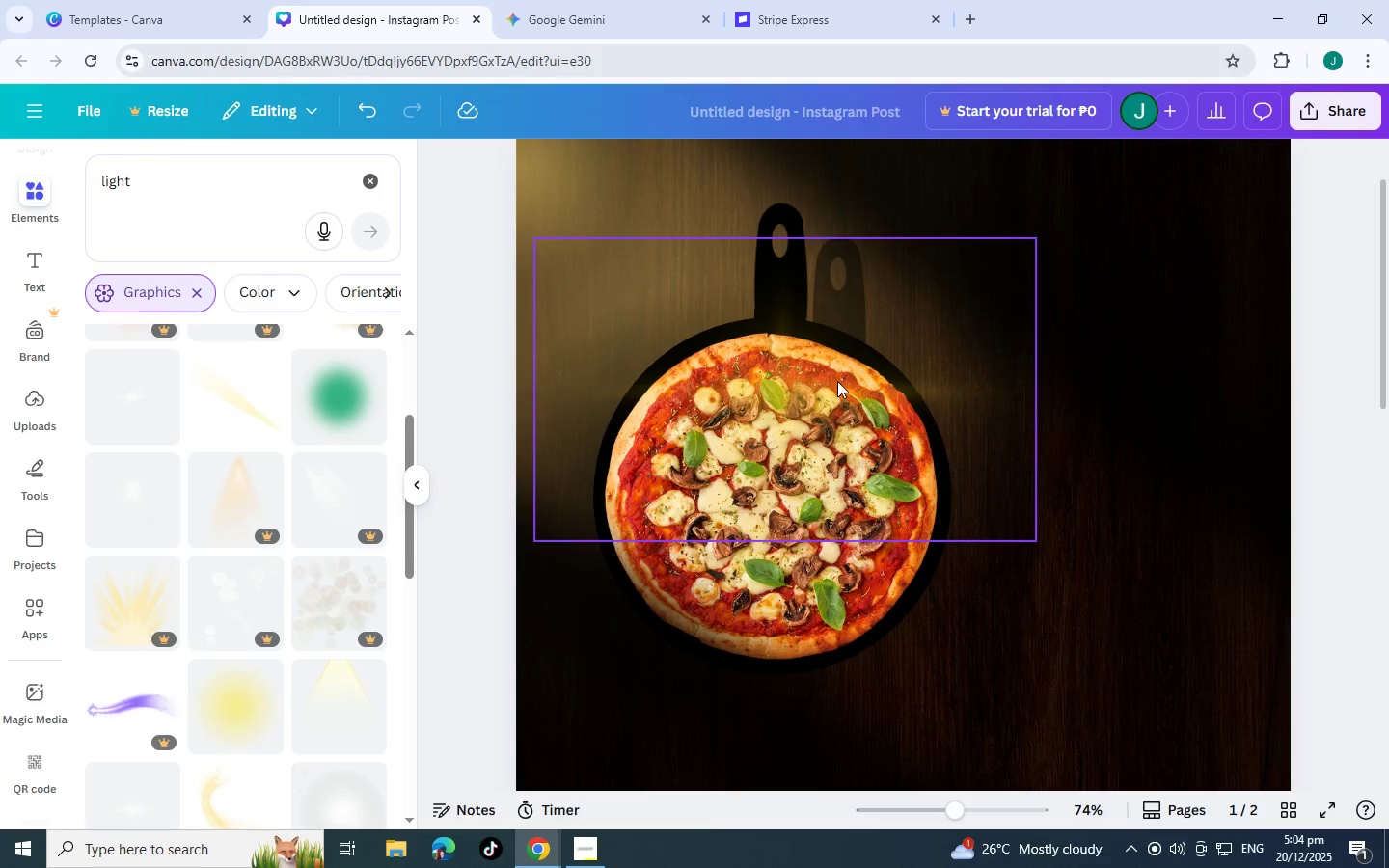 
left_click_drag(start_coordinate=[823, 386], to_coordinate=[810, 417])
 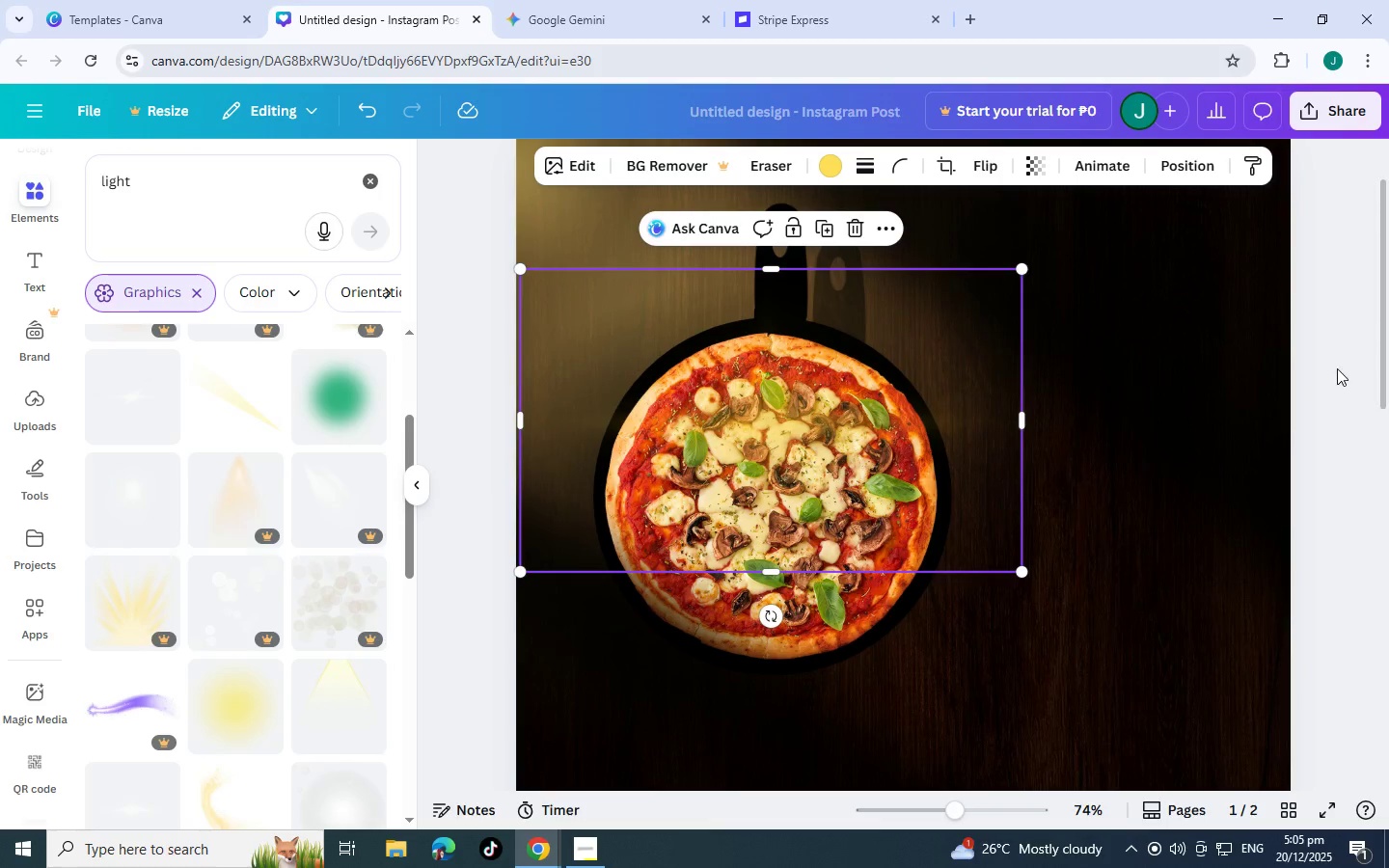 
left_click([1337, 368])
 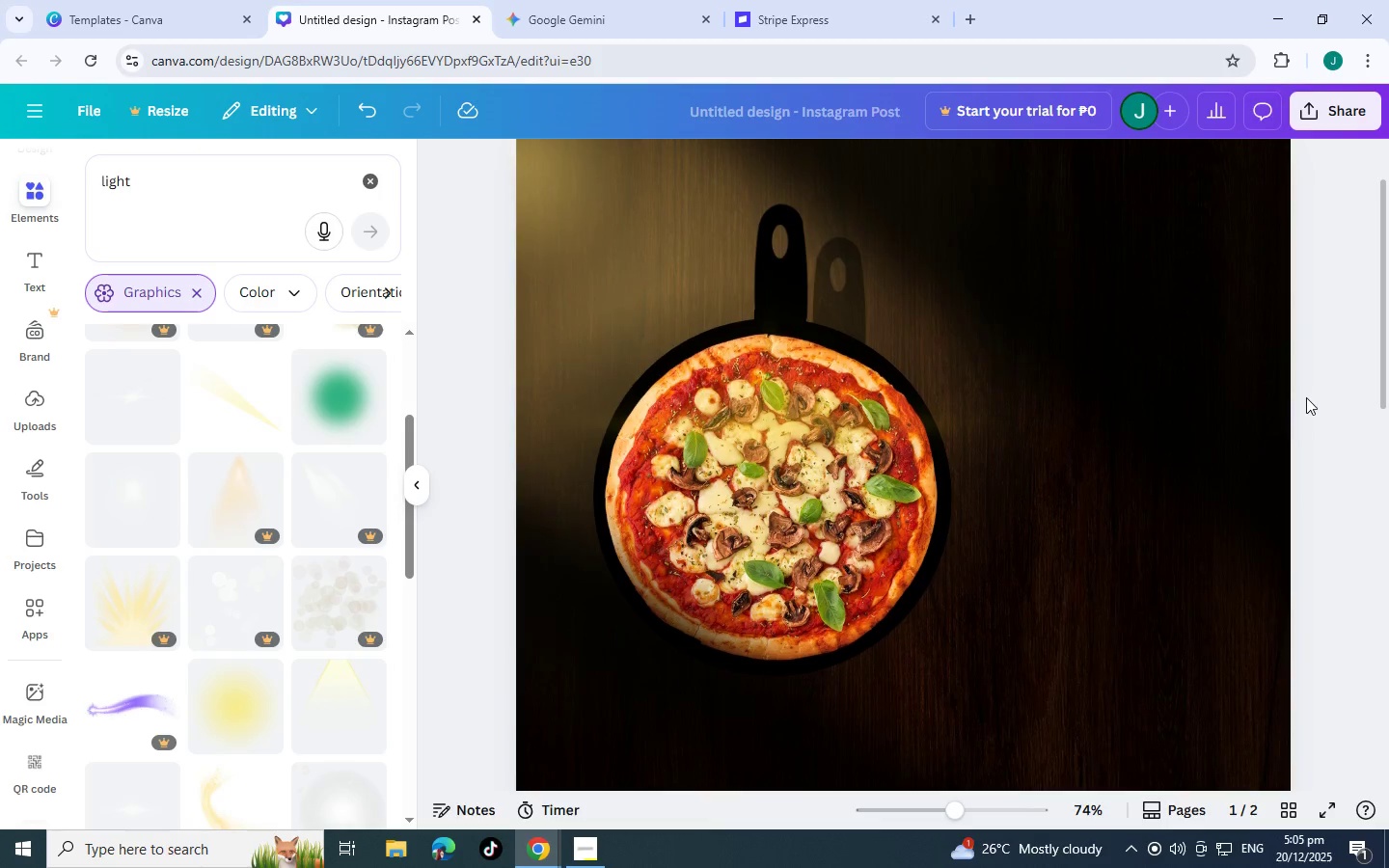 
scroll: coordinate [1306, 397], scroll_direction: up, amount: 4.0
 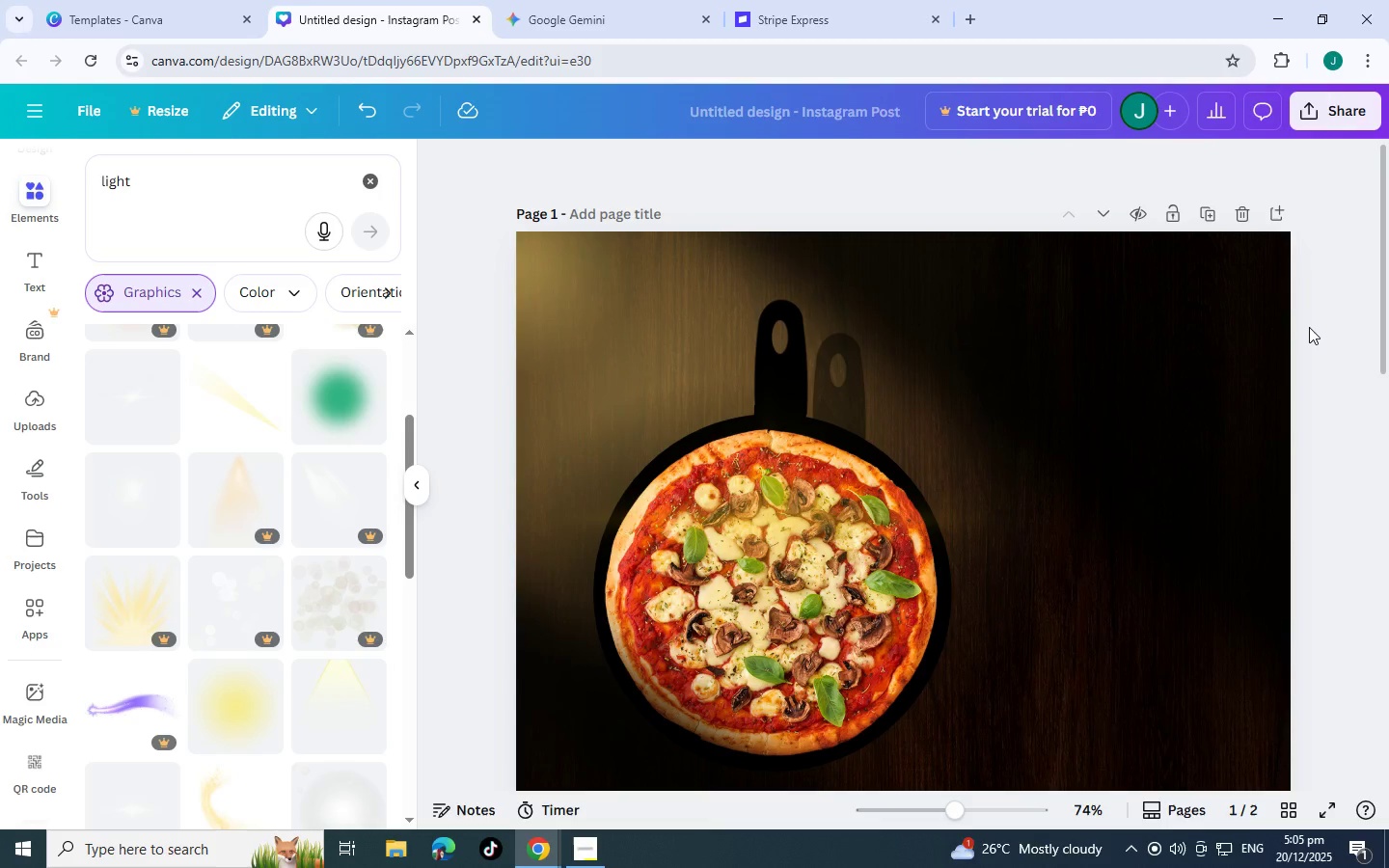 
wait(9.85)
 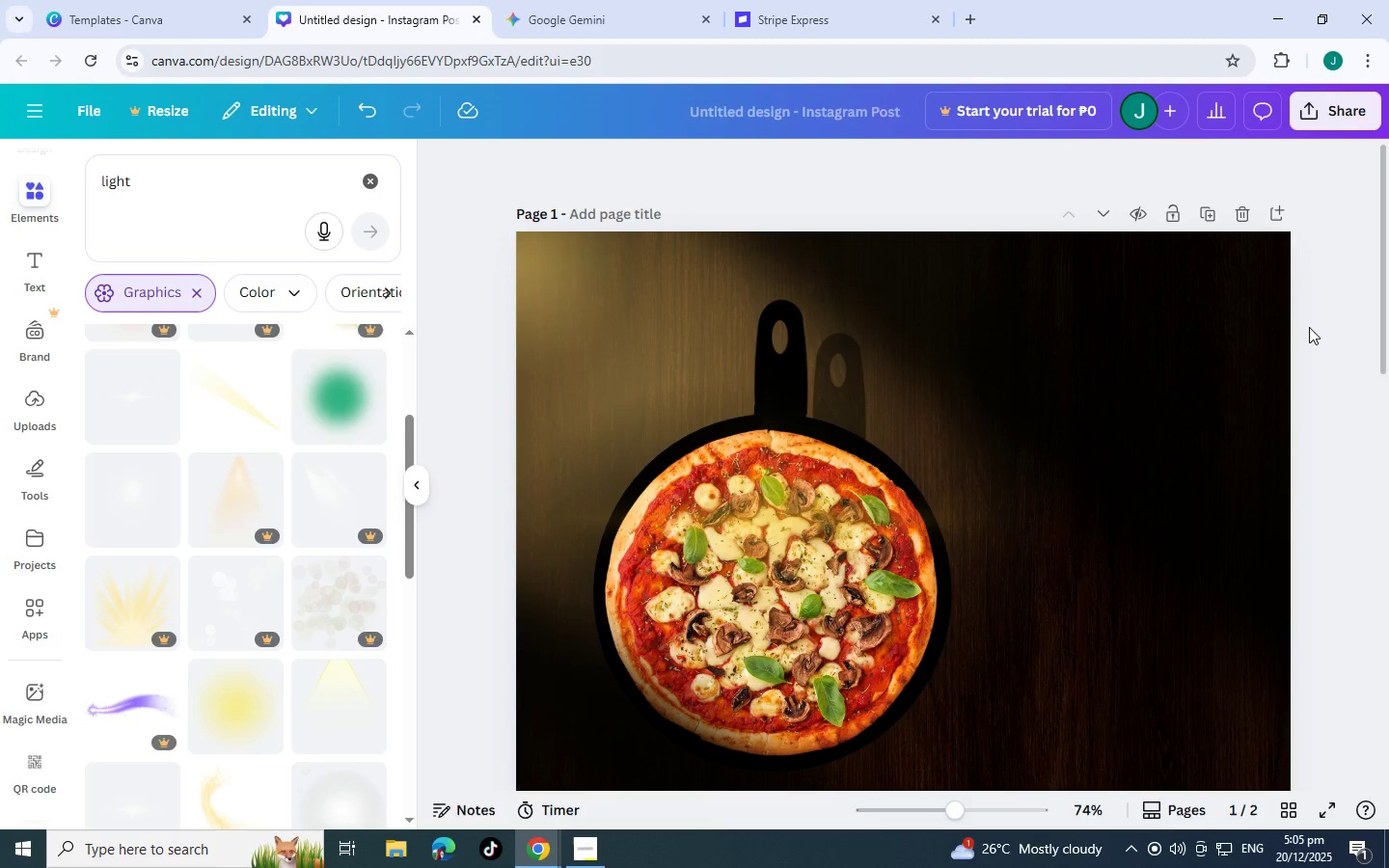 
left_click([794, 513])
 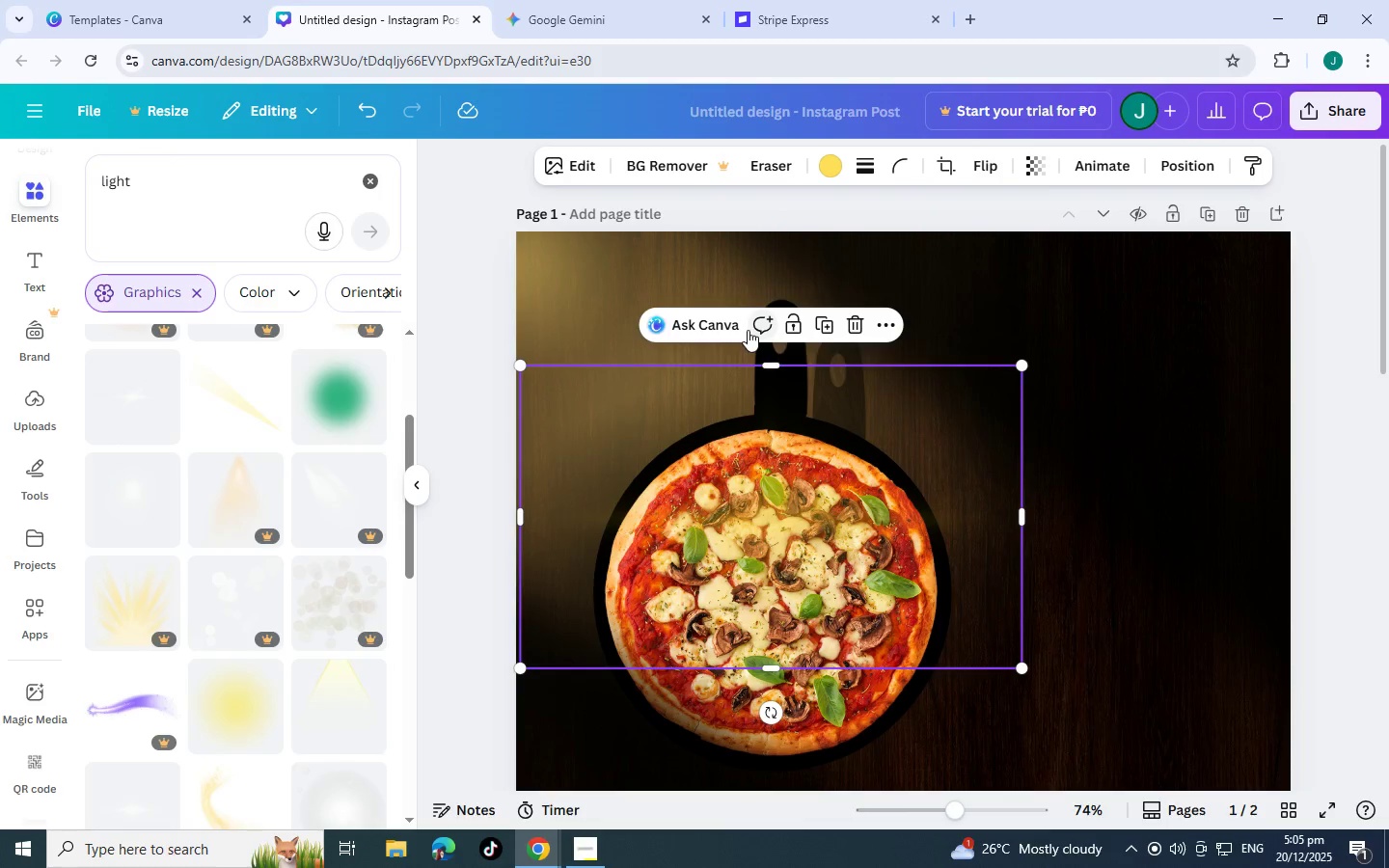 
hold_key(key=ShiftLeft, duration=1.22)
left_click([783, 350])
 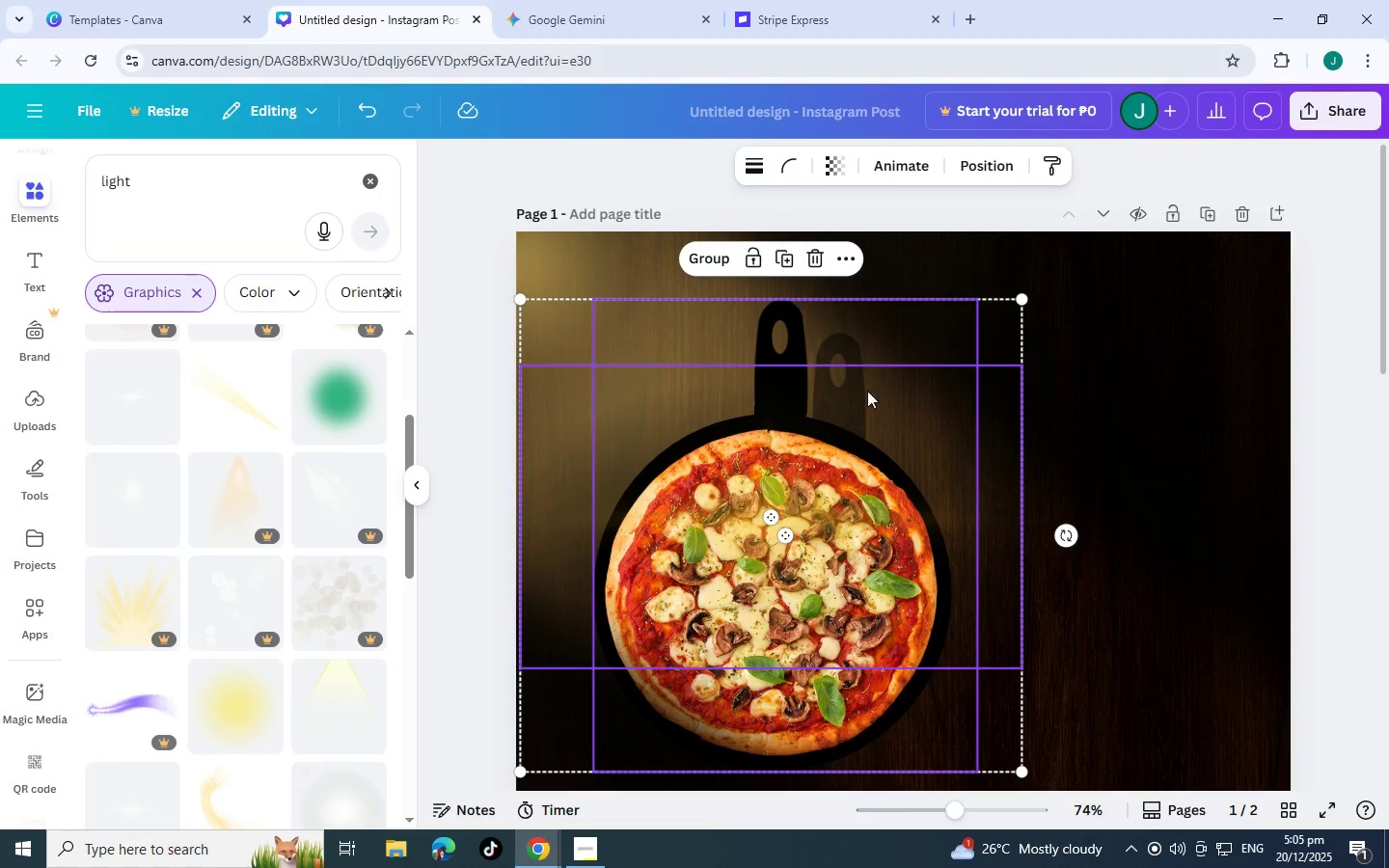 
scroll: coordinate [927, 366], scroll_direction: down, amount: 5.0
 